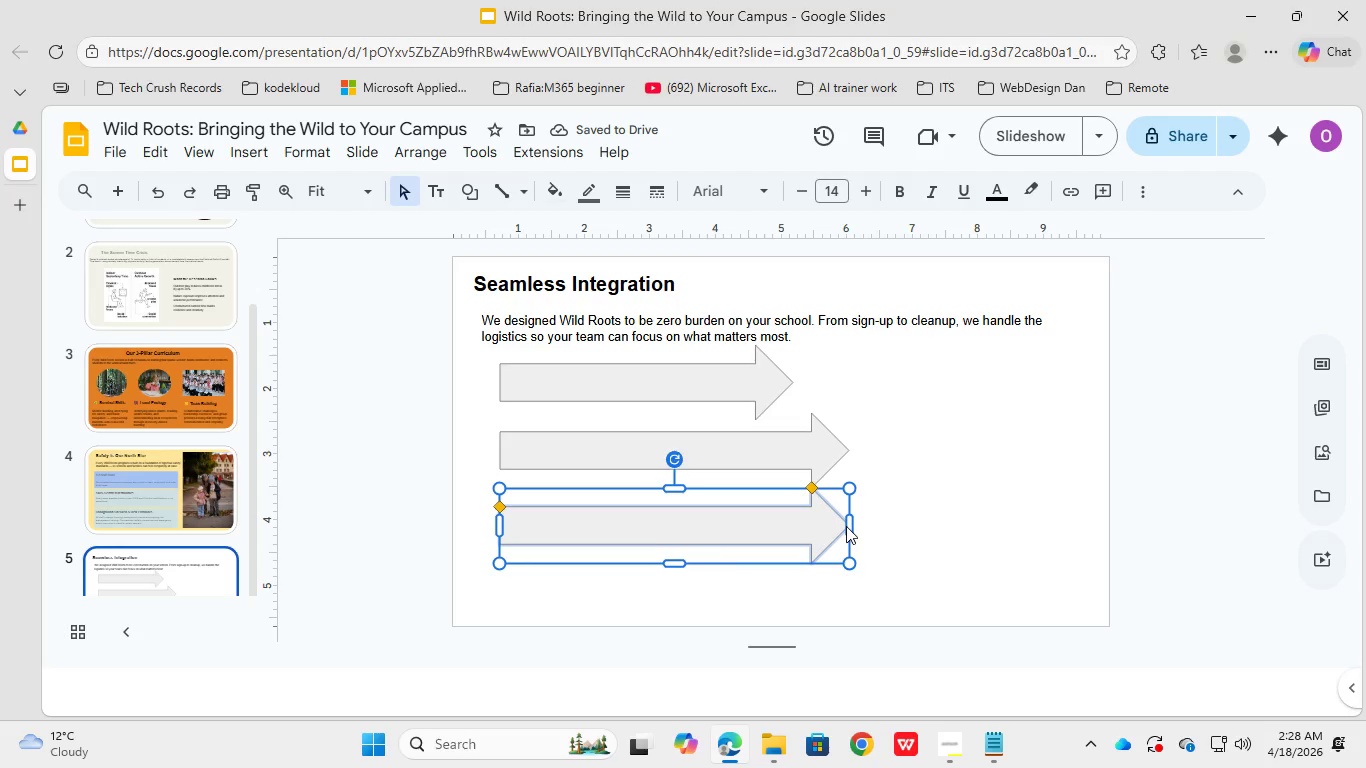 
left_click_drag(start_coordinate=[846, 526], to_coordinate=[926, 519])
 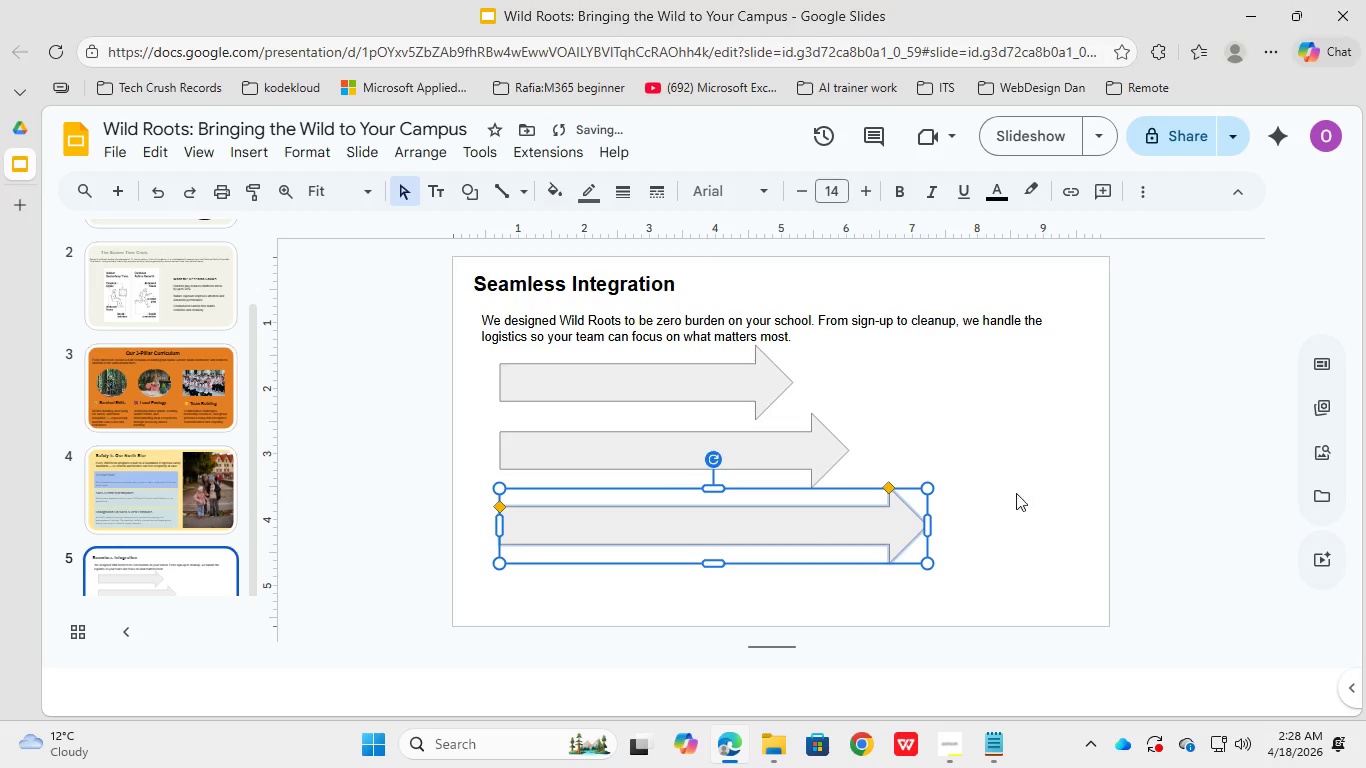 
left_click([1020, 486])
 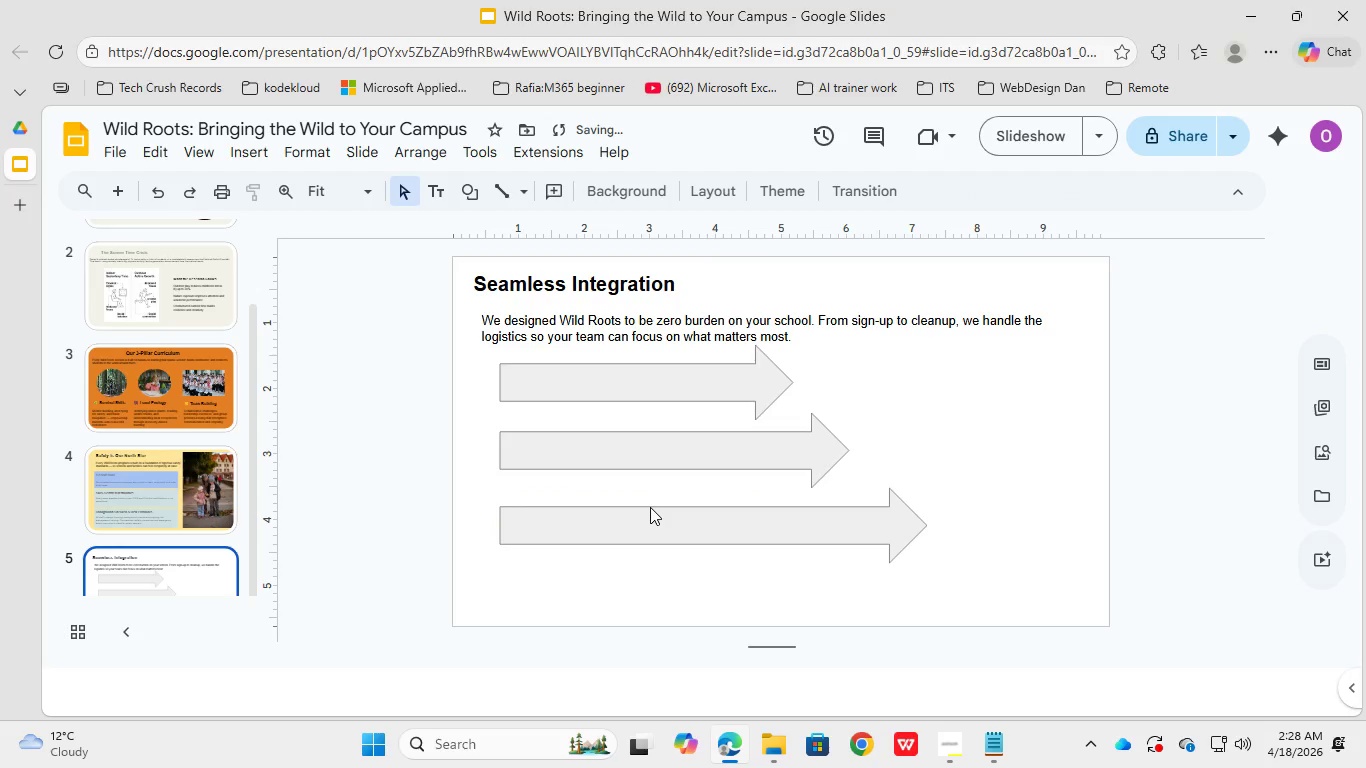 
left_click([675, 460])
 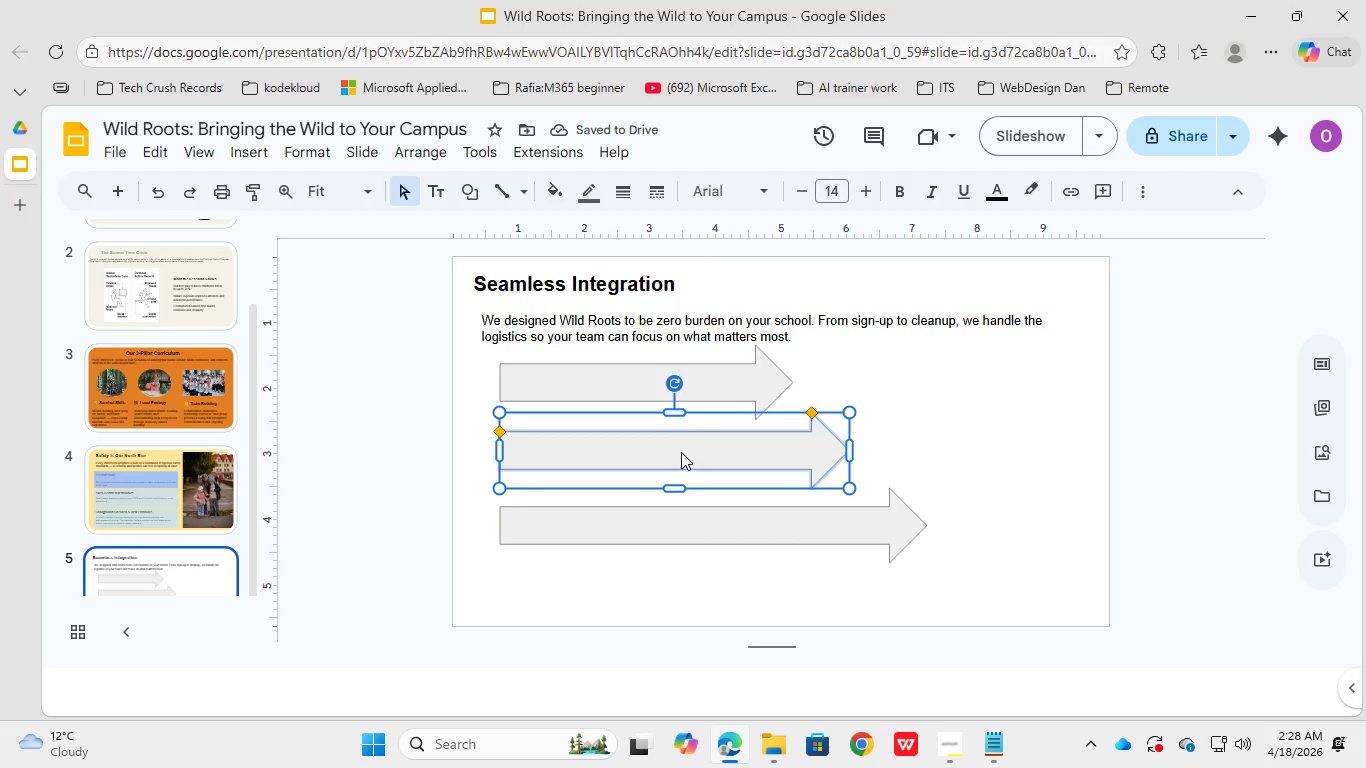 
left_click_drag(start_coordinate=[680, 453], to_coordinate=[675, 448])
 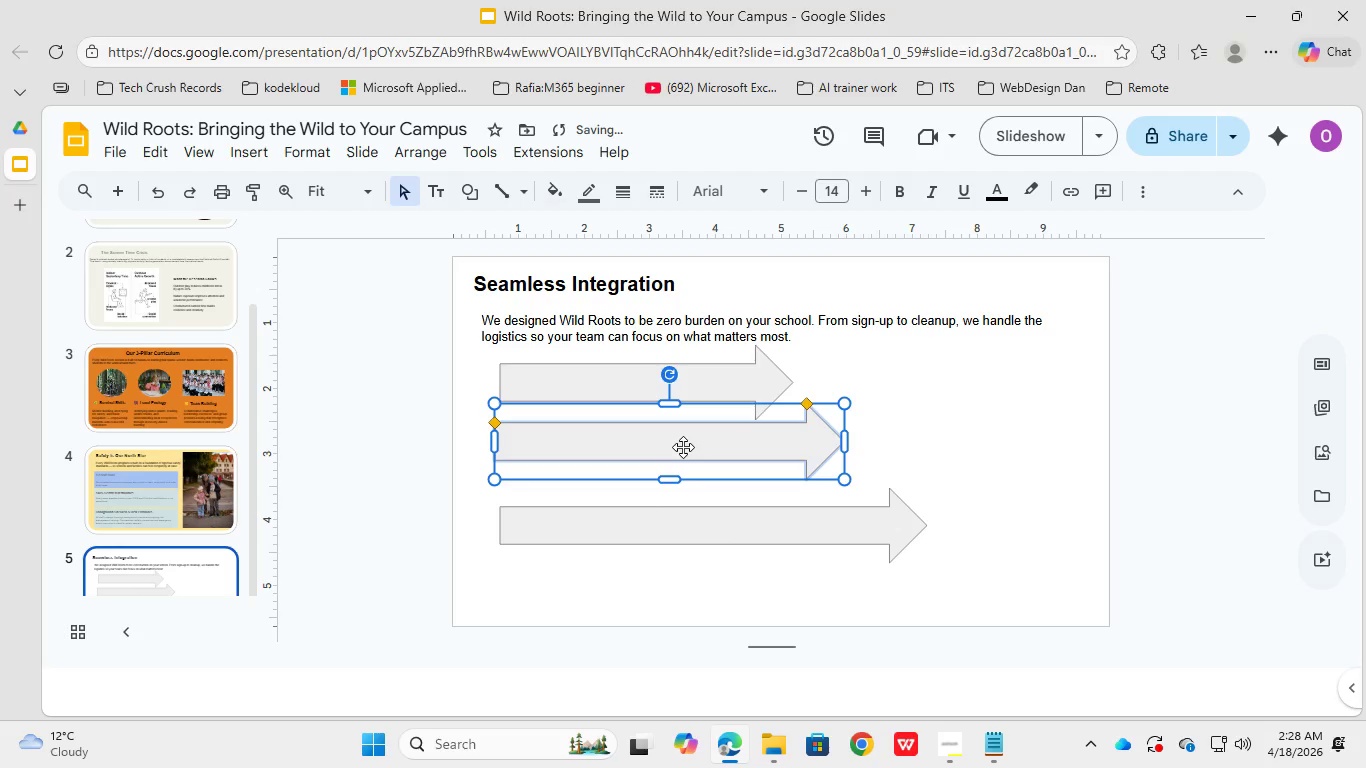 
left_click_drag(start_coordinate=[683, 447], to_coordinate=[684, 454])
 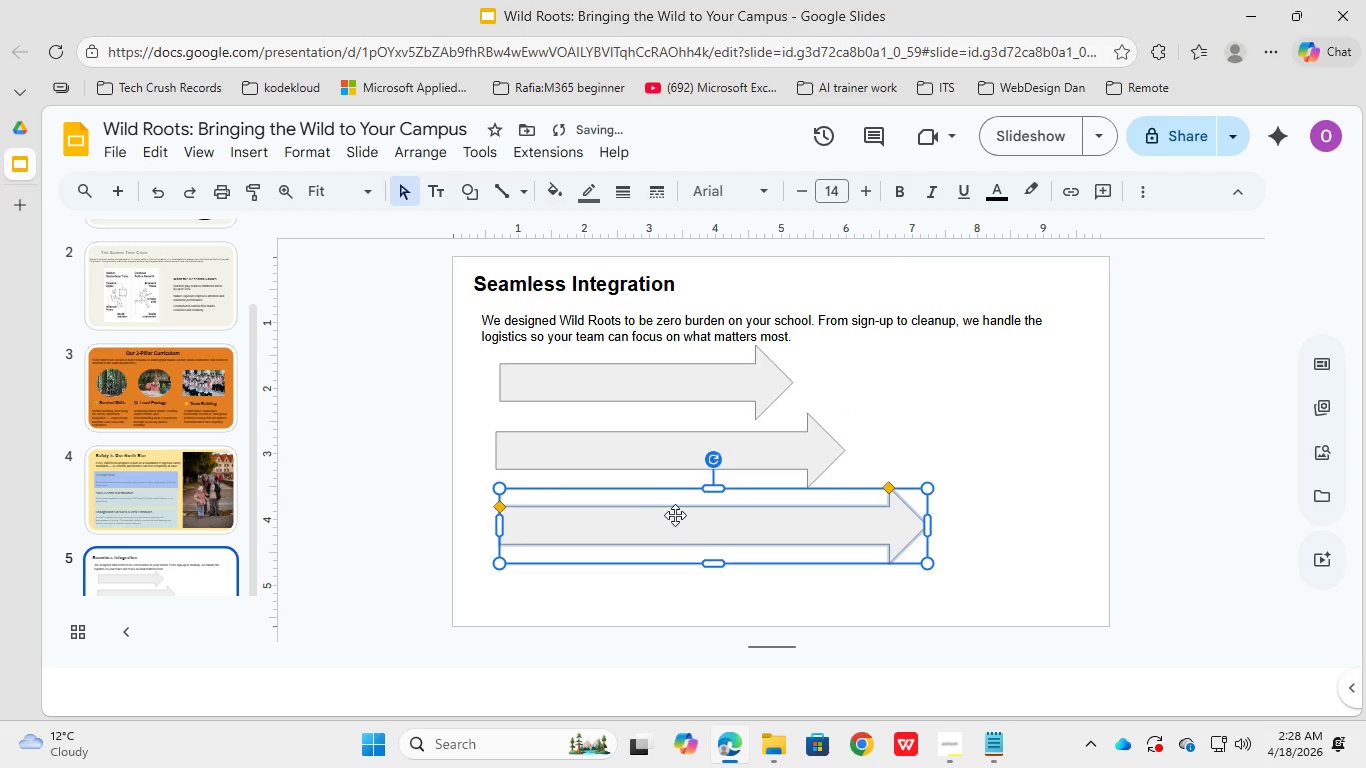 
left_click_drag(start_coordinate=[675, 515], to_coordinate=[673, 509])
 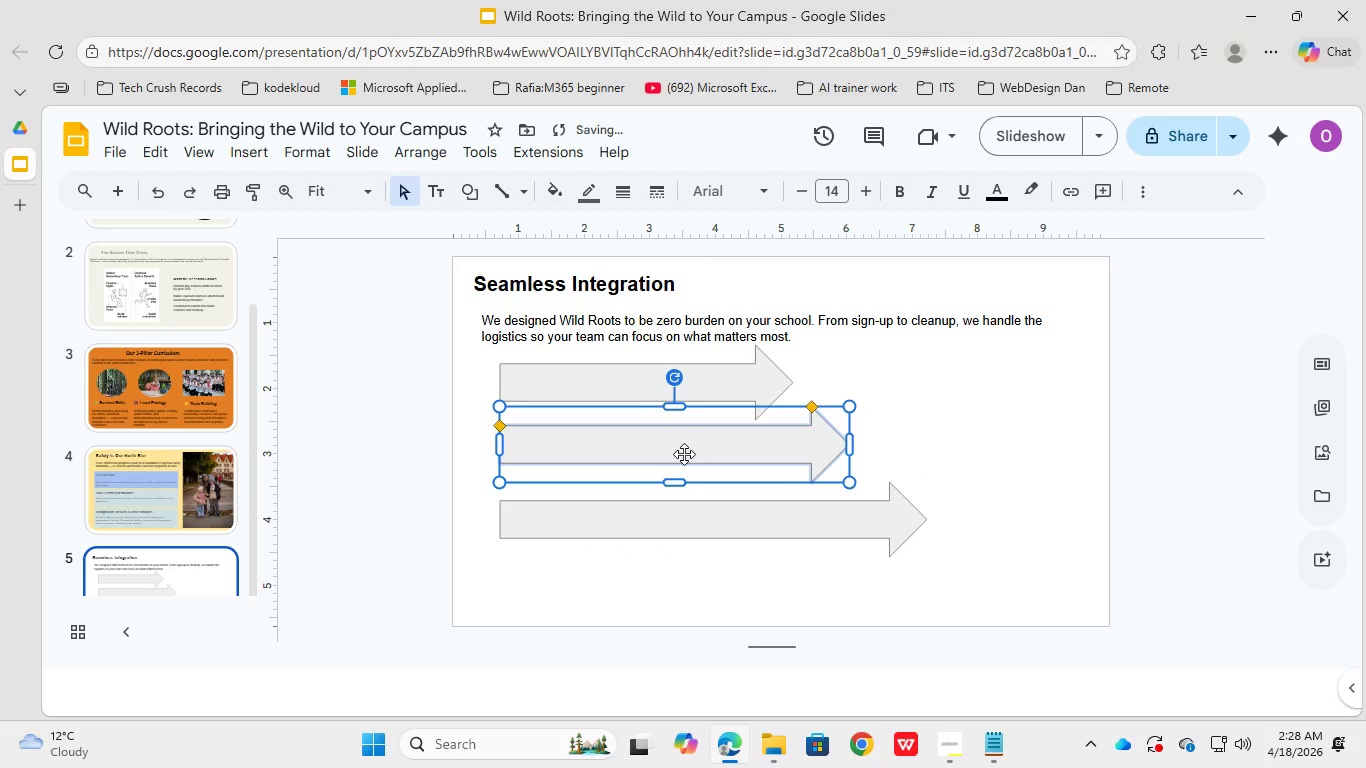 
left_click([917, 444])
 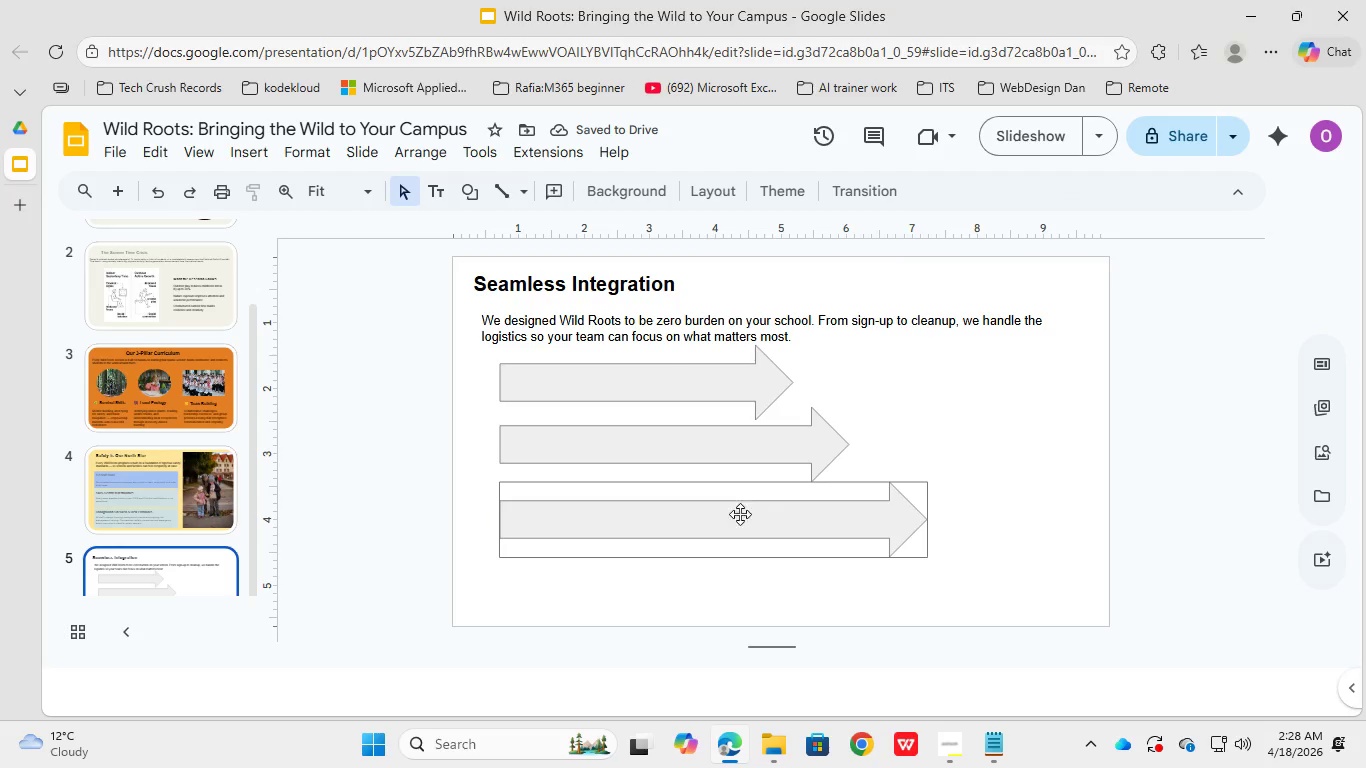 
left_click([729, 512])
 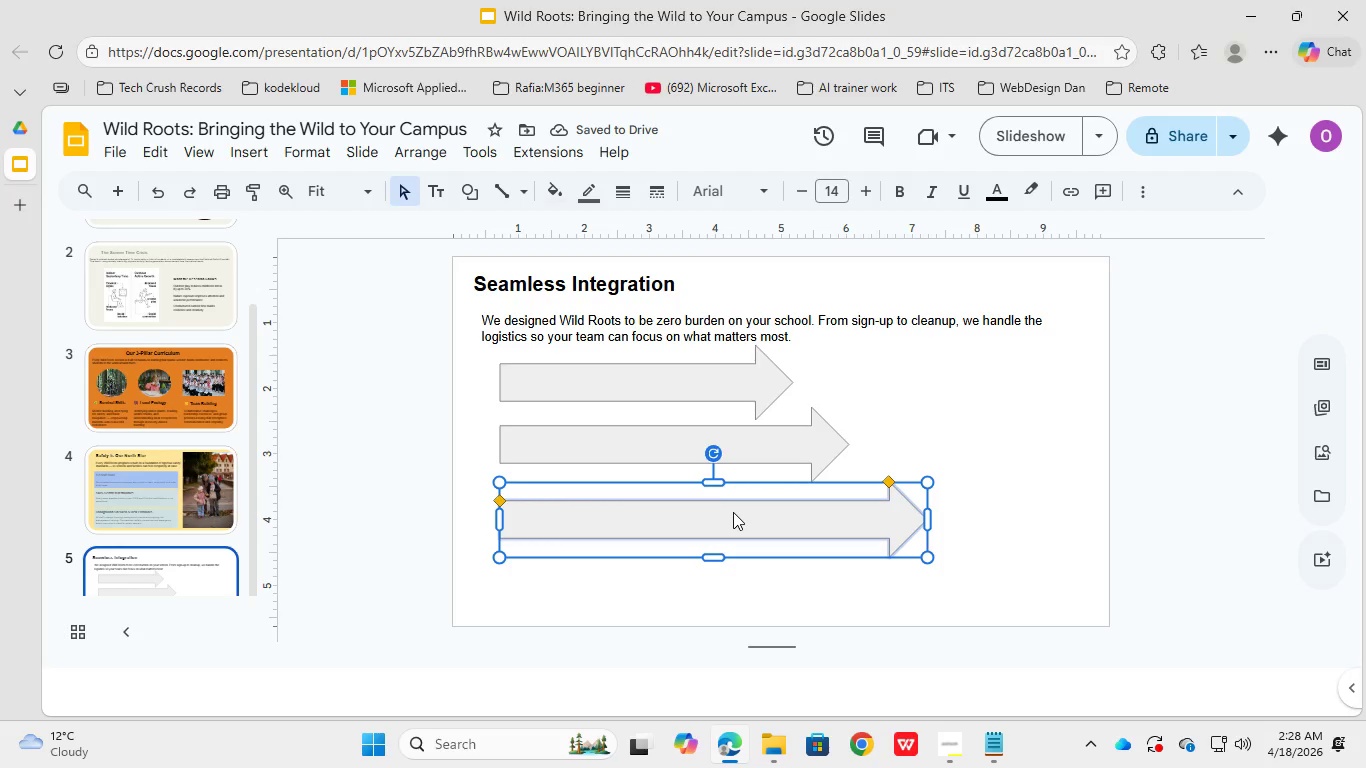 
left_click([733, 512])
 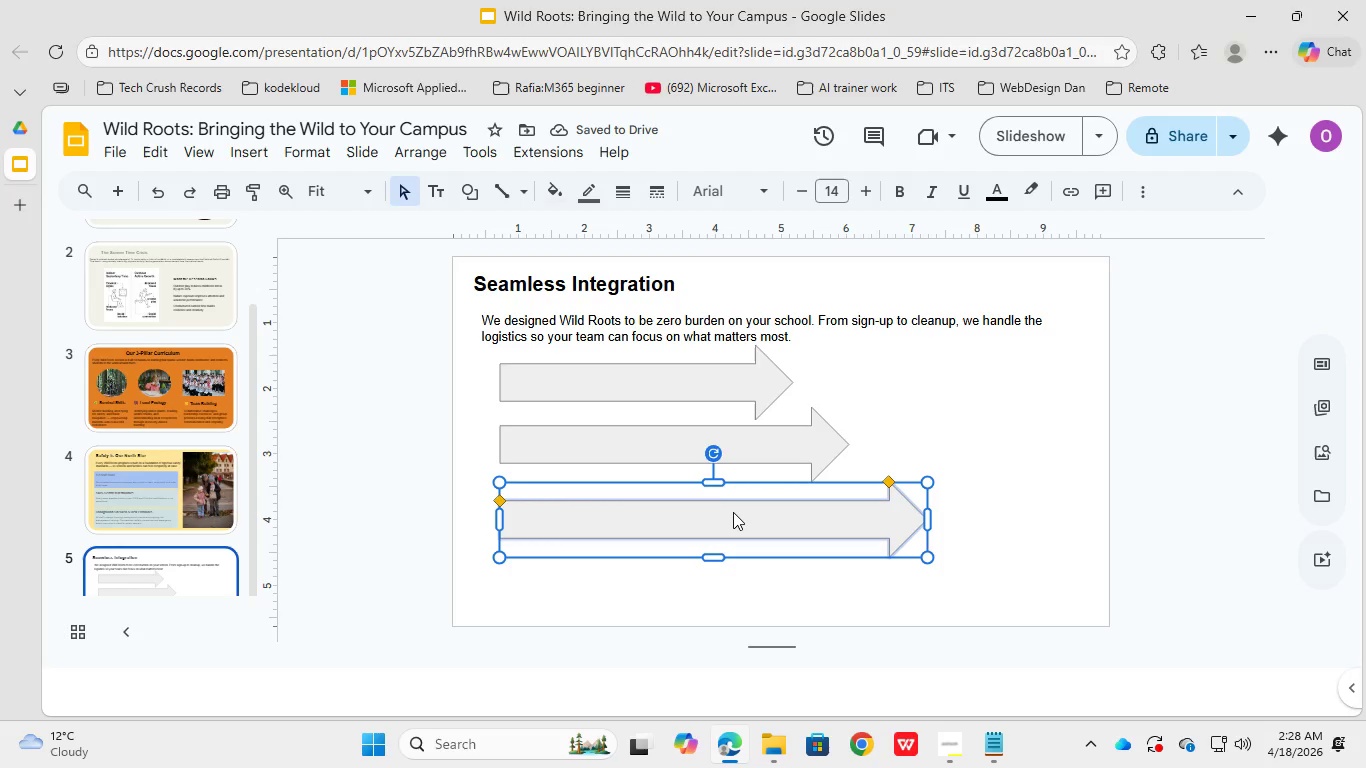 
left_click_drag(start_coordinate=[733, 512], to_coordinate=[730, 503])
 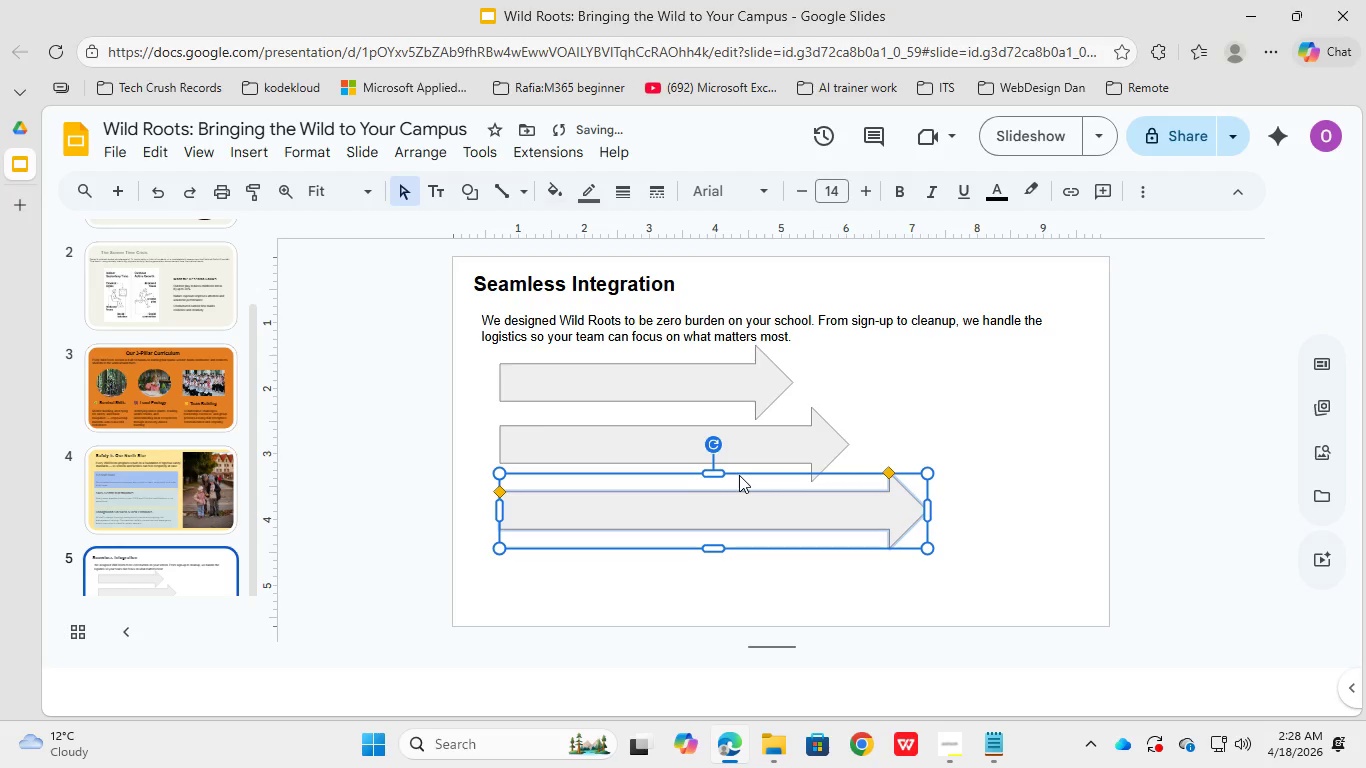 
left_click([750, 458])
 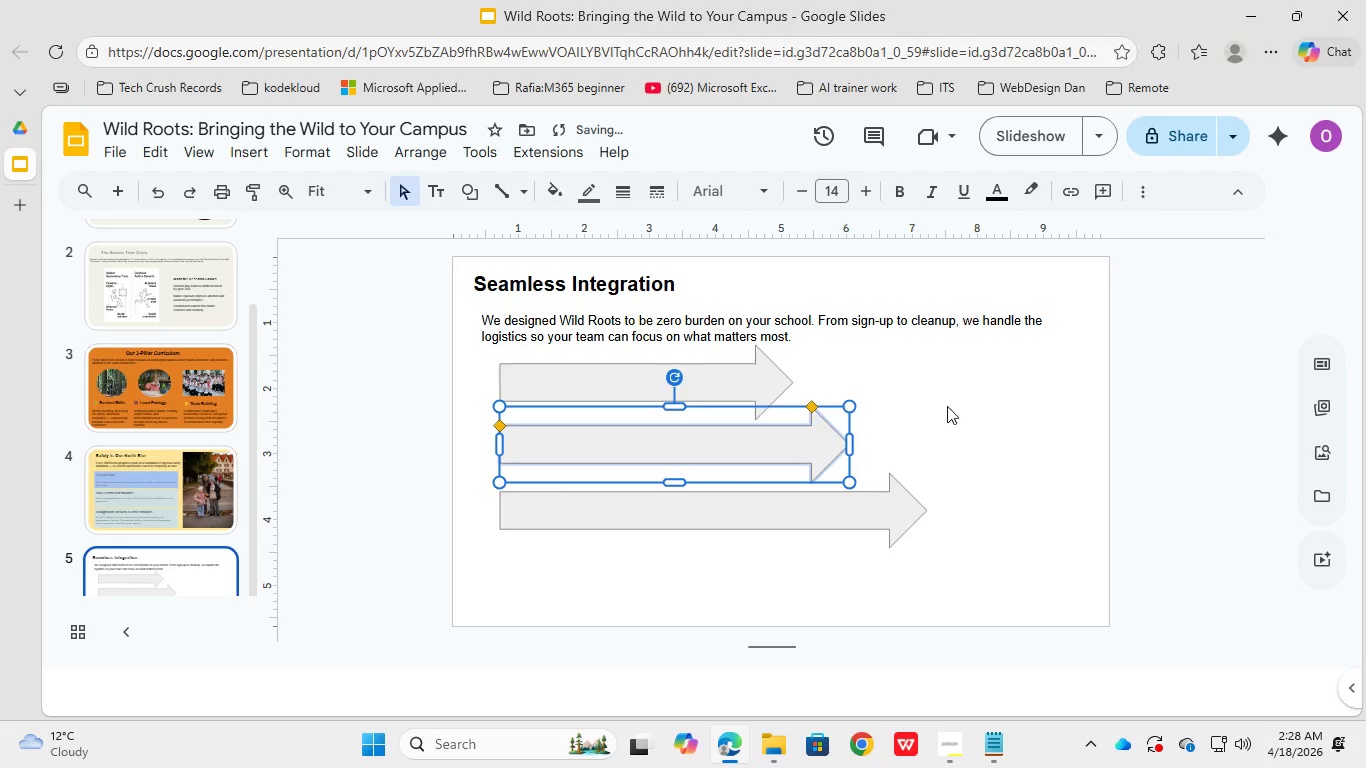 
left_click([947, 406])
 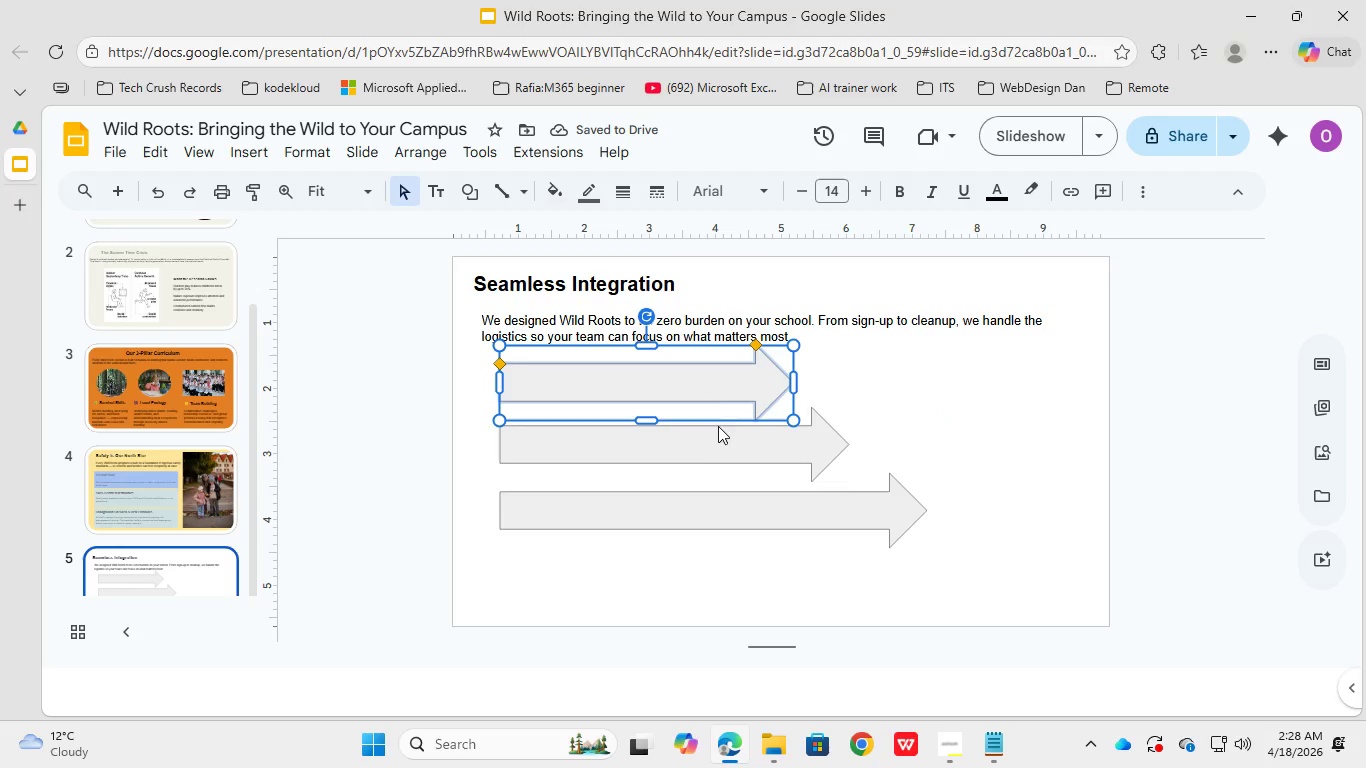 
left_click([714, 442])
 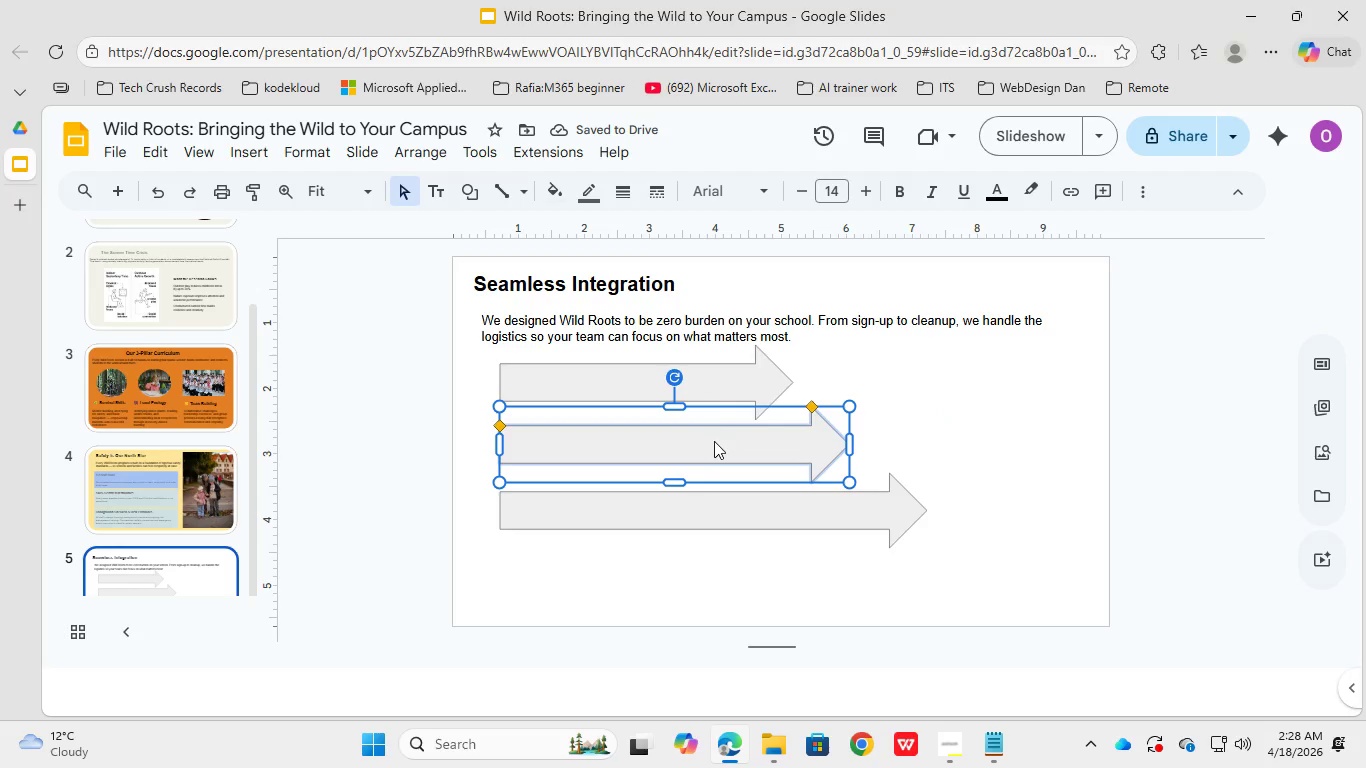 
left_click_drag(start_coordinate=[714, 441], to_coordinate=[717, 451])
 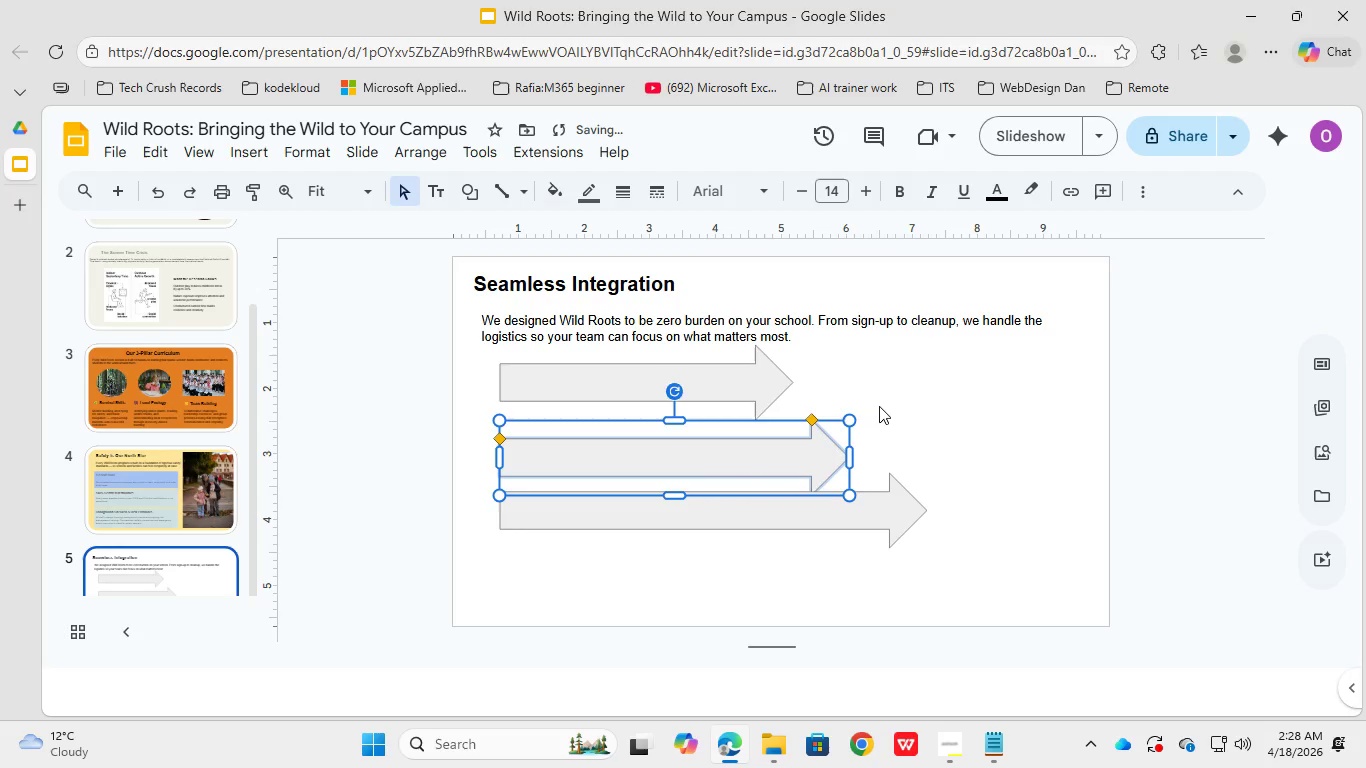 
left_click([950, 384])
 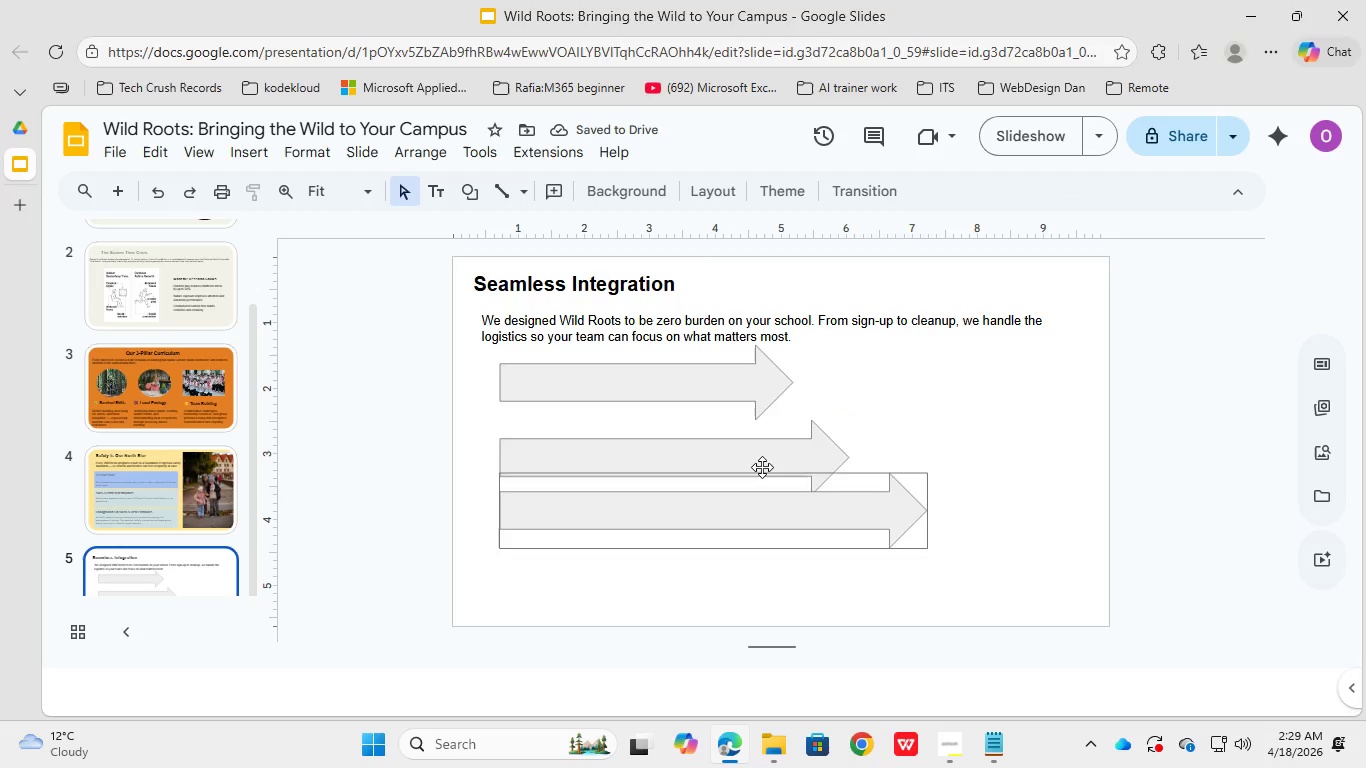 
left_click_drag(start_coordinate=[761, 458], to_coordinate=[763, 445])
 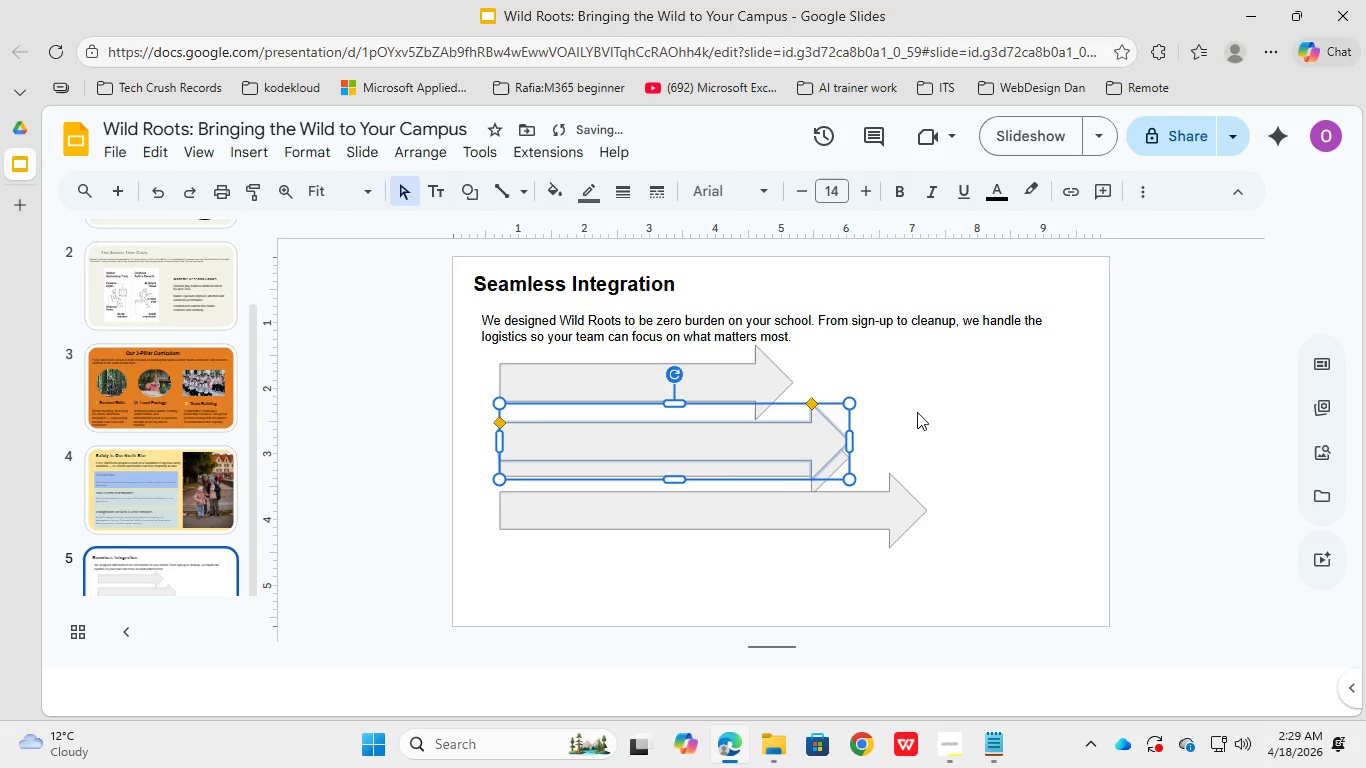 
hold_key(key=ControlLeft, duration=1.55)
 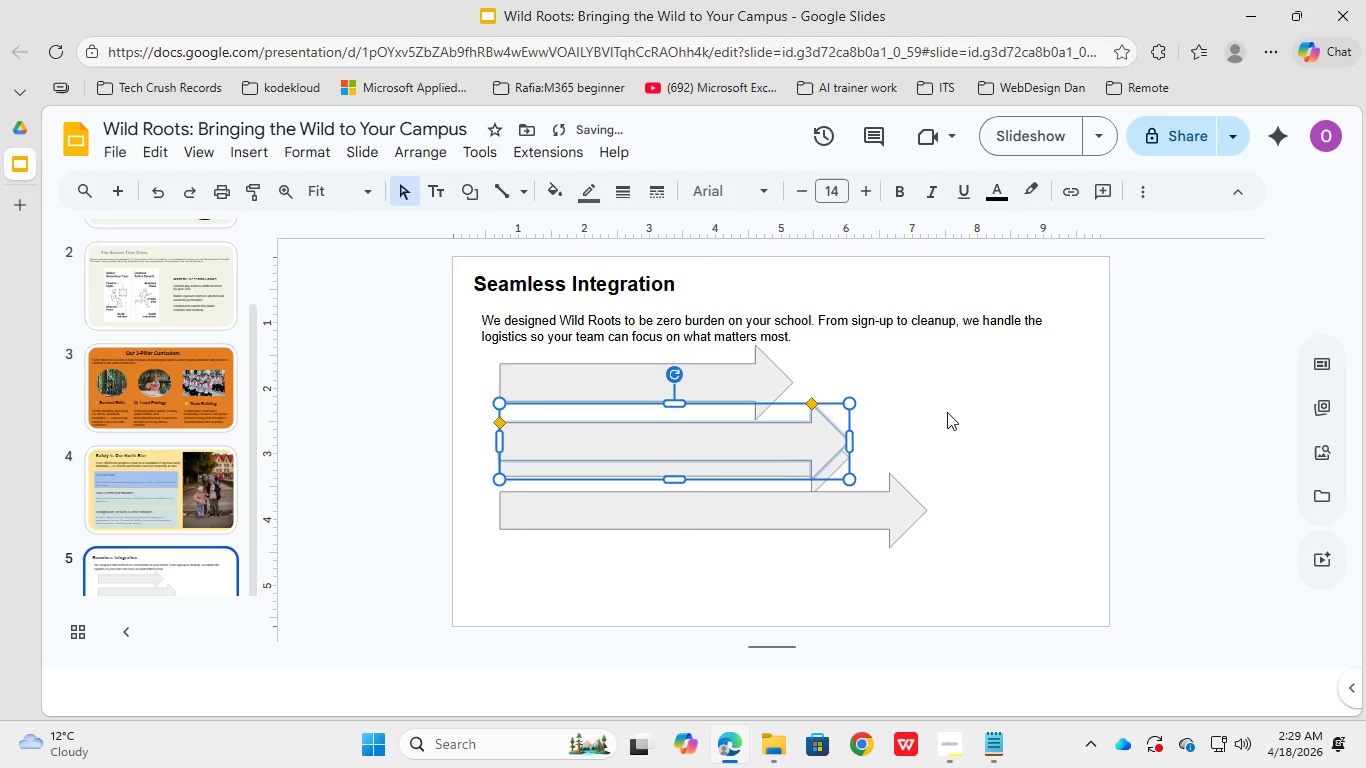 
hold_key(key=ControlLeft, duration=10.02)
left_click([947, 412])
 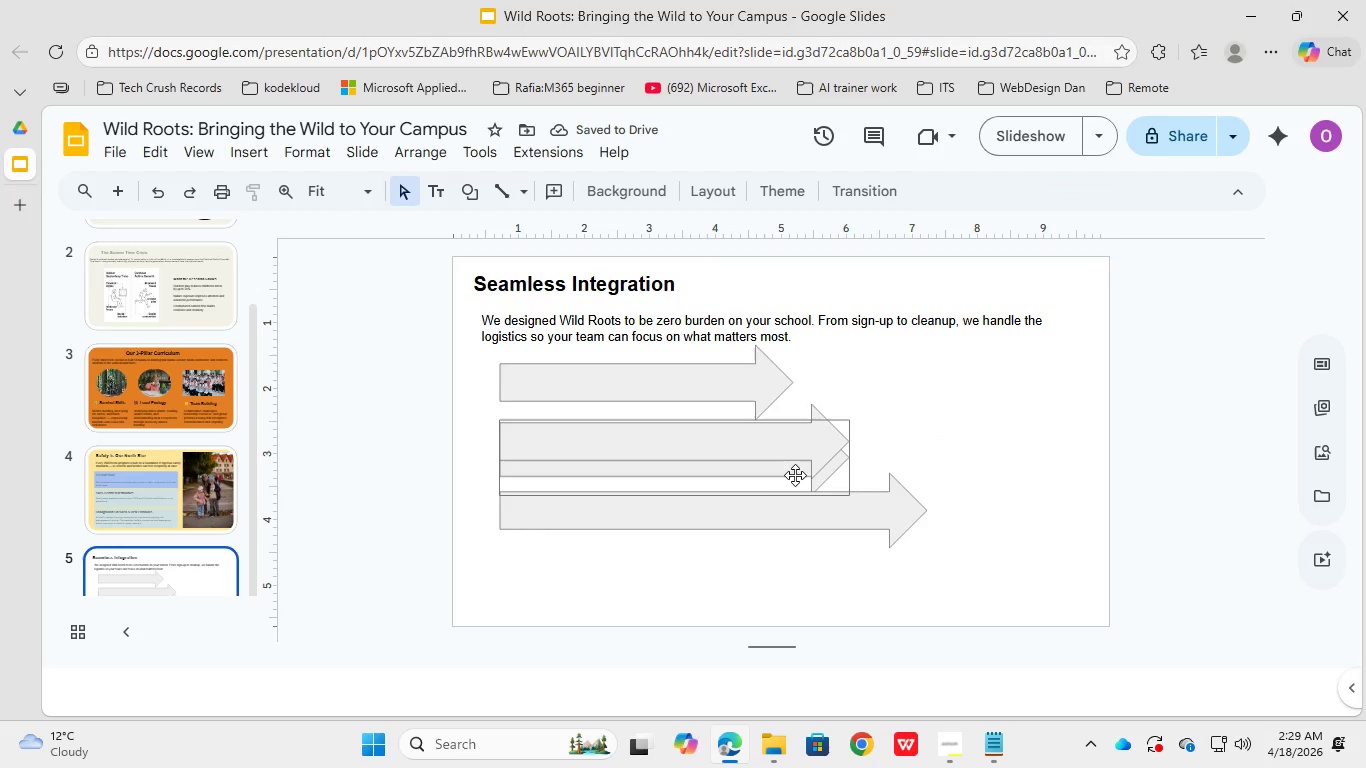 
left_click([783, 478])
 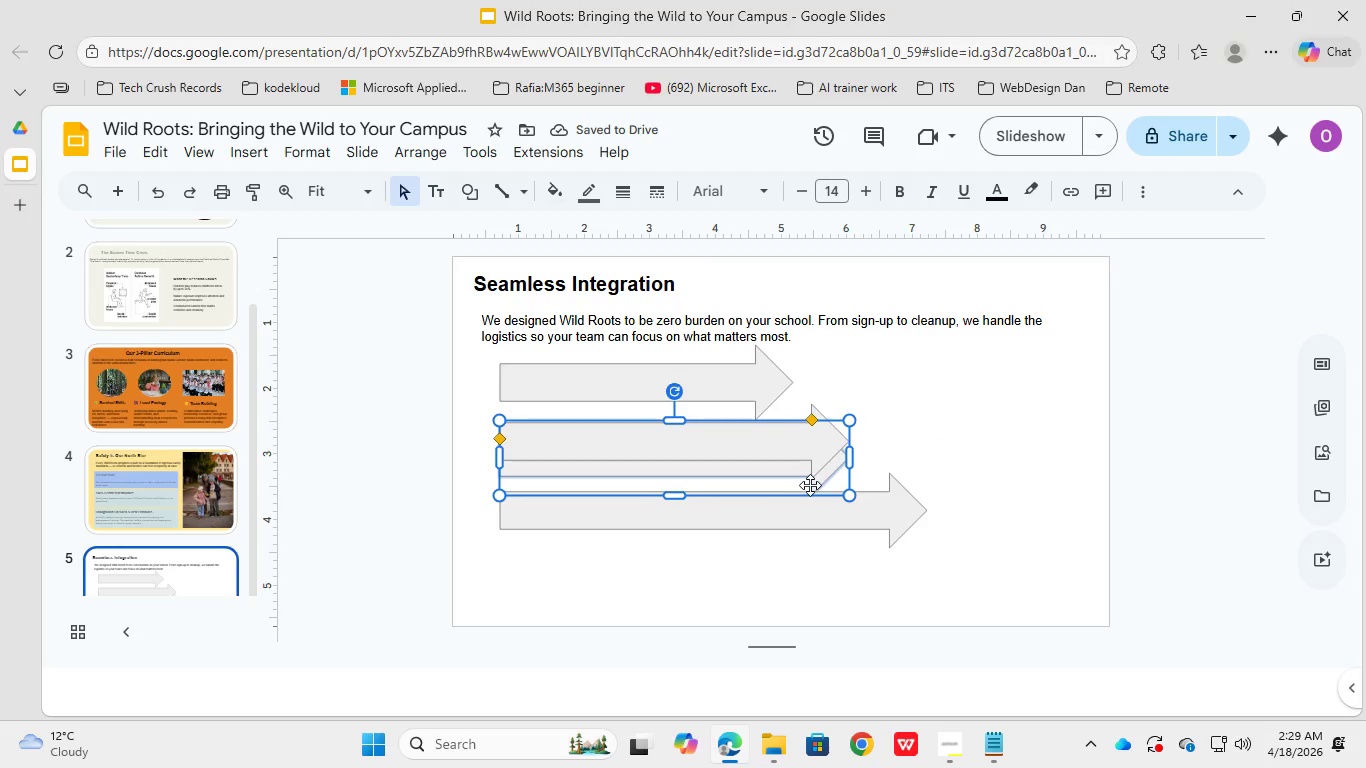 
key(Delete)
 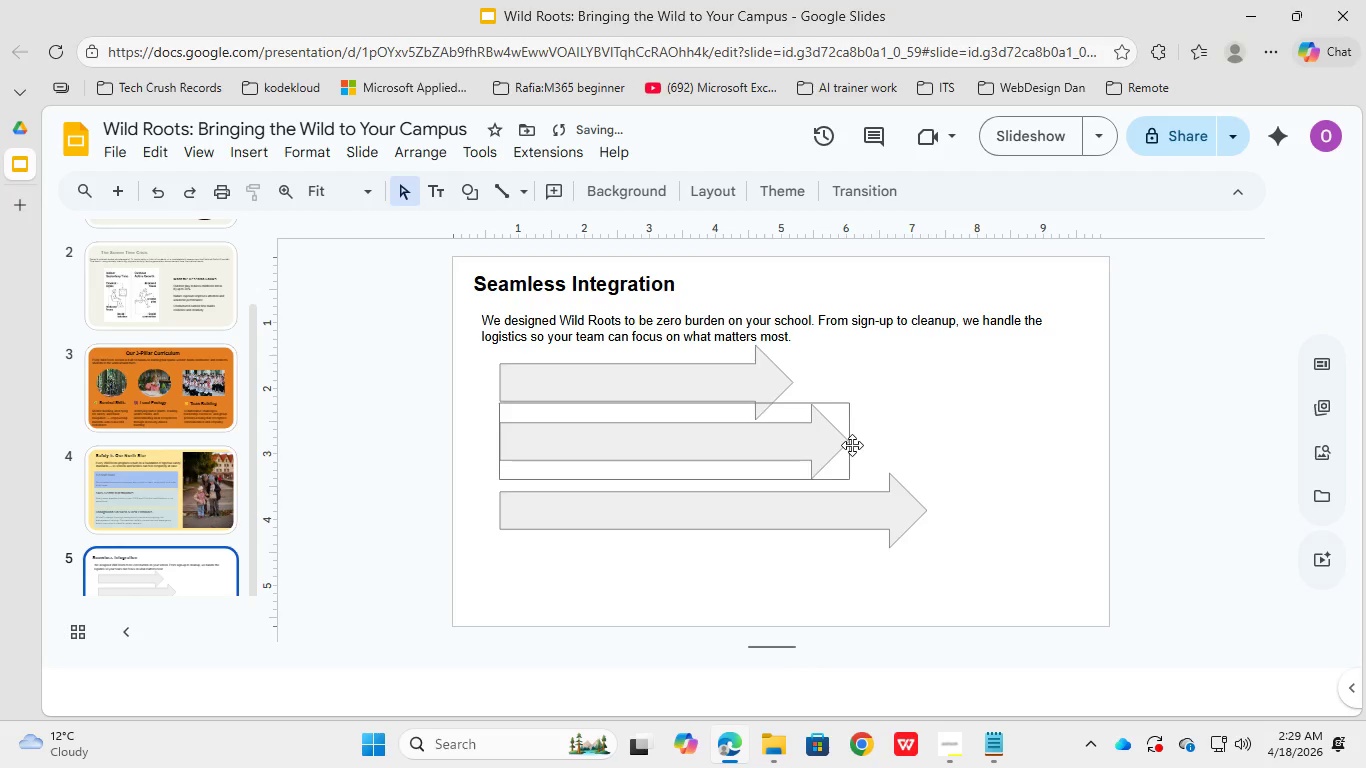 
left_click([906, 420])
 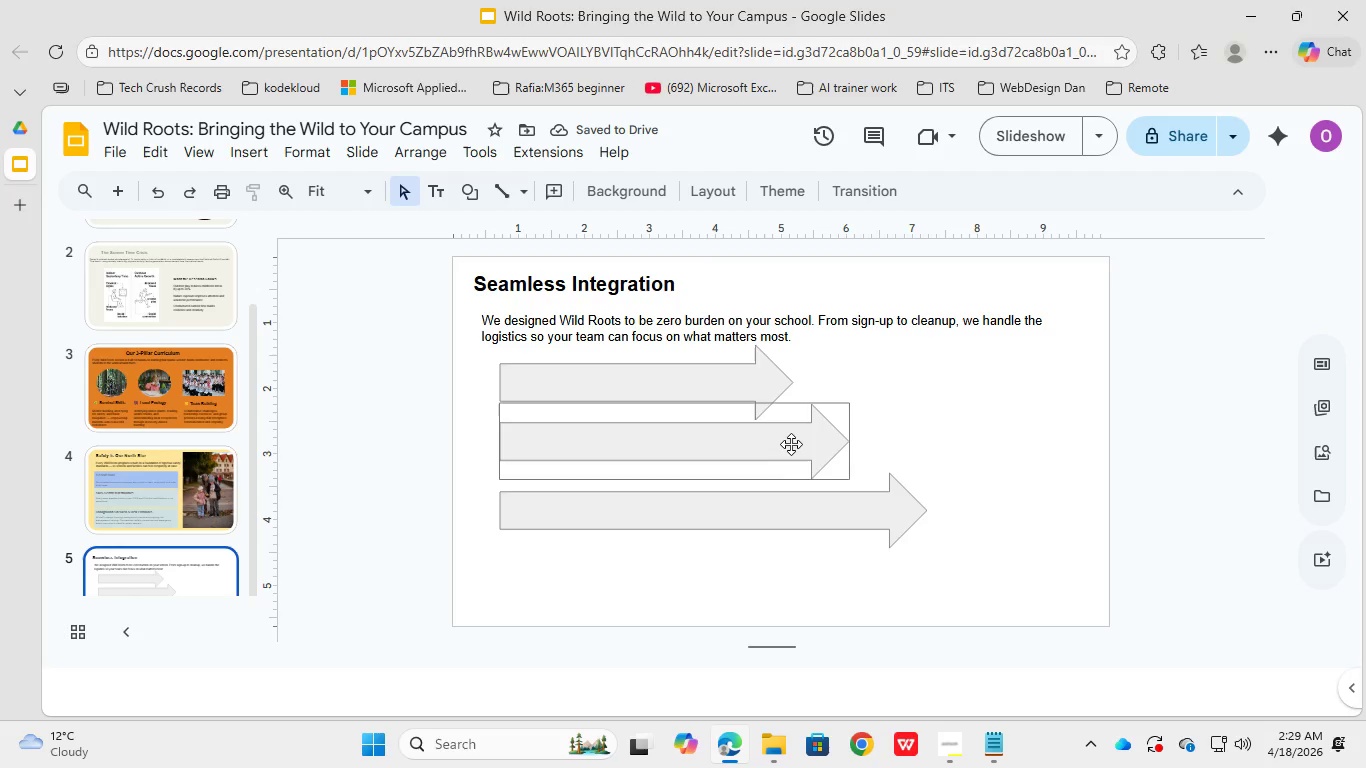 
left_click_drag(start_coordinate=[791, 443], to_coordinate=[804, 452])
 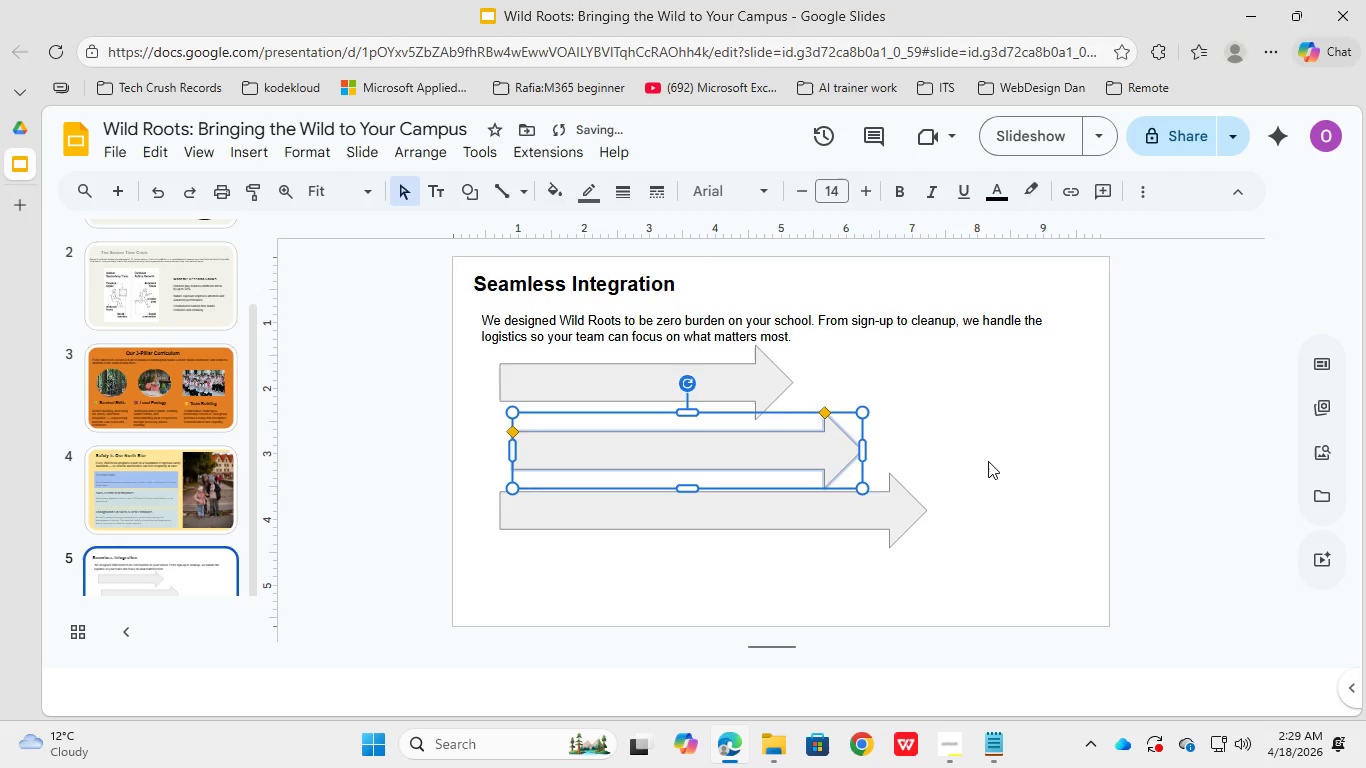 
hold_key(key=ControlLeft, duration=1.36)
 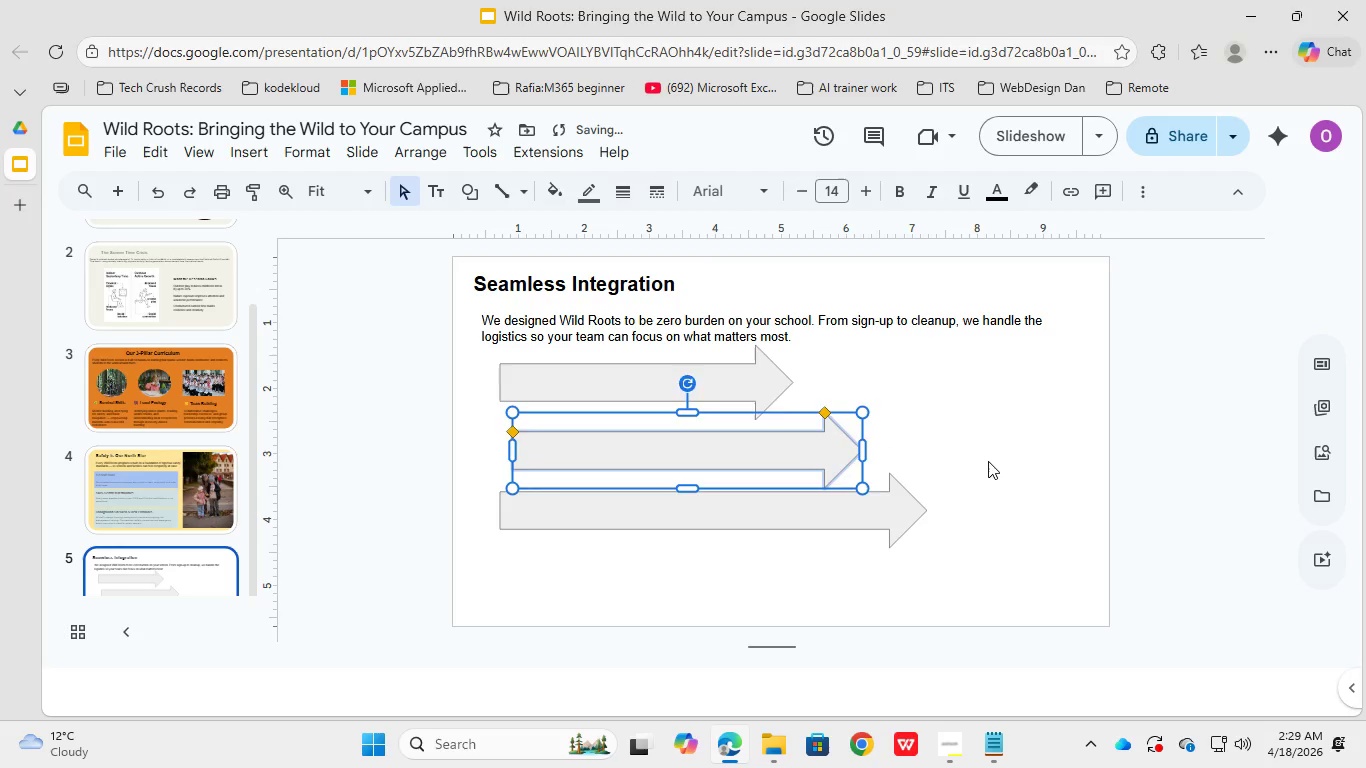 
hold_key(key=ControlLeft, duration=2.33)
 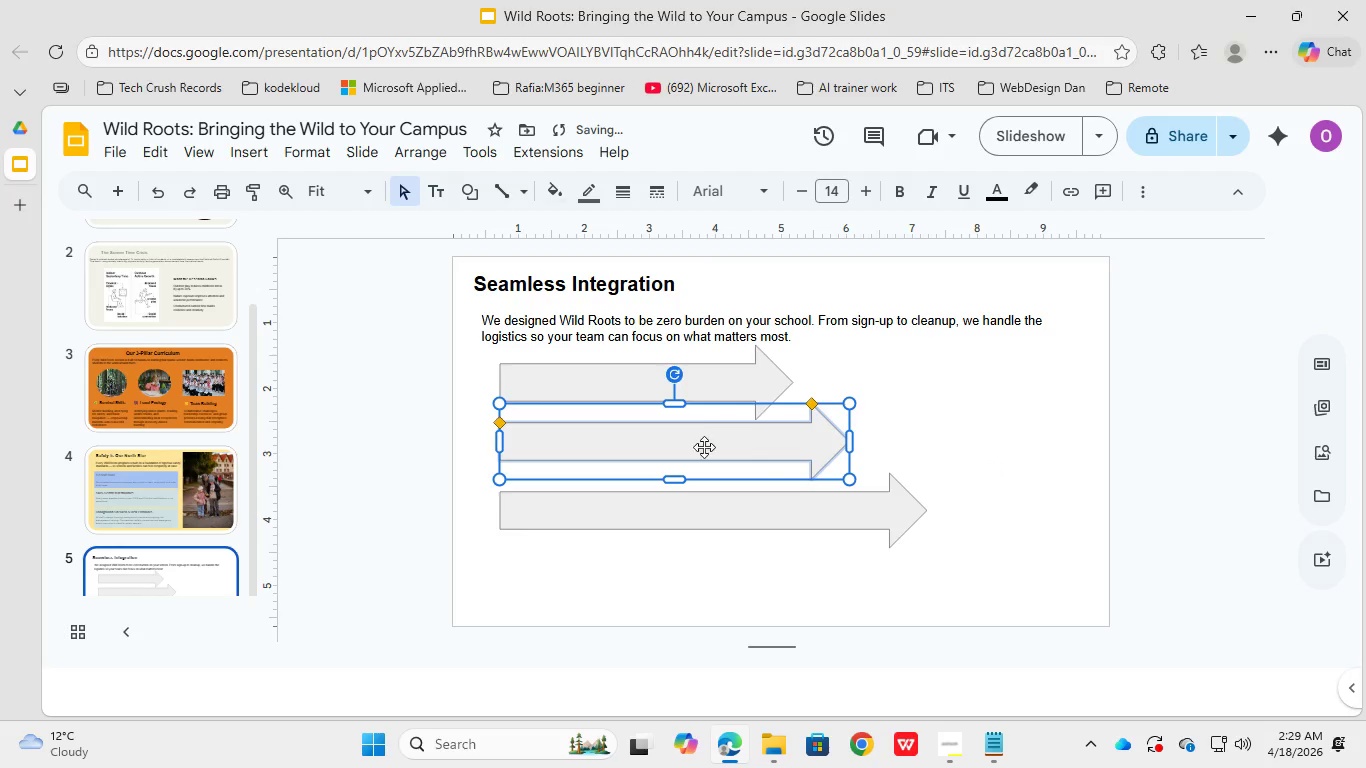 
key(Control+Z)
 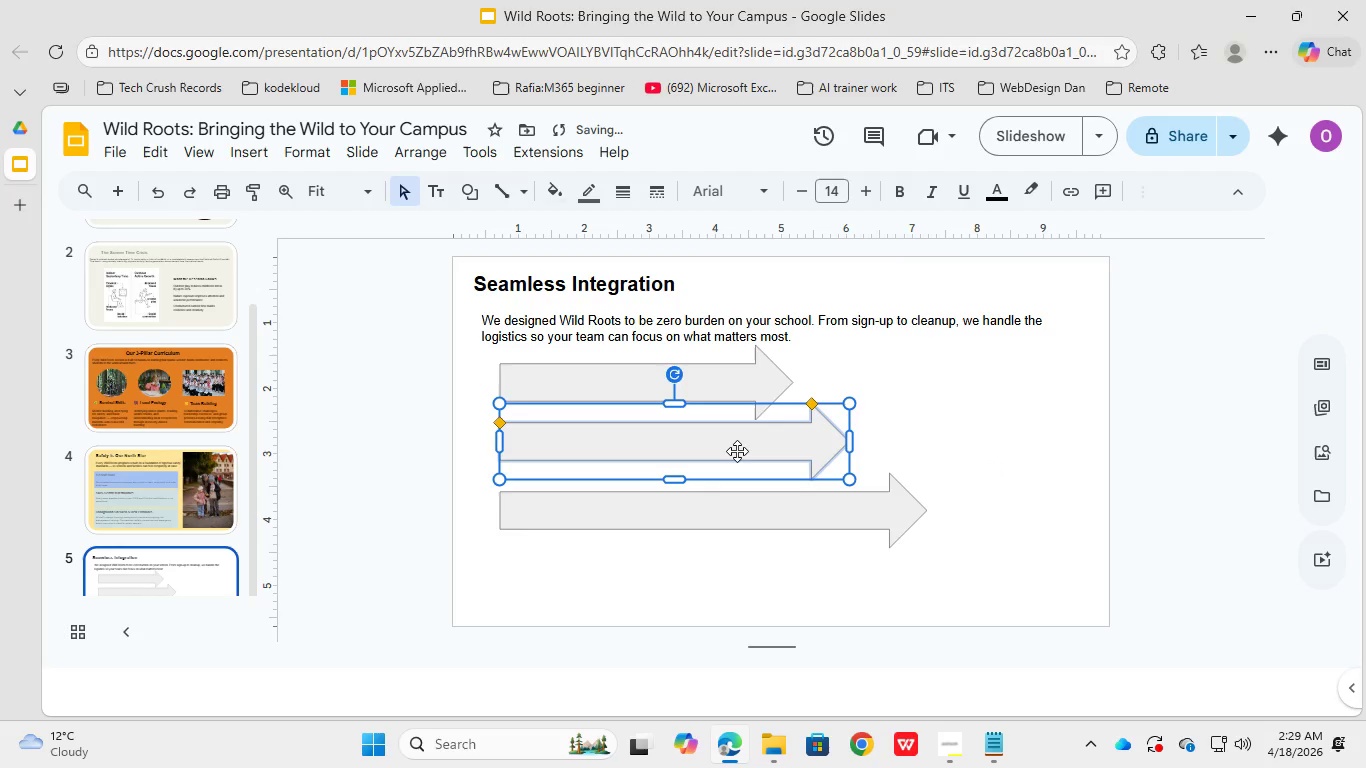 
left_click([732, 560])
 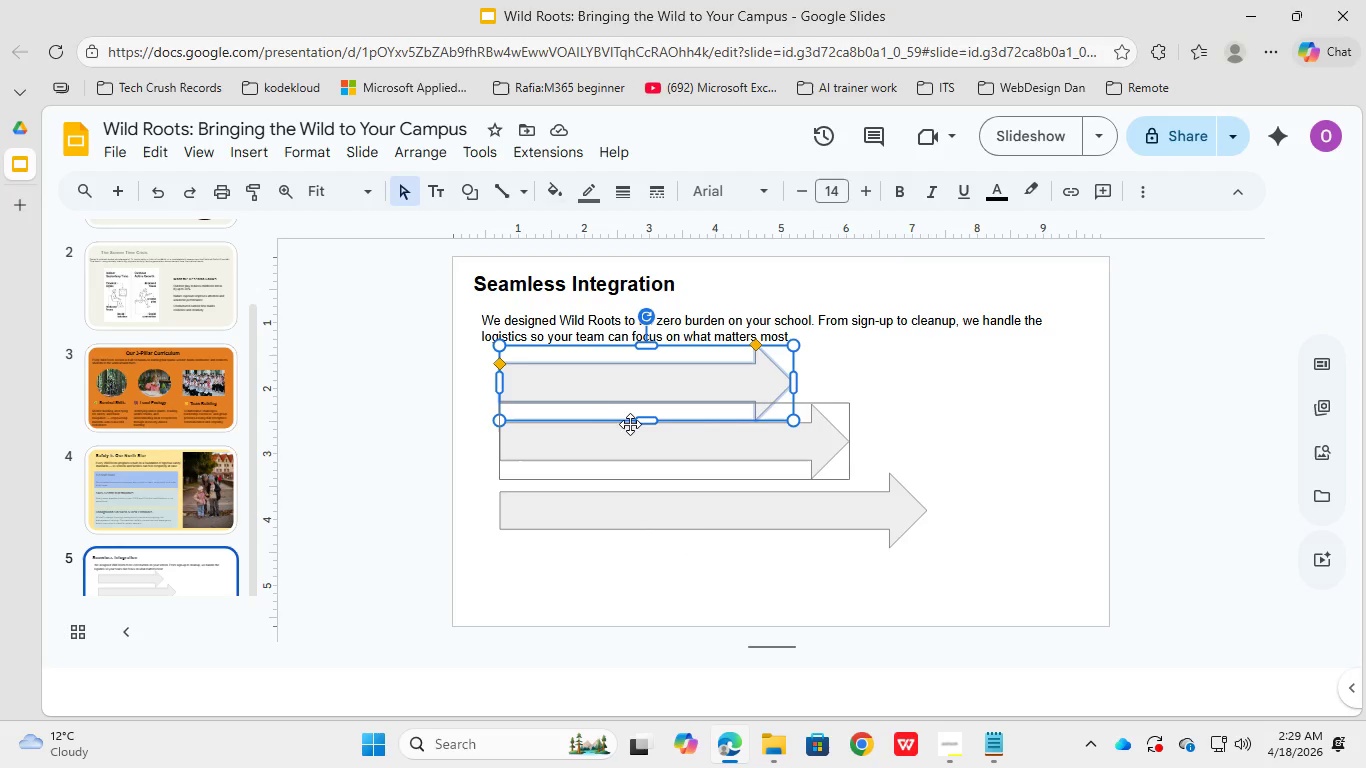 
hold_key(key=ControlLeft, duration=1.23)
 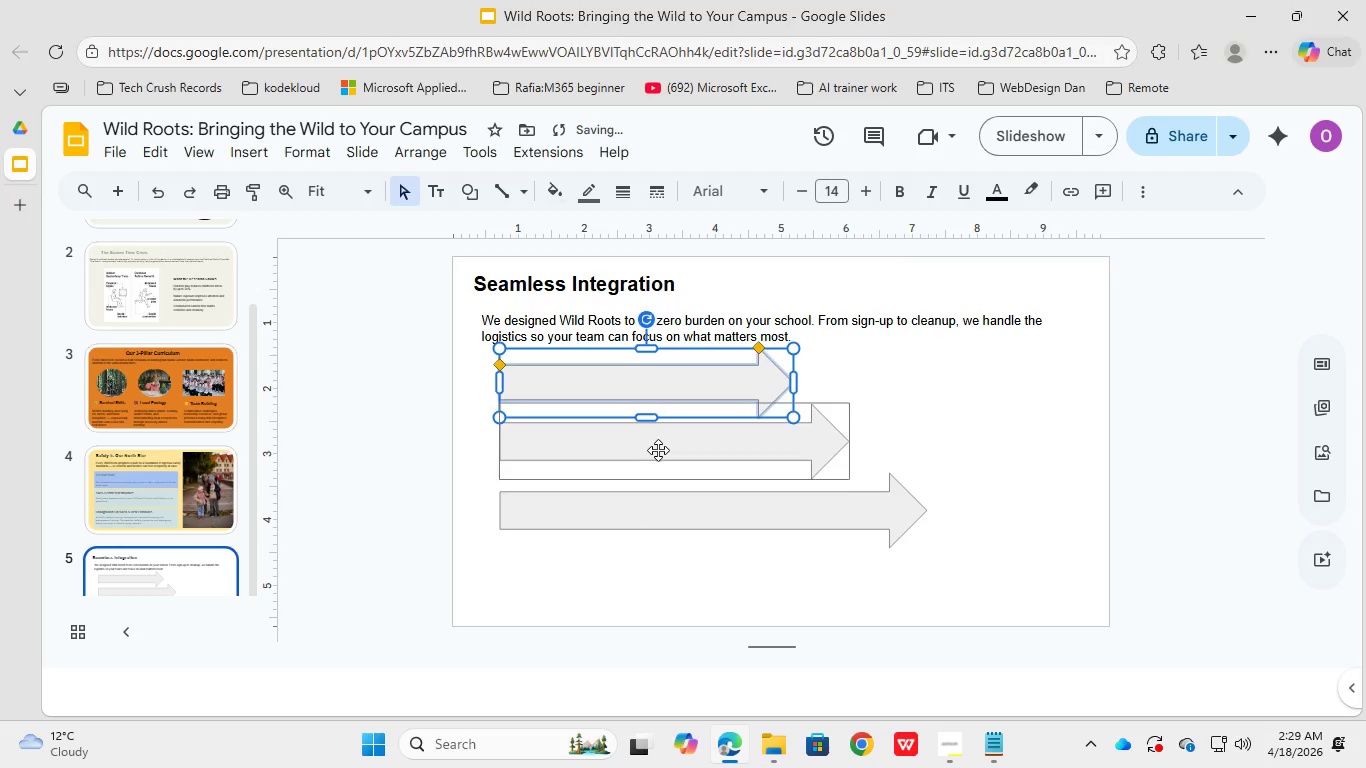 
left_click([658, 450])
 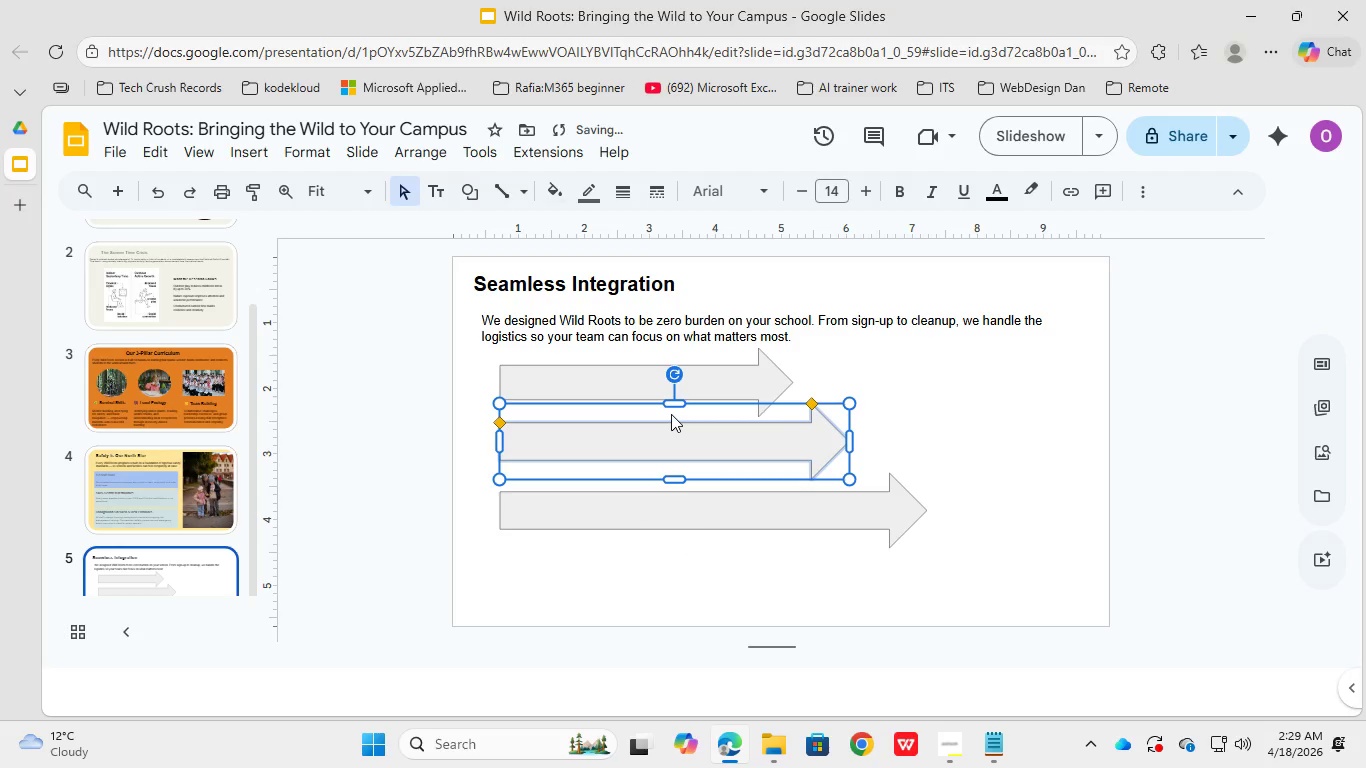 
hold_key(key=ControlLeft, duration=1.62)
left_click_drag(start_coordinate=[677, 400], to_coordinate=[677, 406])
 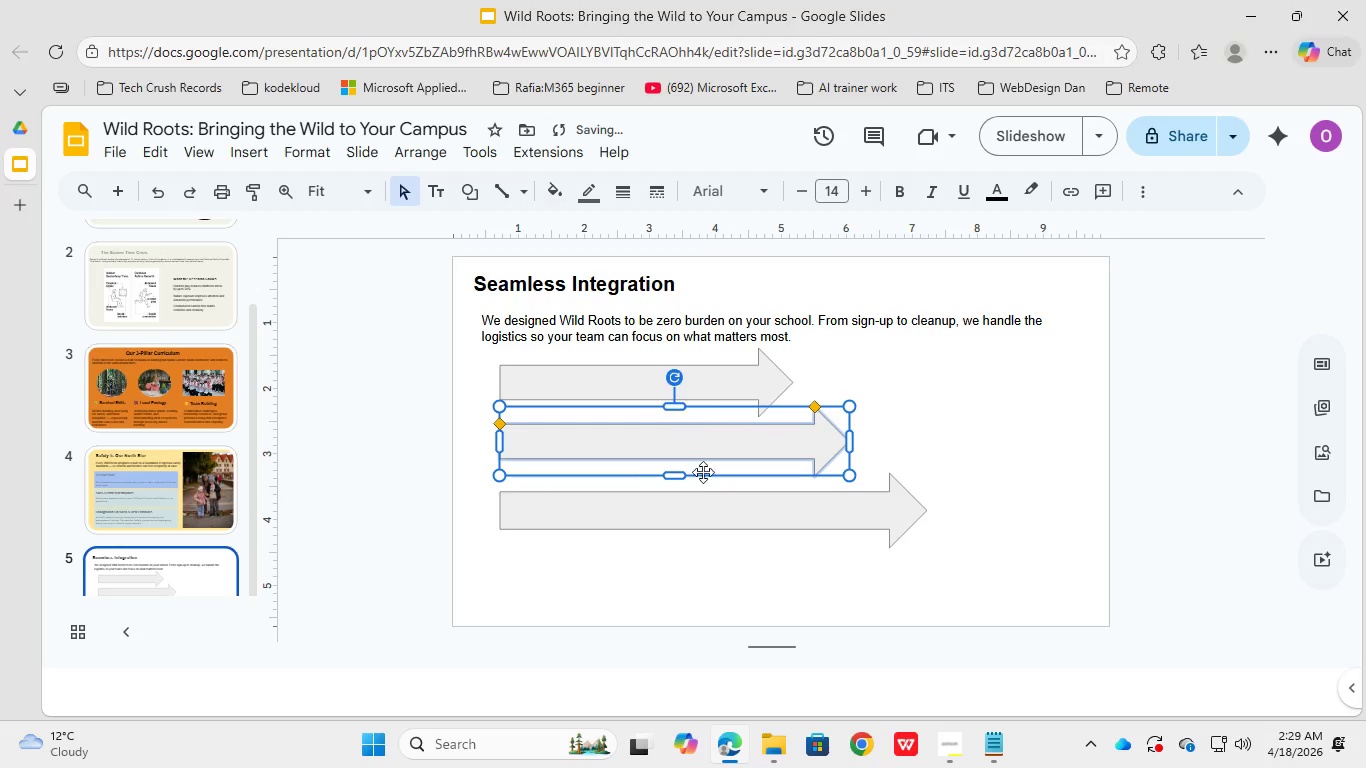 
hold_key(key=ControlLeft, duration=0.66)
 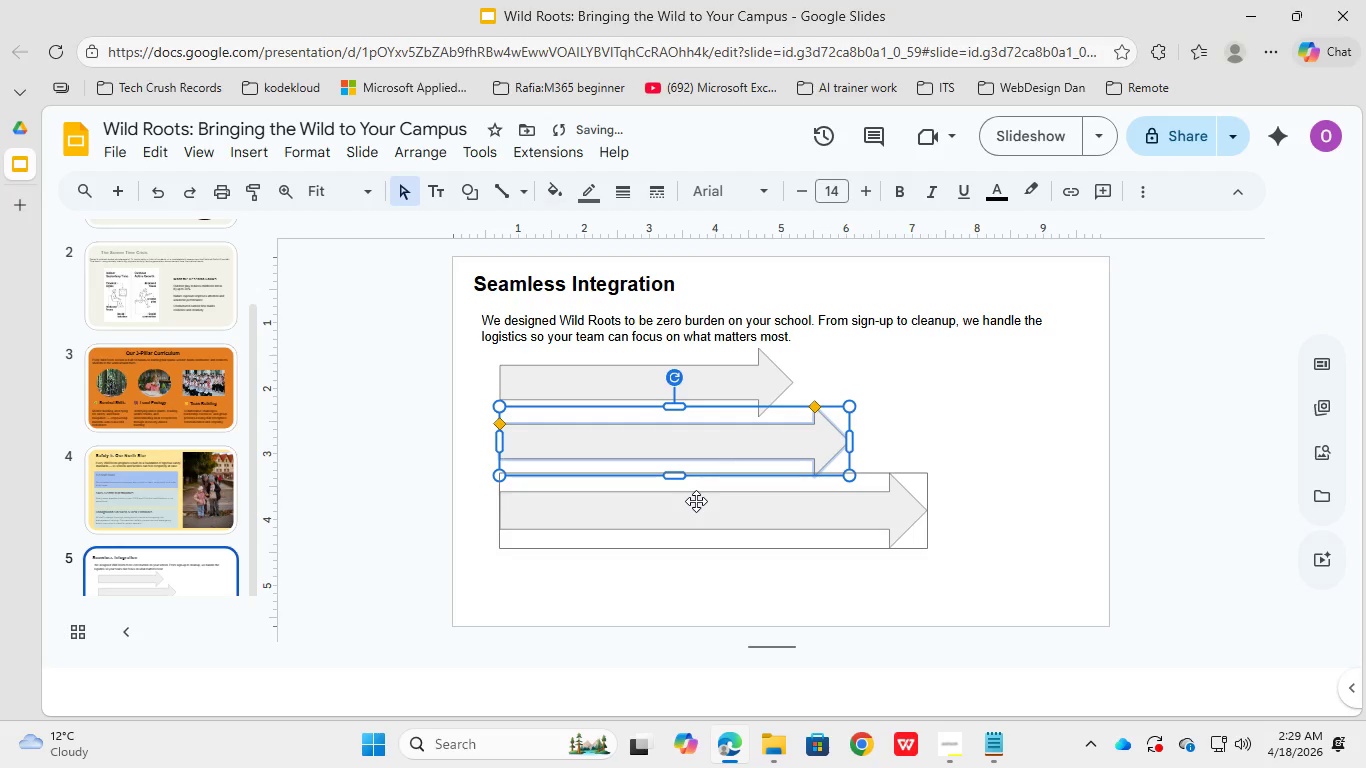 
left_click([695, 502])
 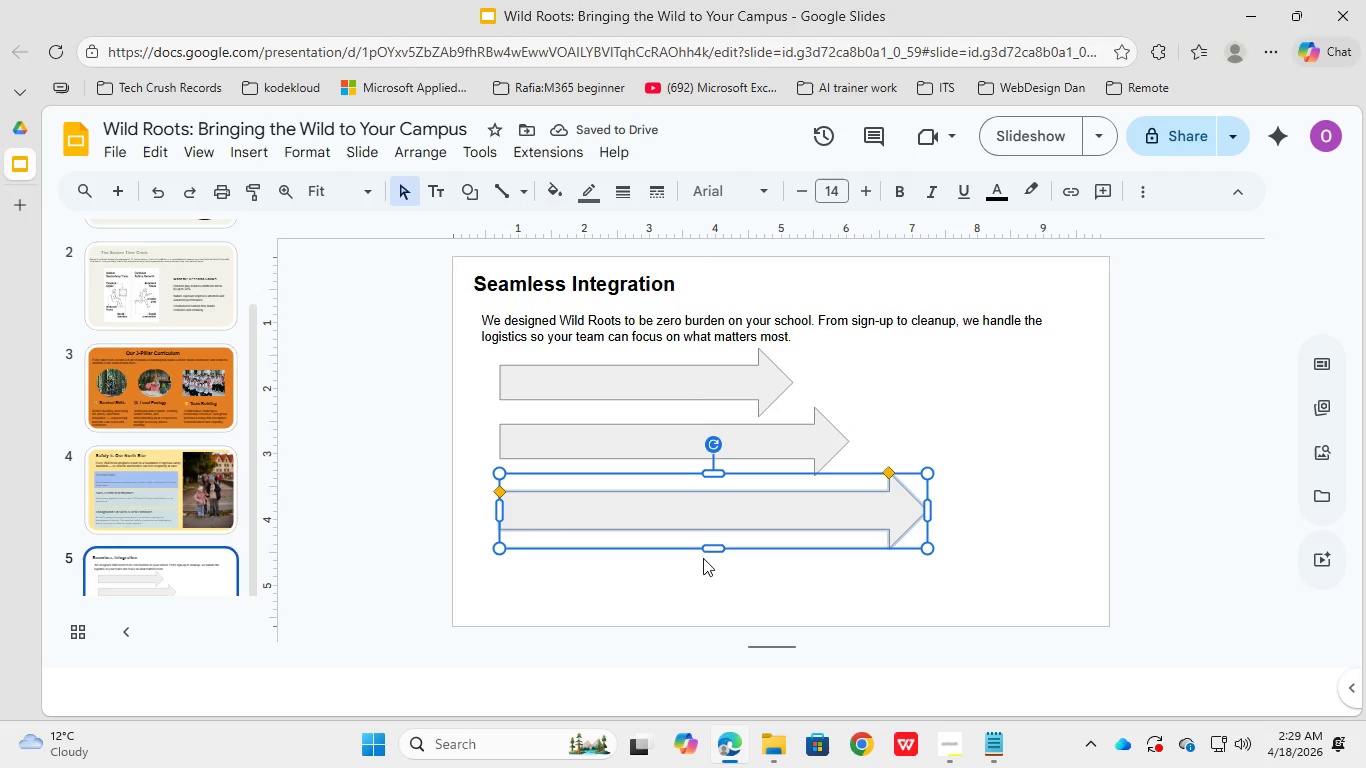 
hold_key(key=ControlLeft, duration=1.53)
left_click_drag(start_coordinate=[716, 549], to_coordinate=[716, 538])
 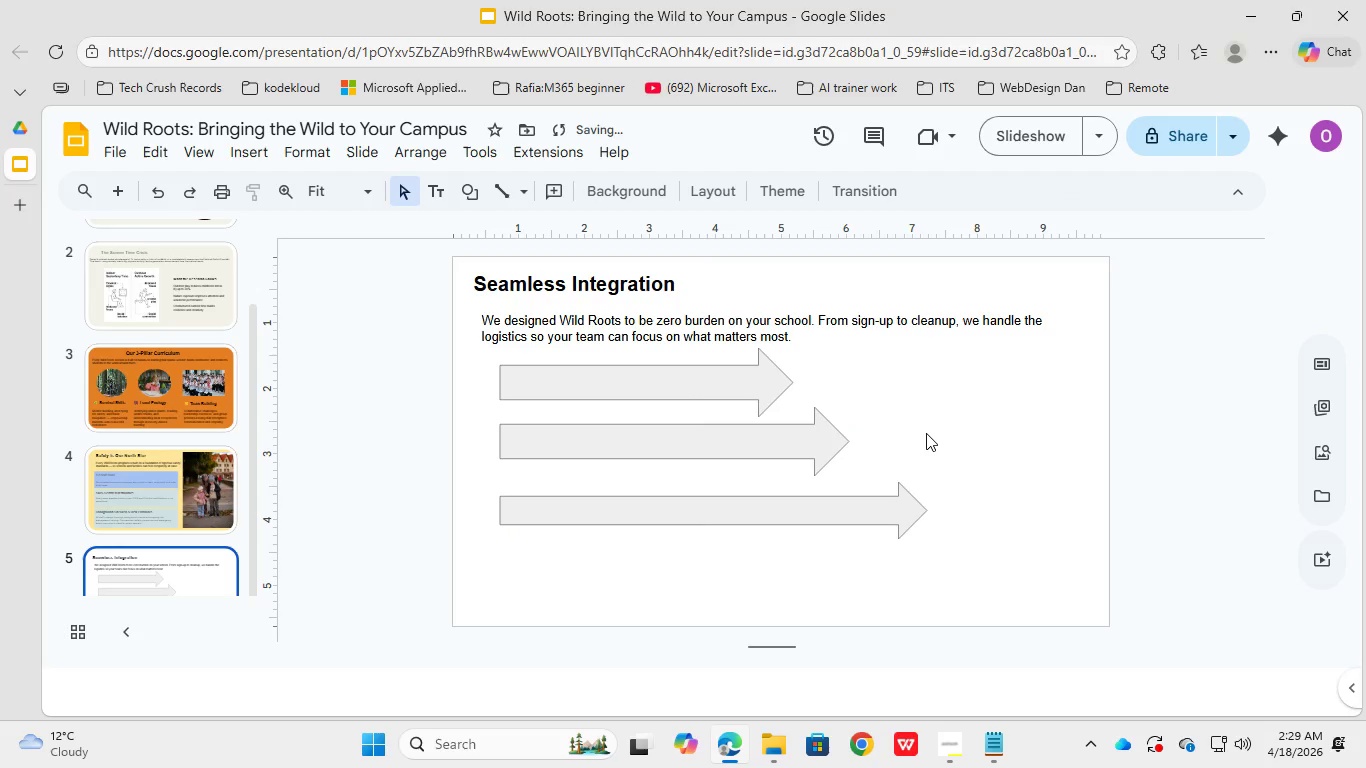 
key(Control+ControlLeft)
 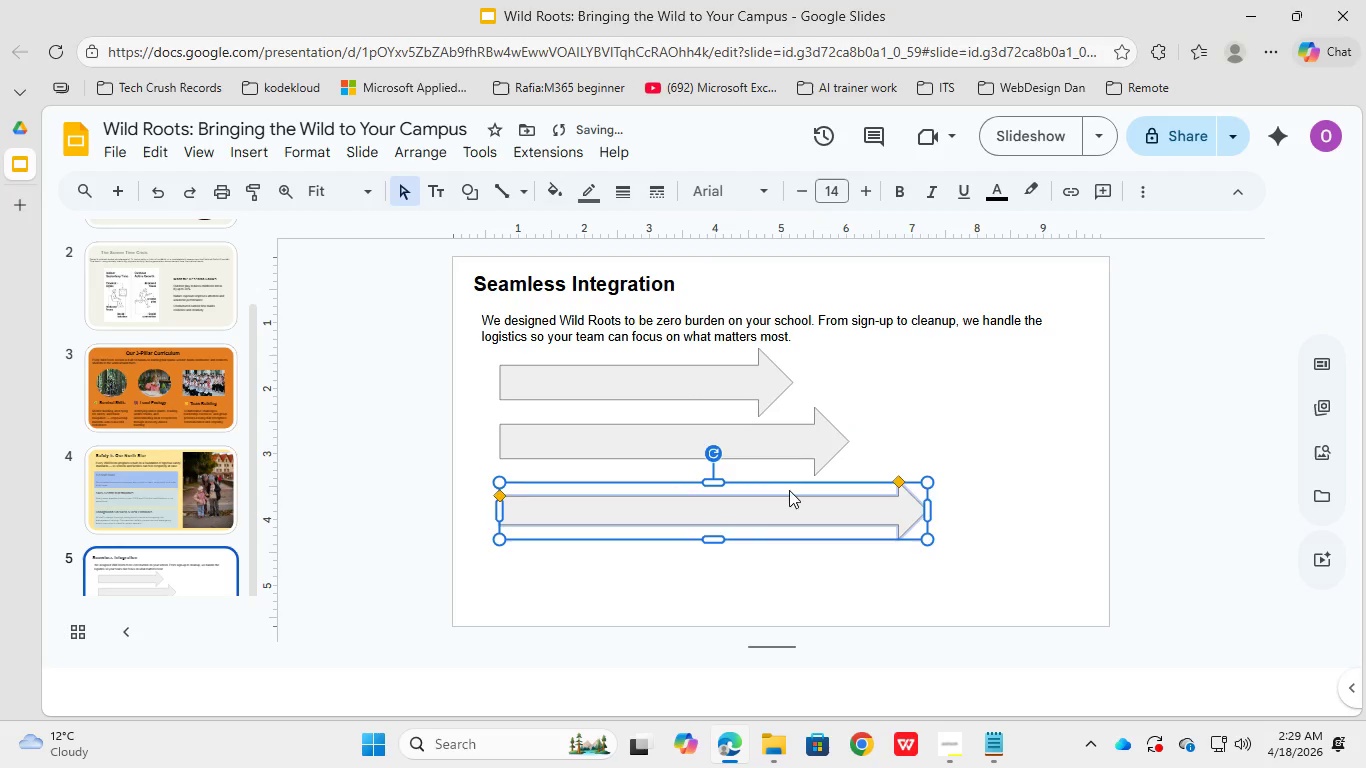 
key(Control+ControlLeft)
 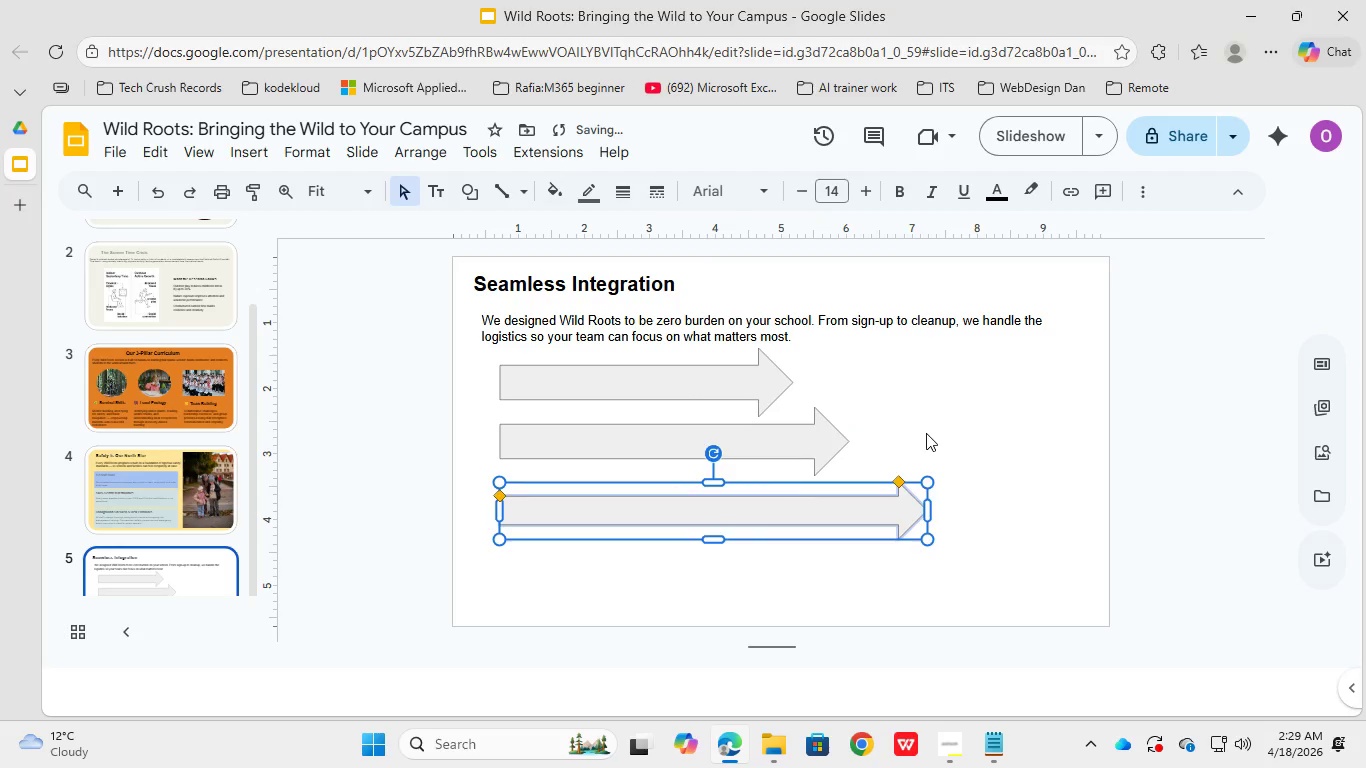 
left_click([926, 433])
 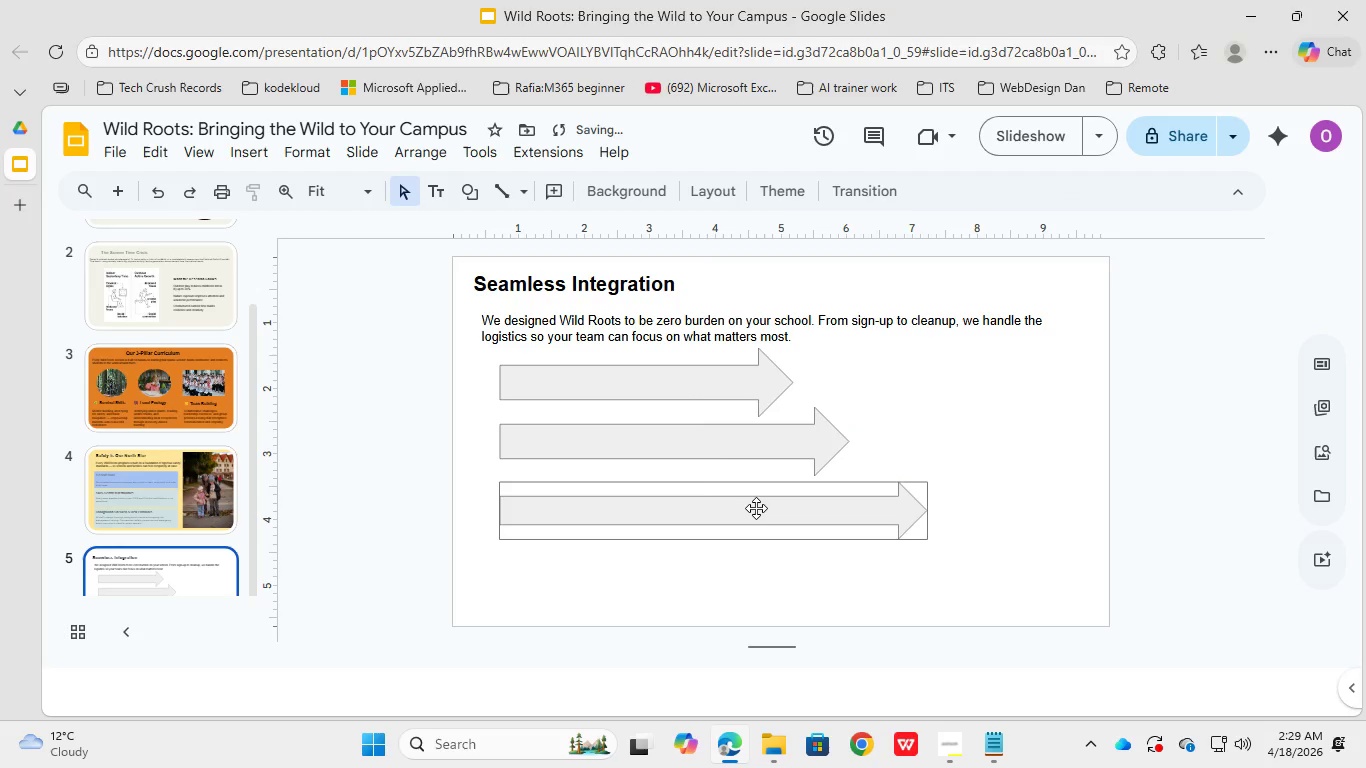 
left_click([756, 508])
 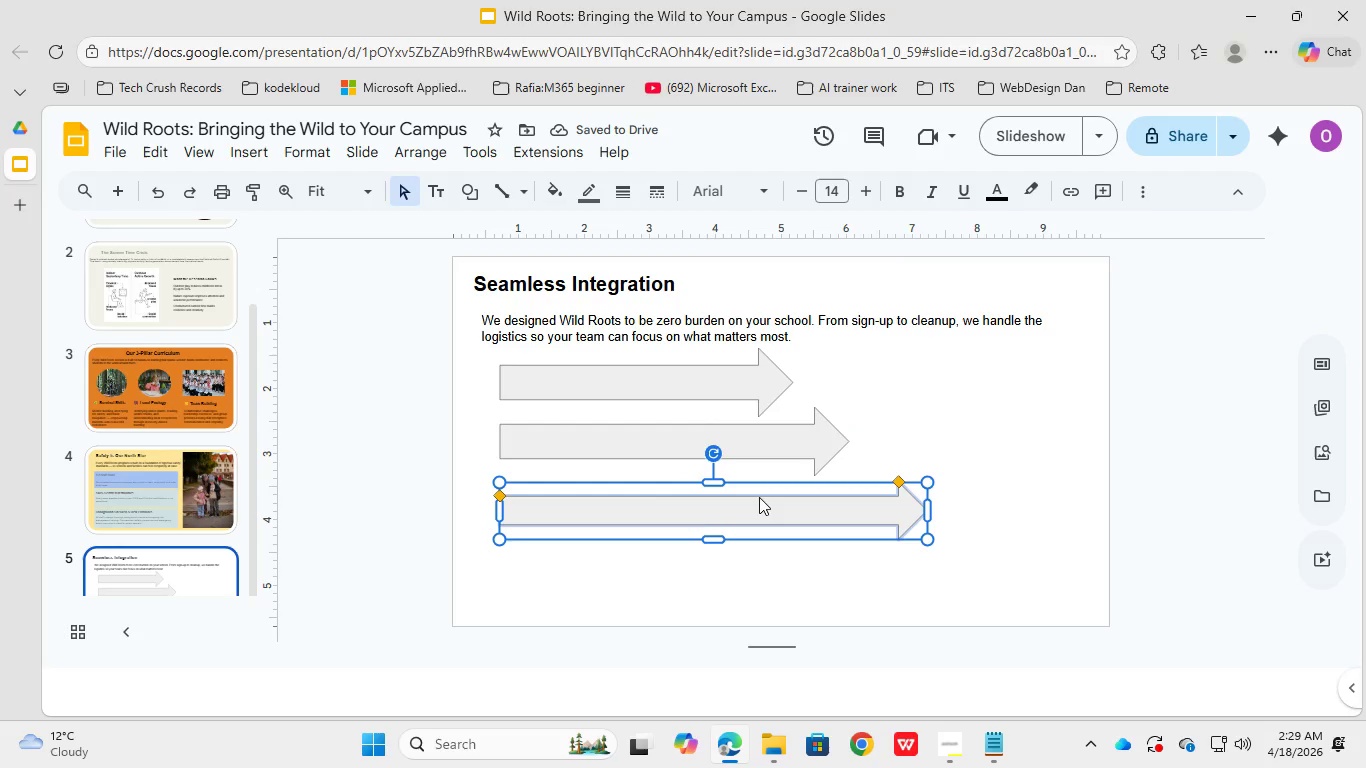 
left_click_drag(start_coordinate=[759, 497], to_coordinate=[759, 487])
 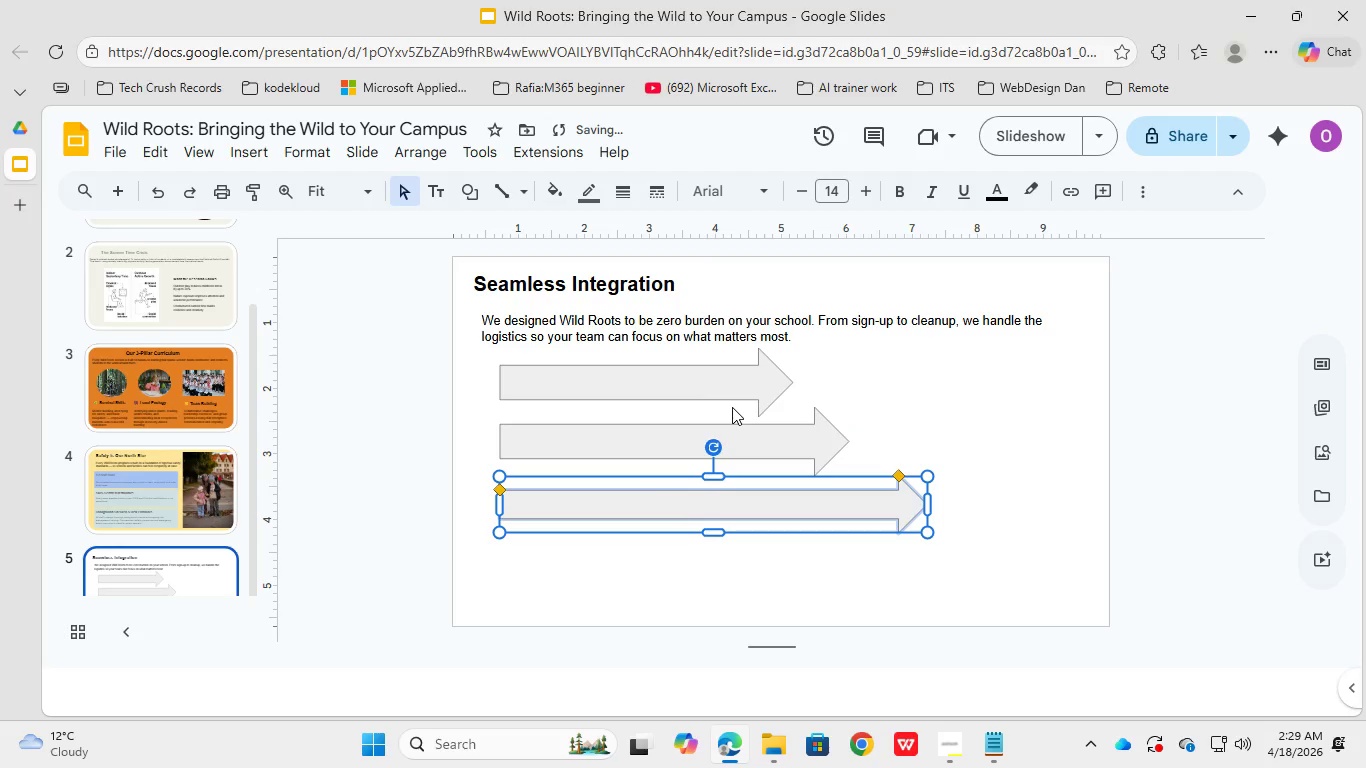 
left_click([695, 382])
 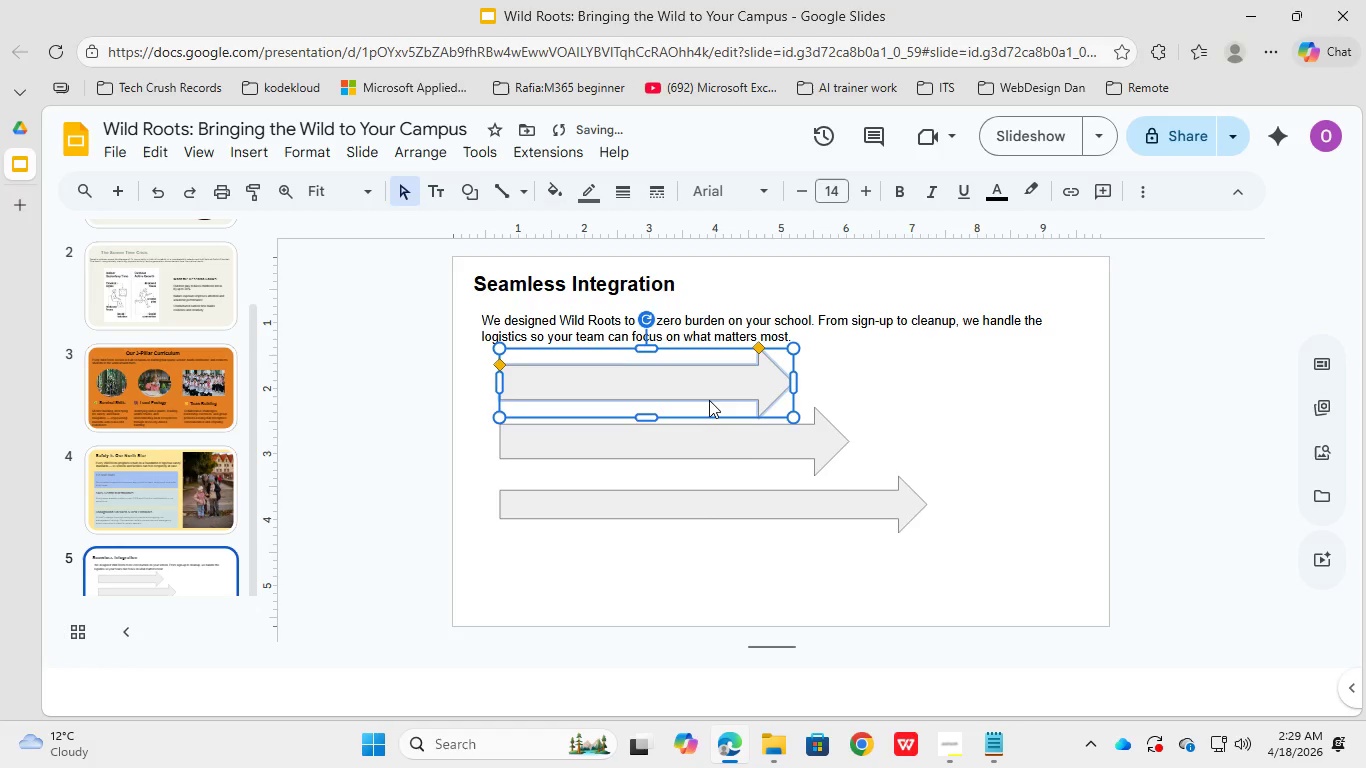 
left_click([741, 453])
 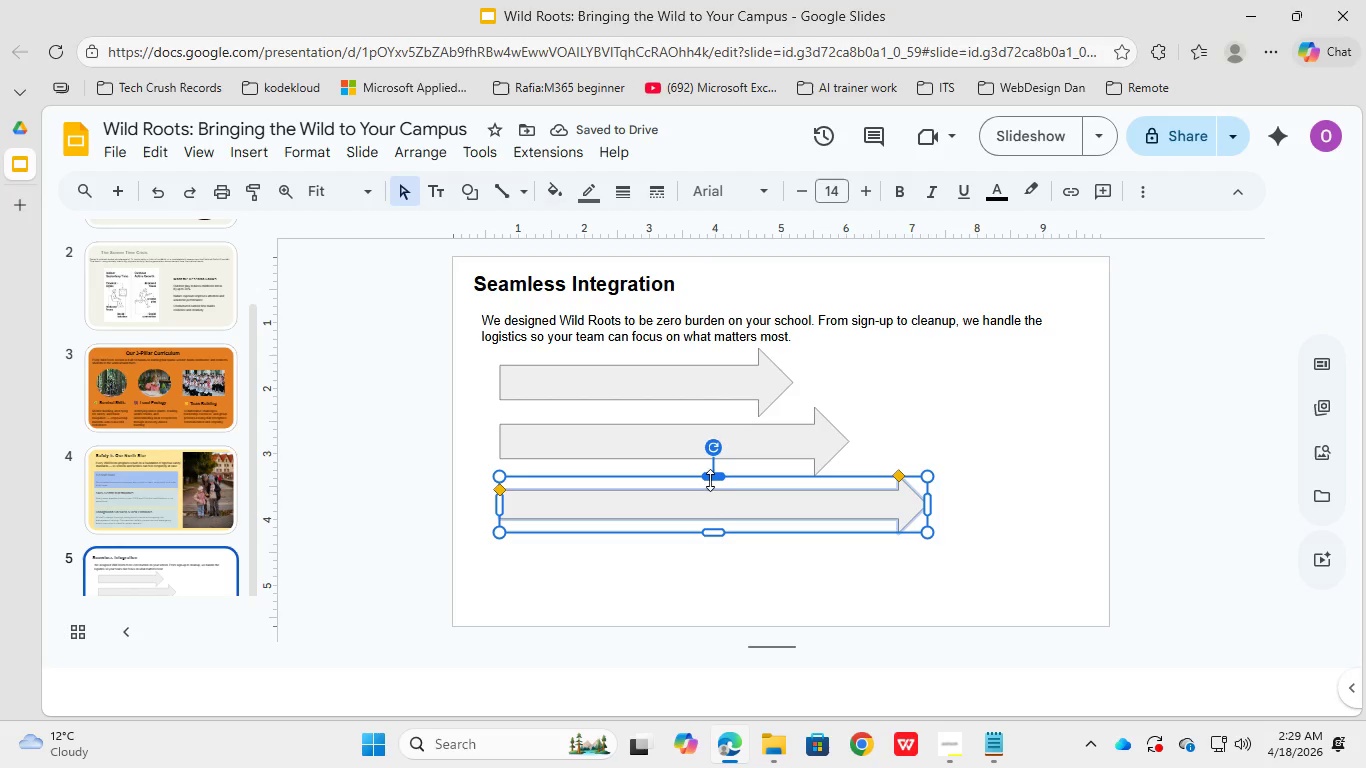 
left_click_drag(start_coordinate=[711, 476], to_coordinate=[713, 467])
 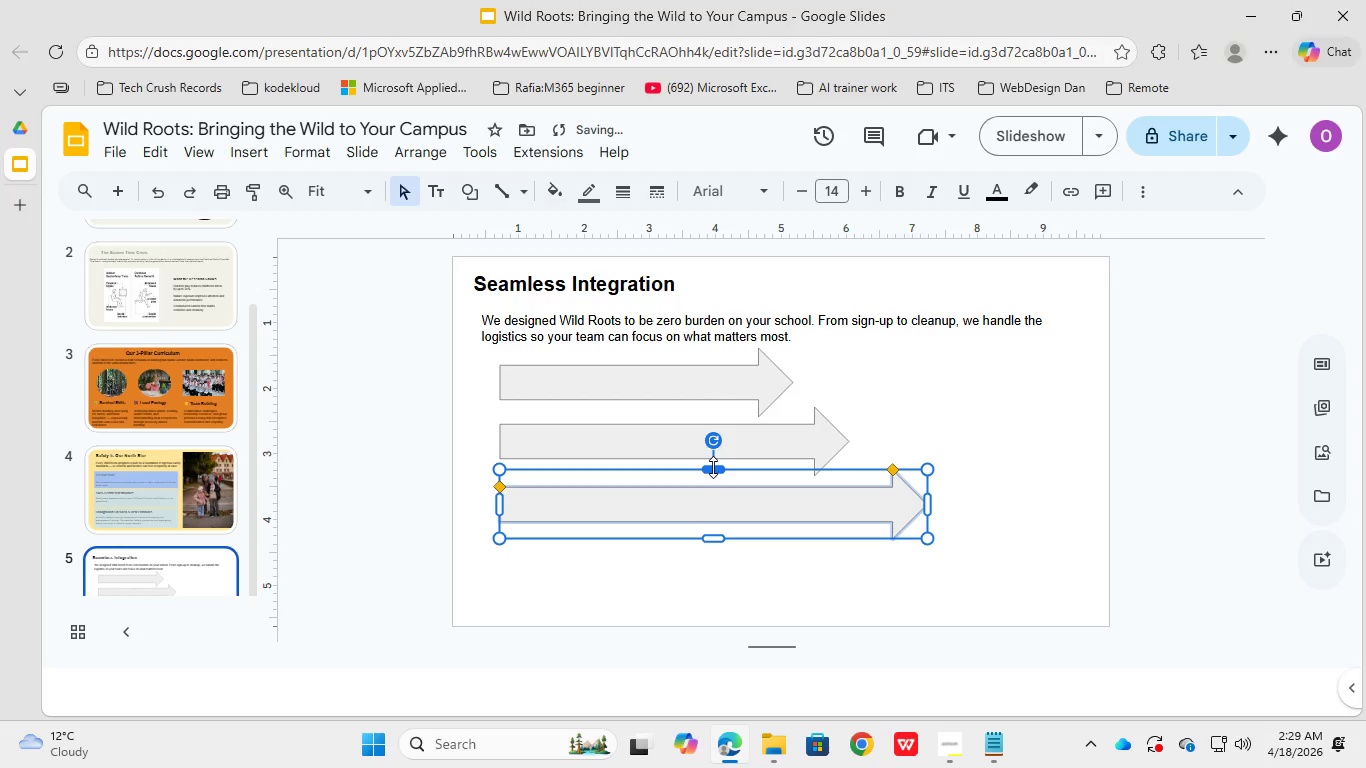 
hold_key(key=ControlLeft, duration=2.03)
 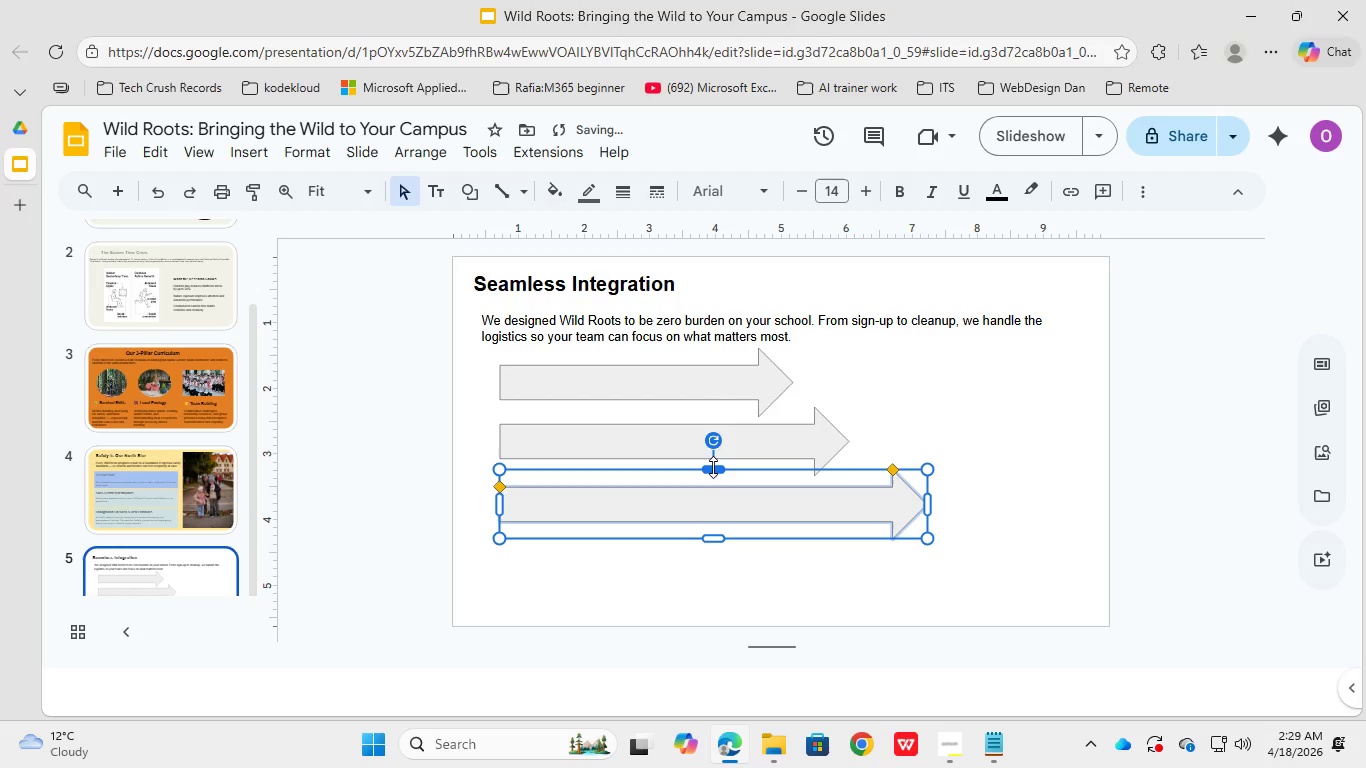 
hold_key(key=ControlLeft, duration=0.36)
 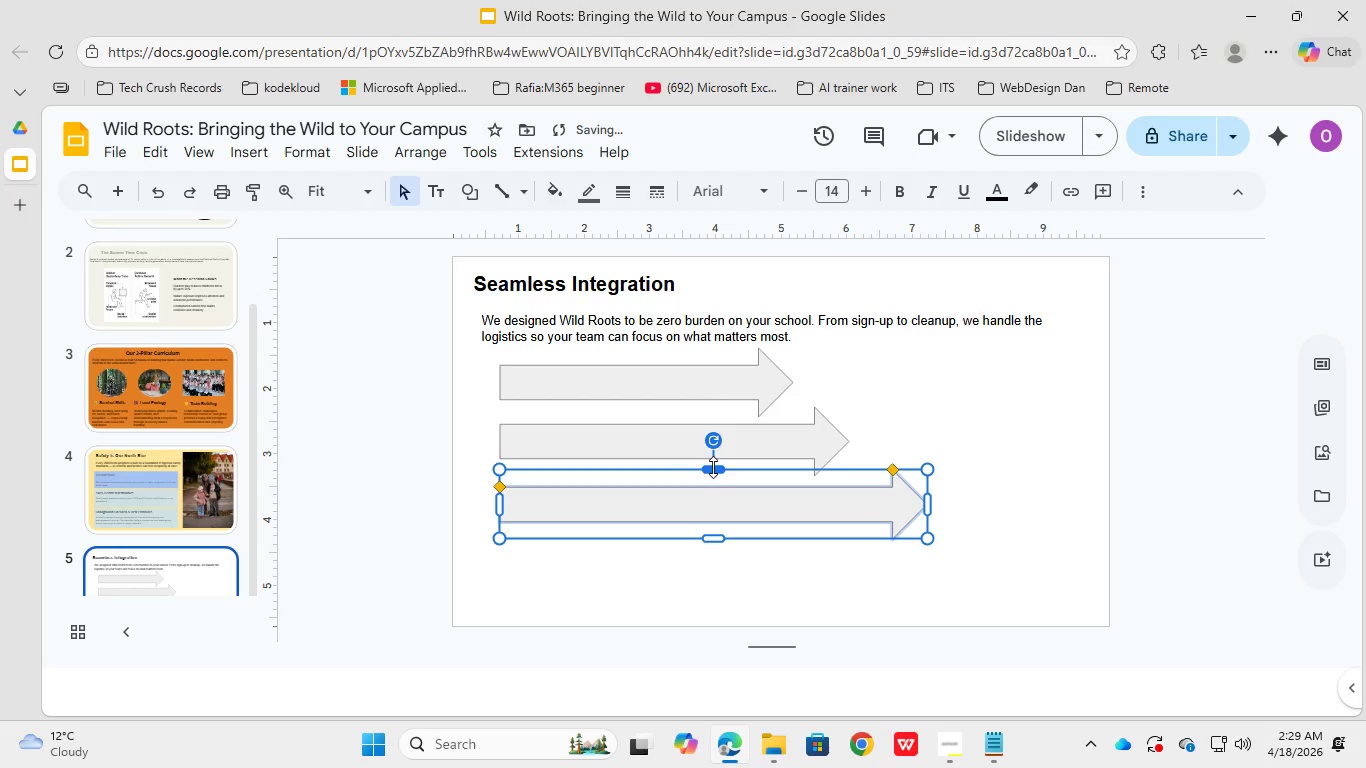 
hold_key(key=ControlLeft, duration=15.8)
left_click([943, 404])
 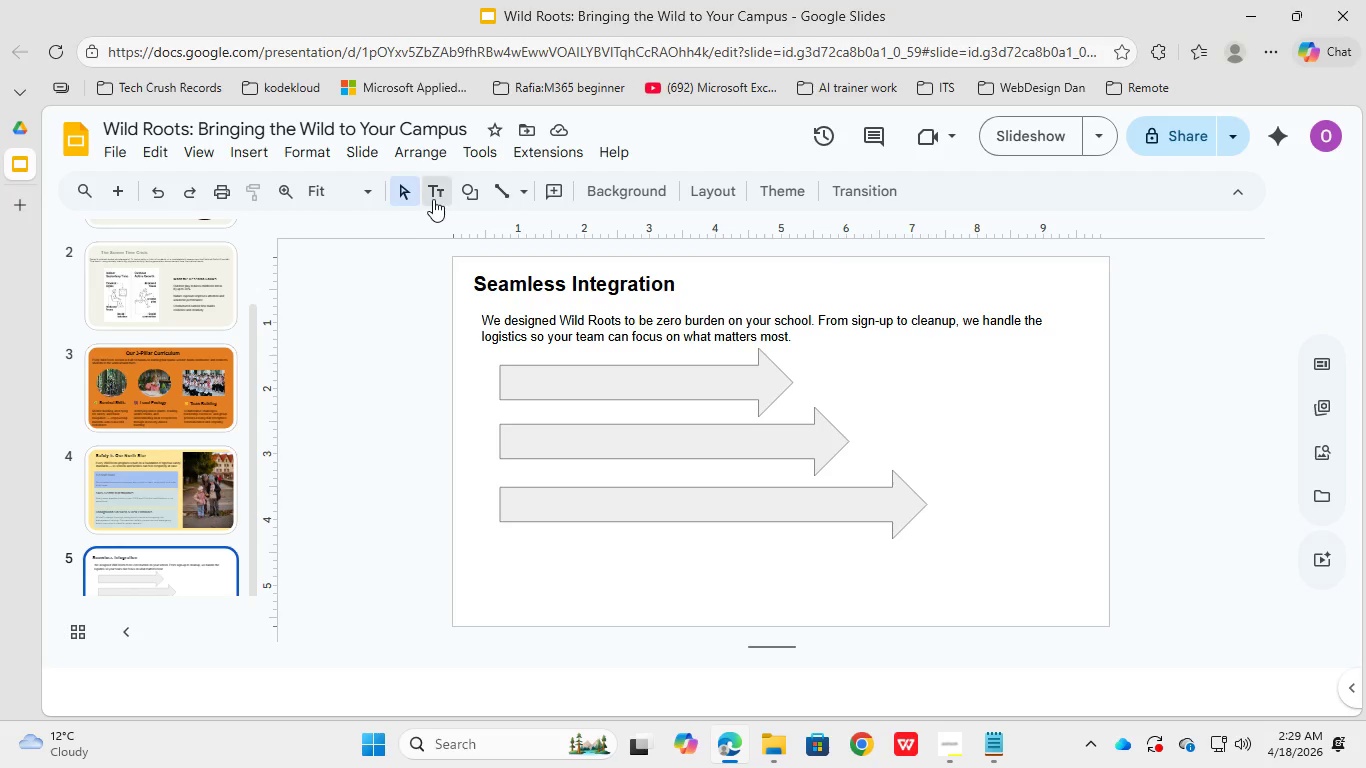 
left_click([573, 374])
 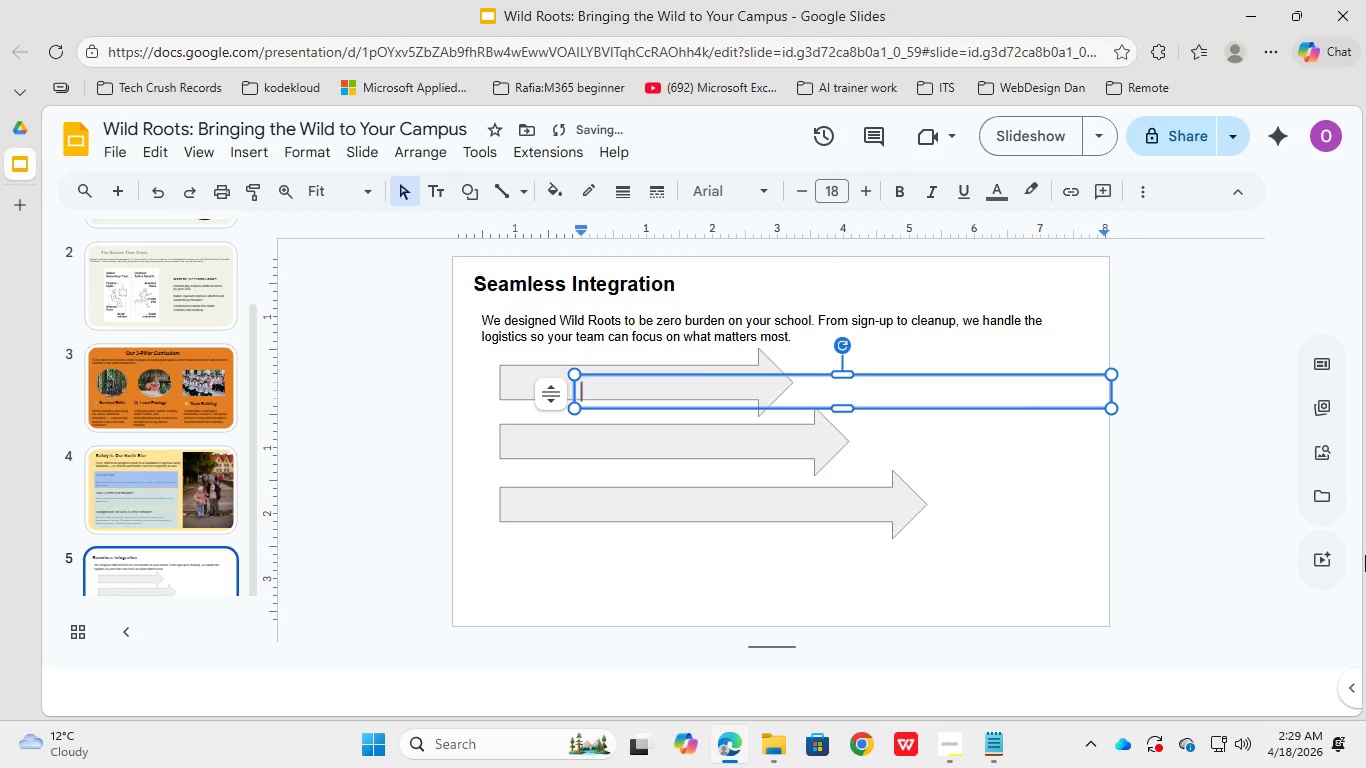 
type(RSIAION)
 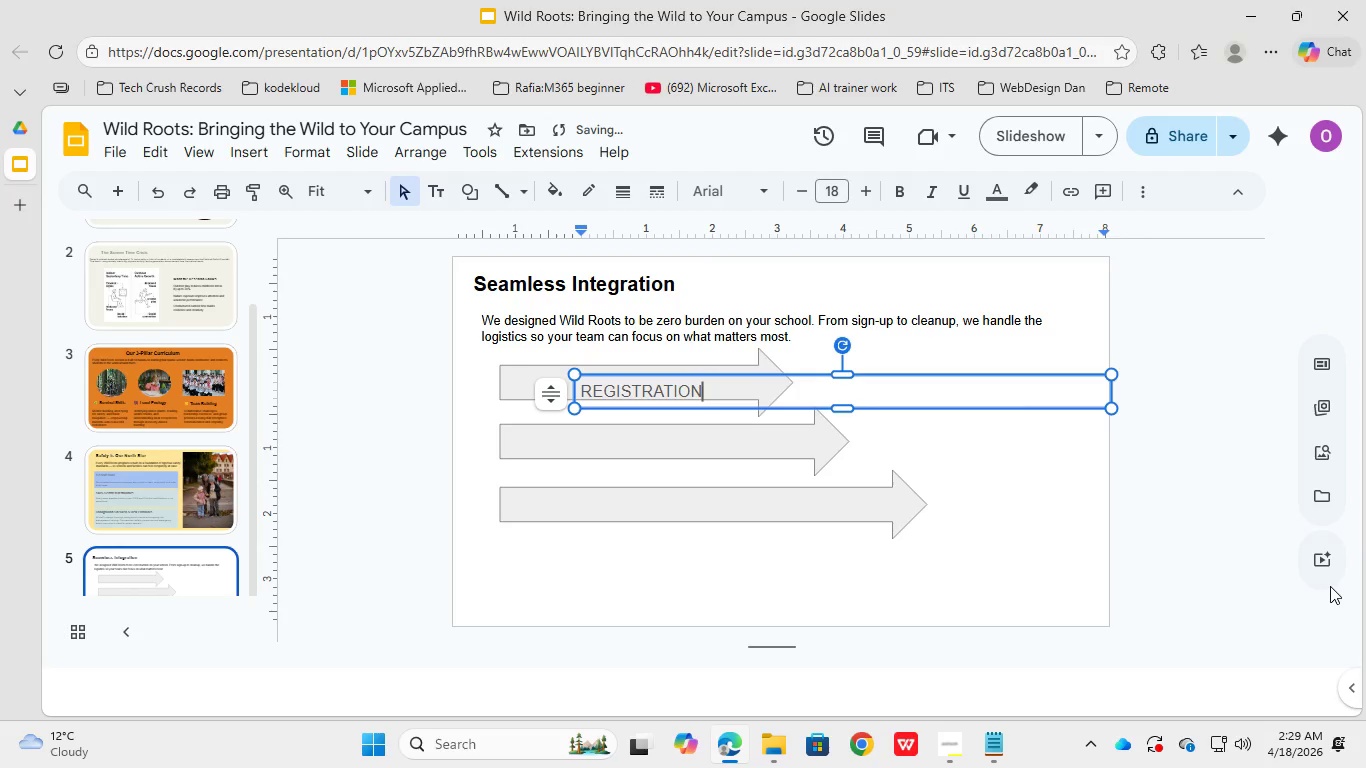 
hold_key(key=E, duration=0.39)
 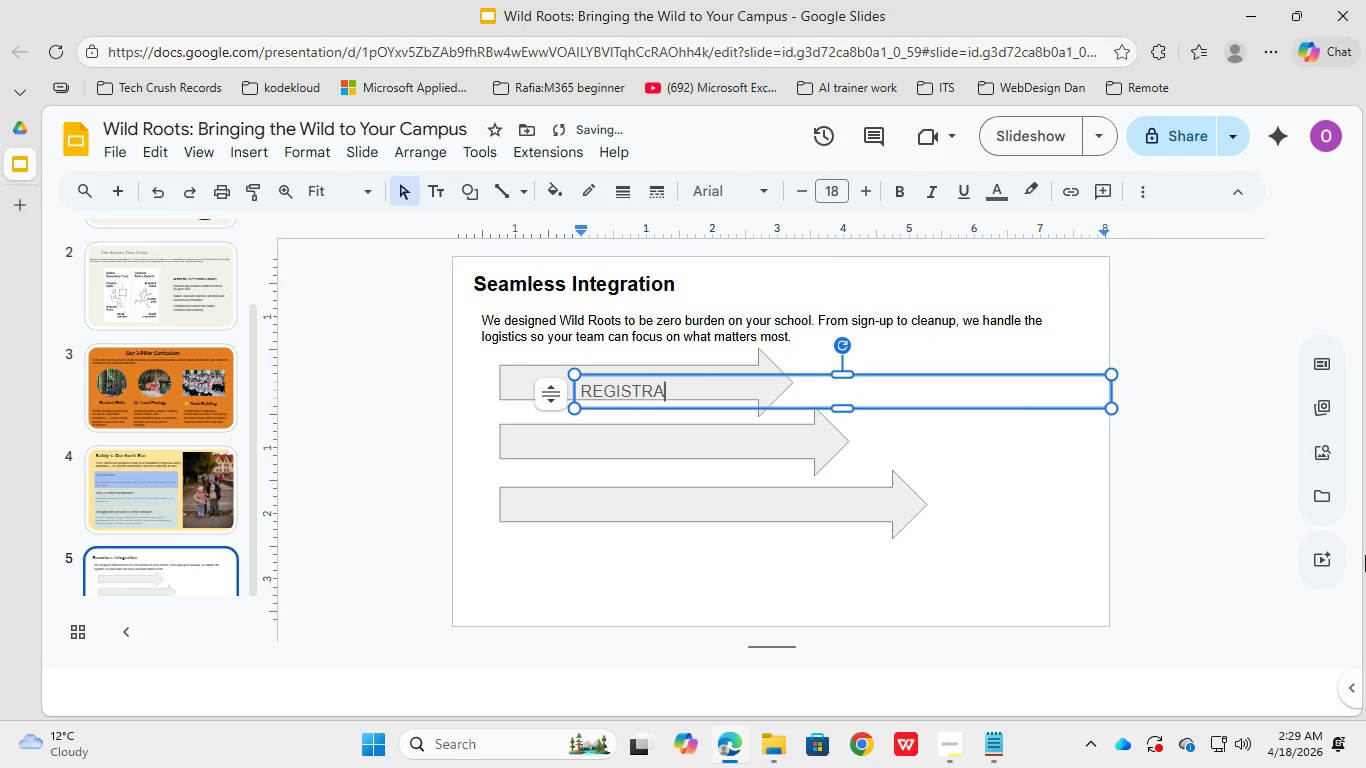 
hold_key(key=T, duration=1.61)
 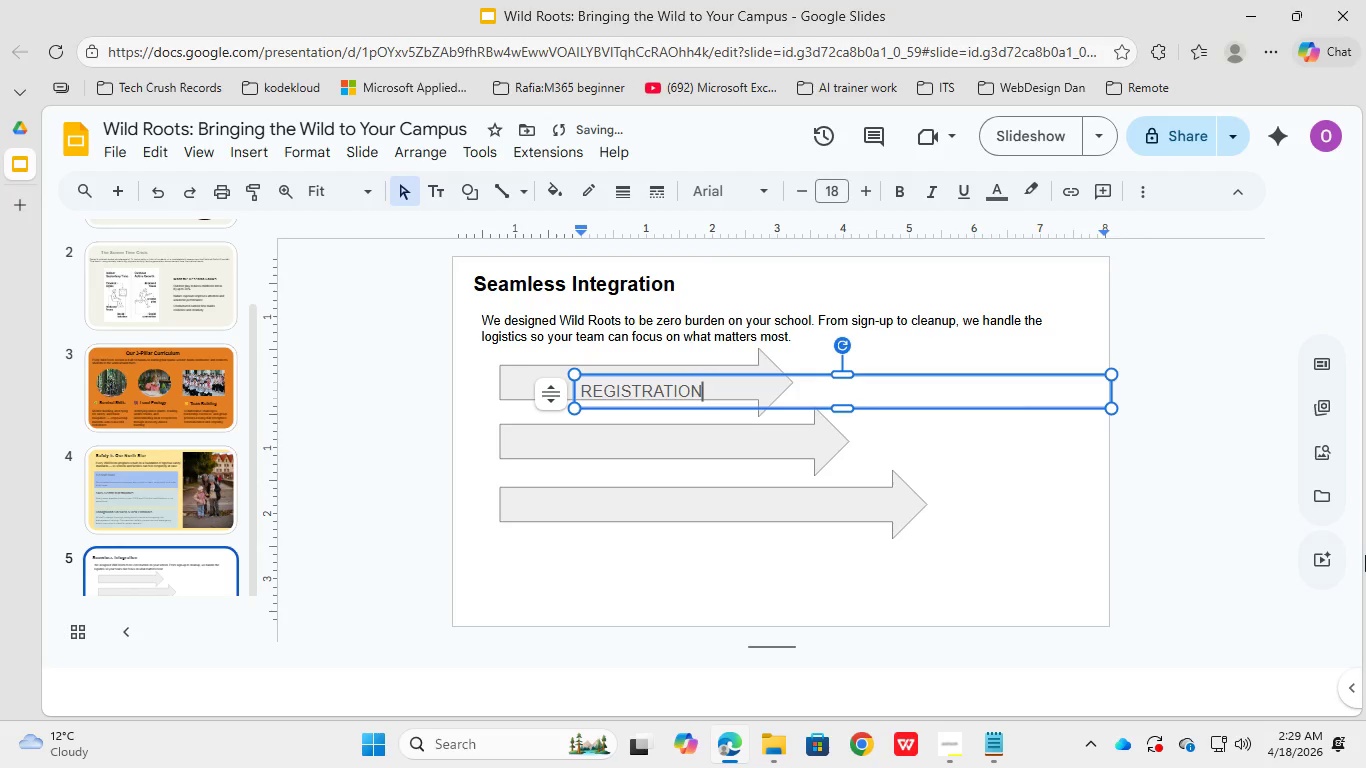 
hold_key(key=ControlLeft, duration=1.52)
 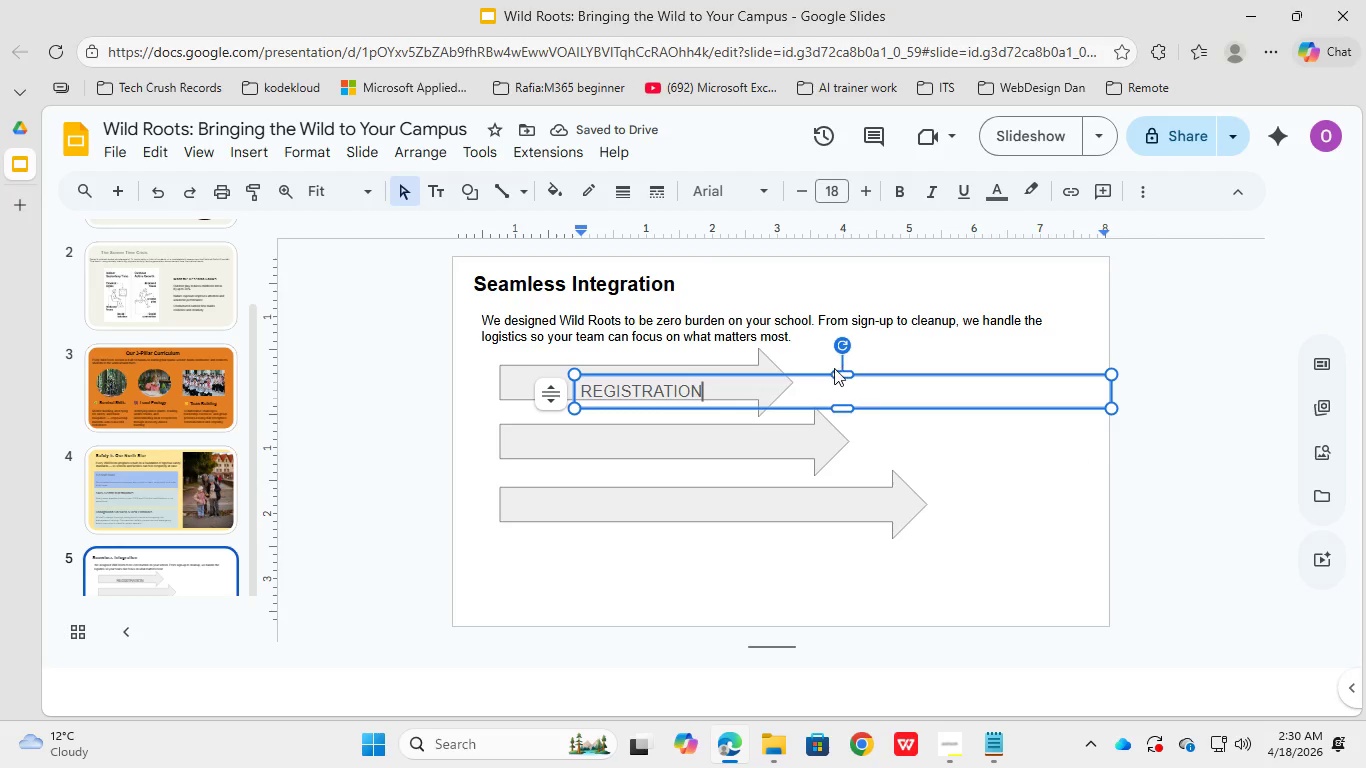 
key(Control+ControlLeft)
 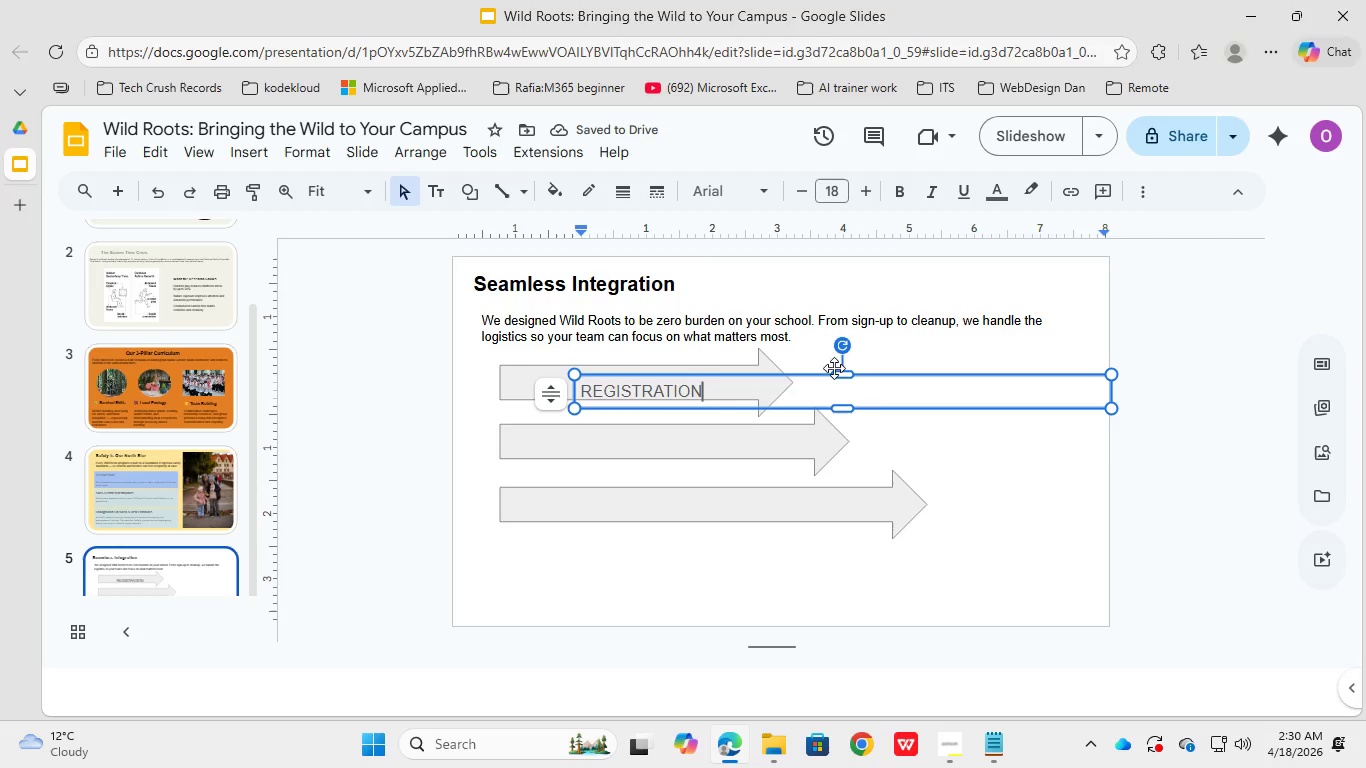 
key(Control+ControlLeft)
 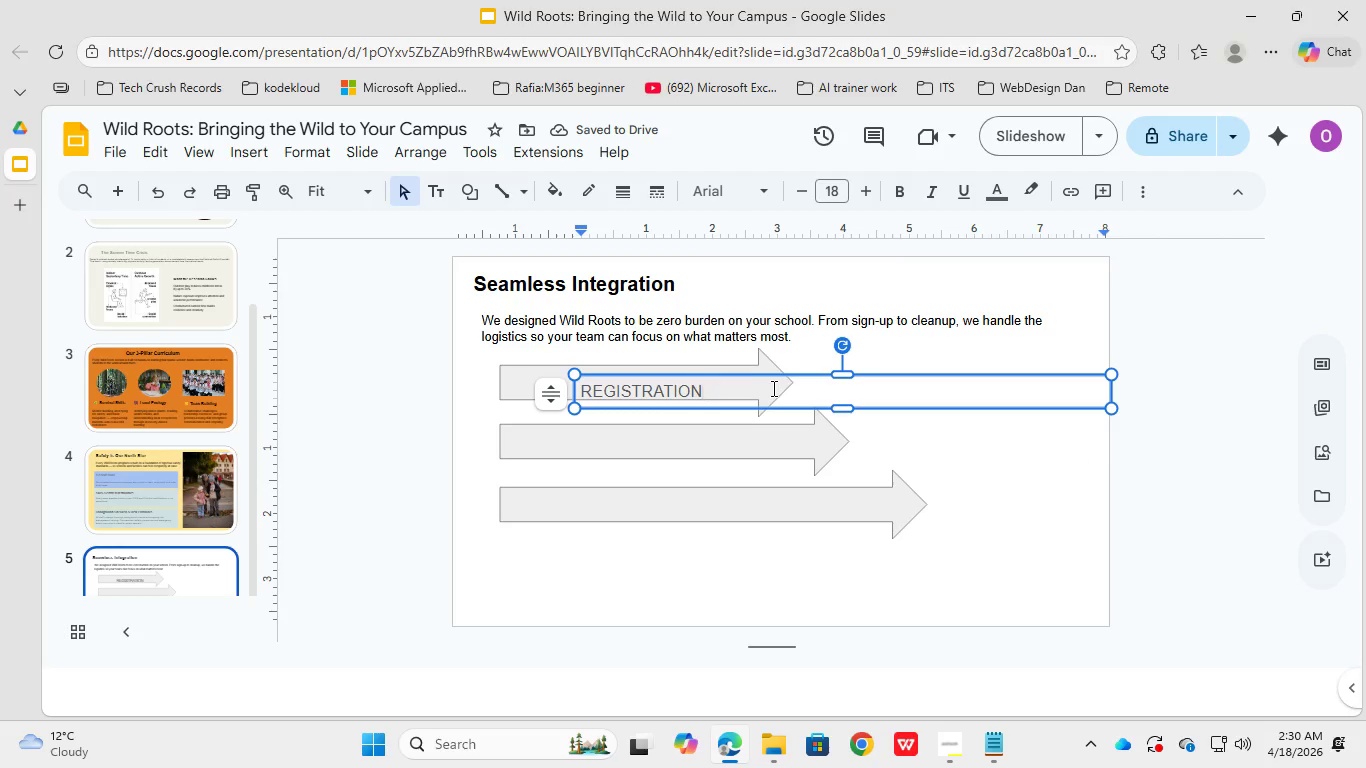 
key(Control+ControlLeft)
 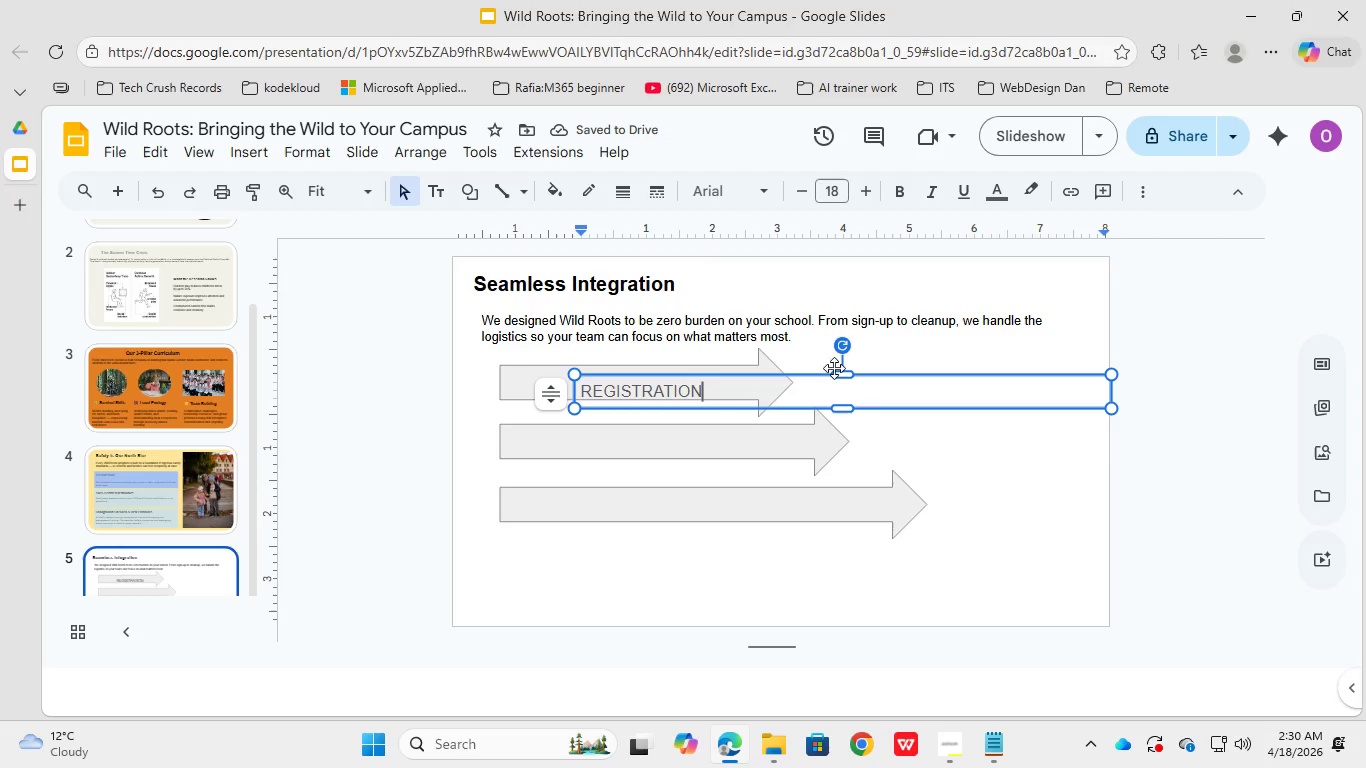 
key(Control+ControlLeft)
 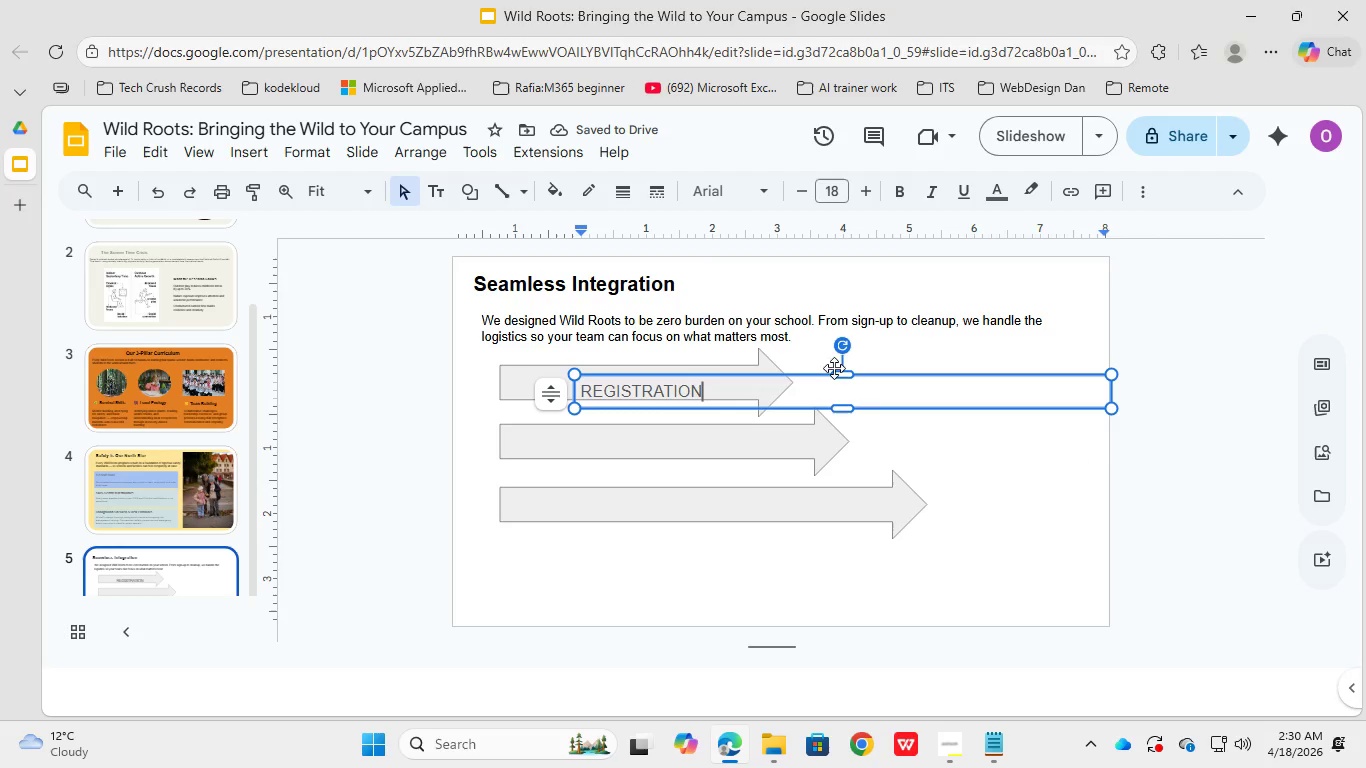 
key(Control+ControlLeft)
 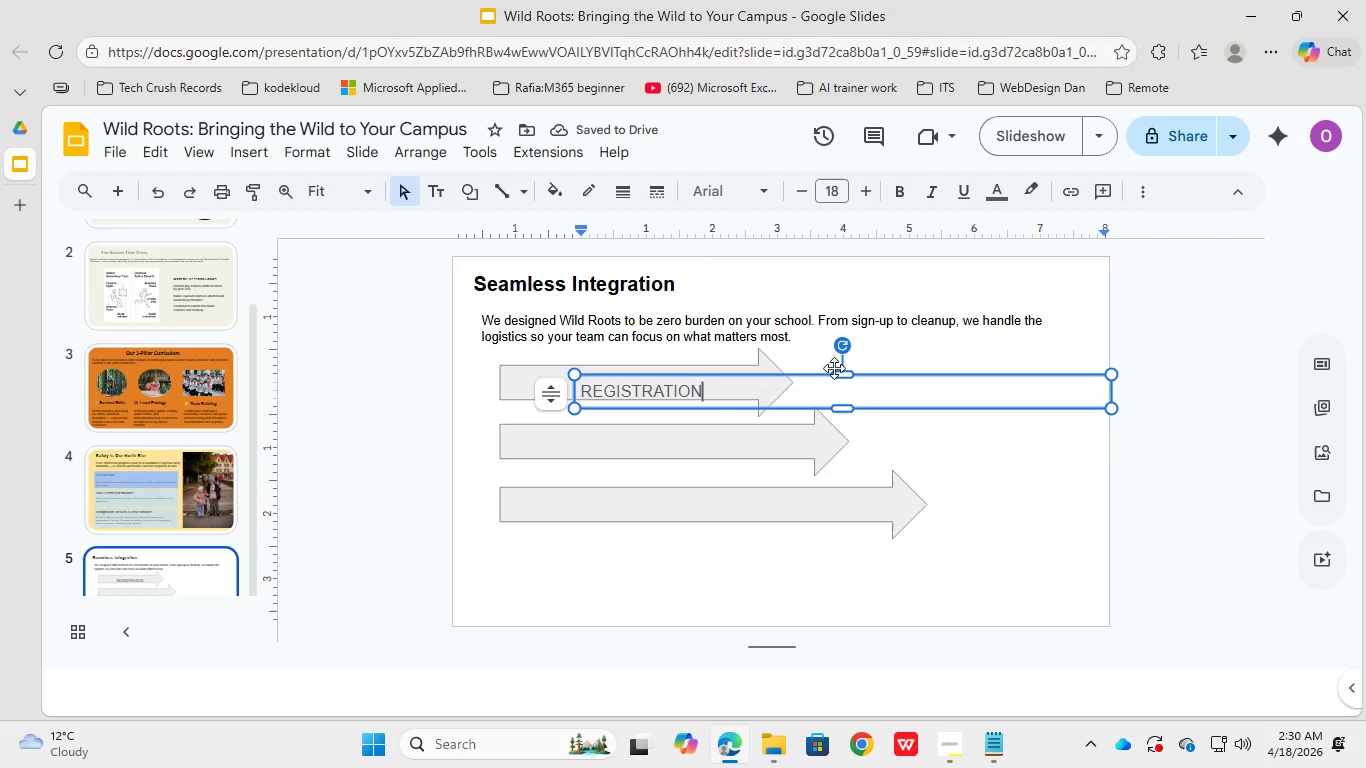 
key(Control+ControlLeft)
 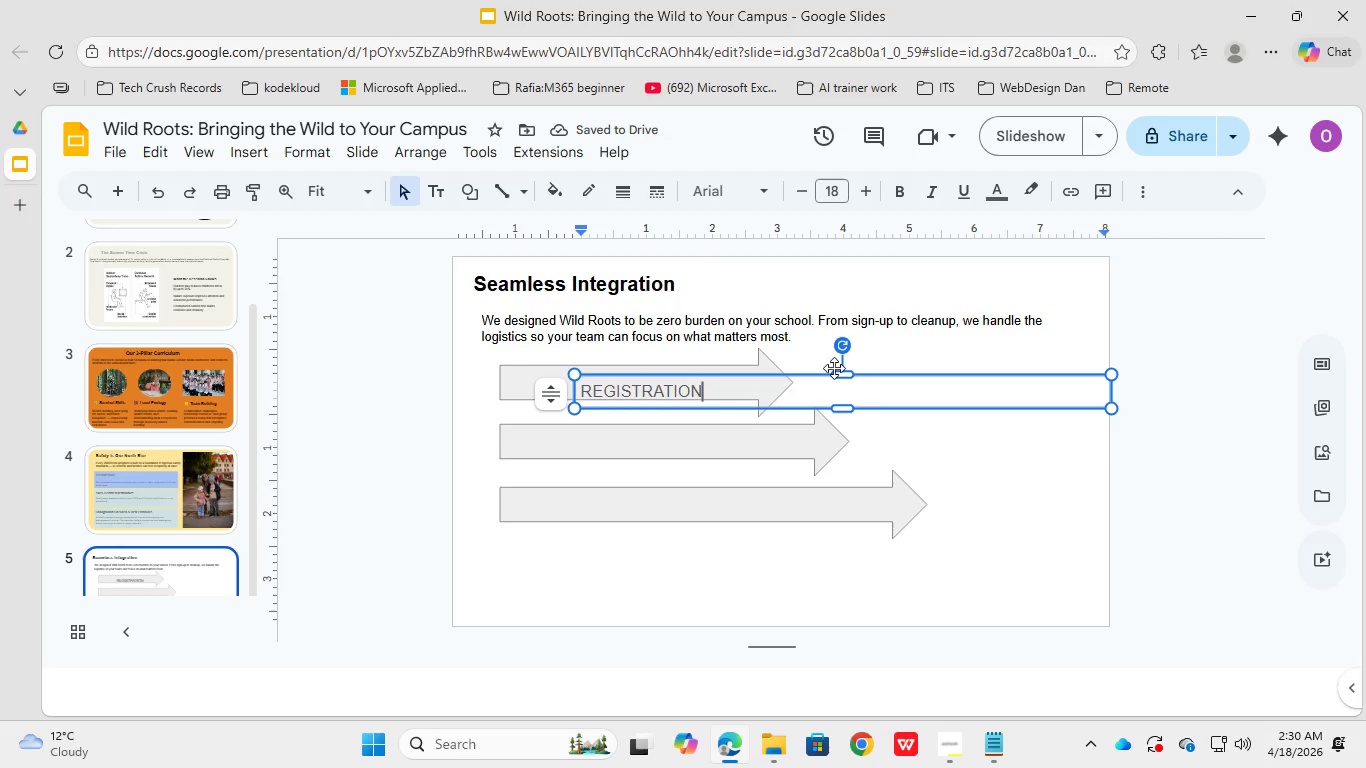 
key(Control+ControlLeft)
 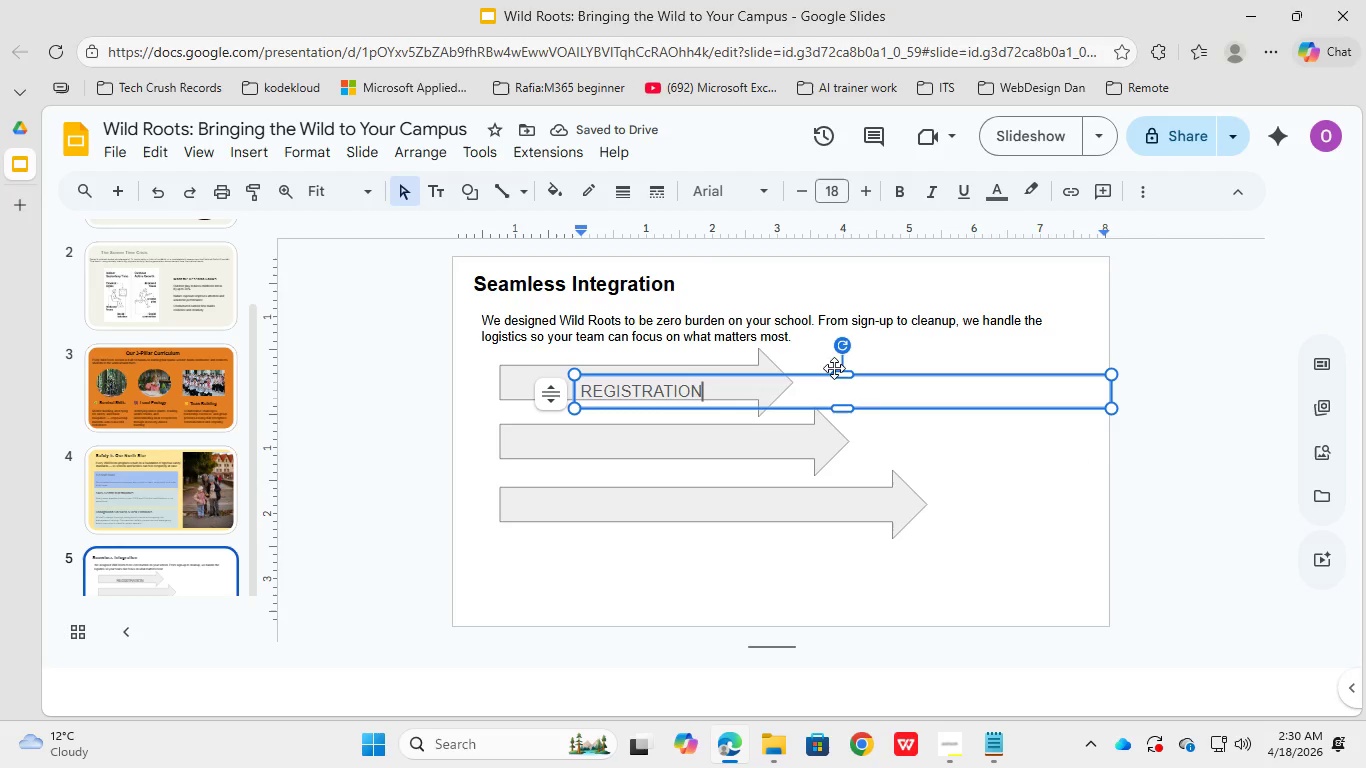 
key(Control+ControlLeft)
 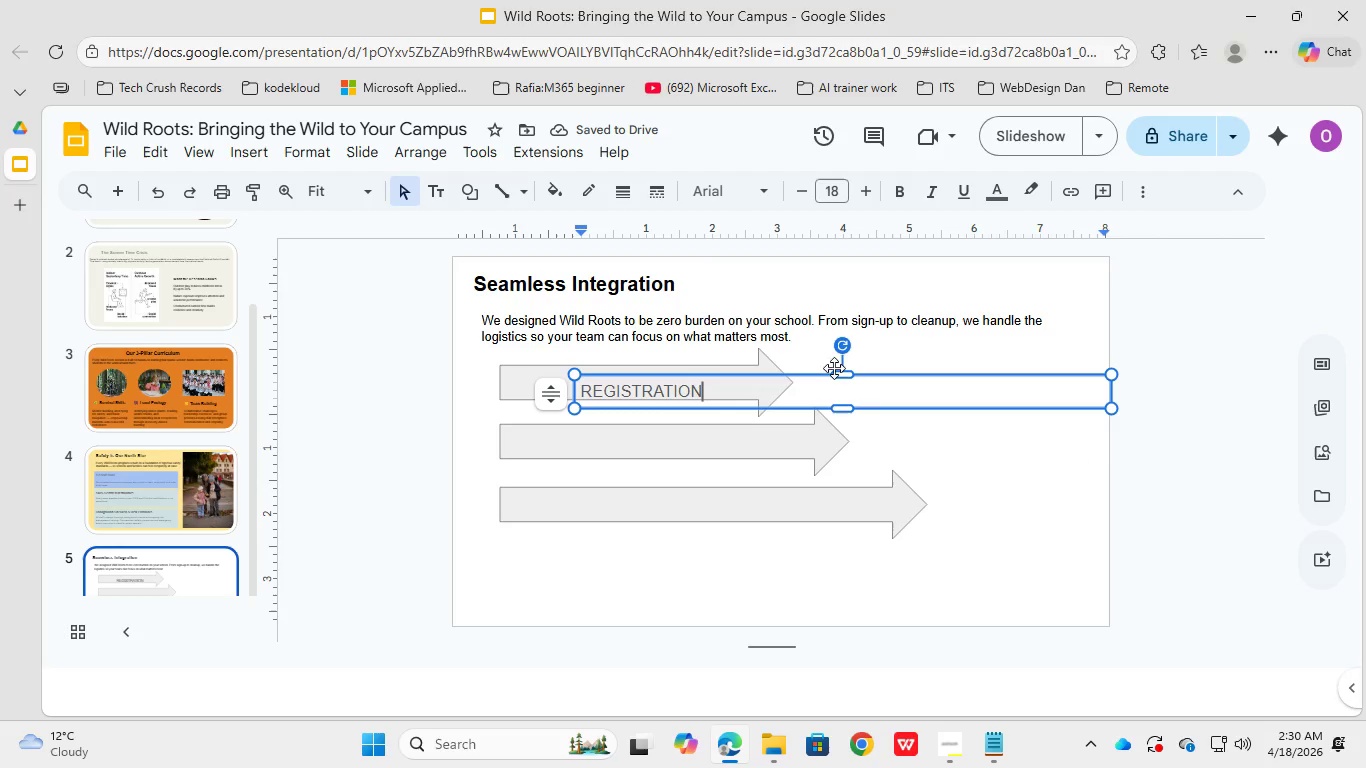 
key(Control+ControlLeft)
 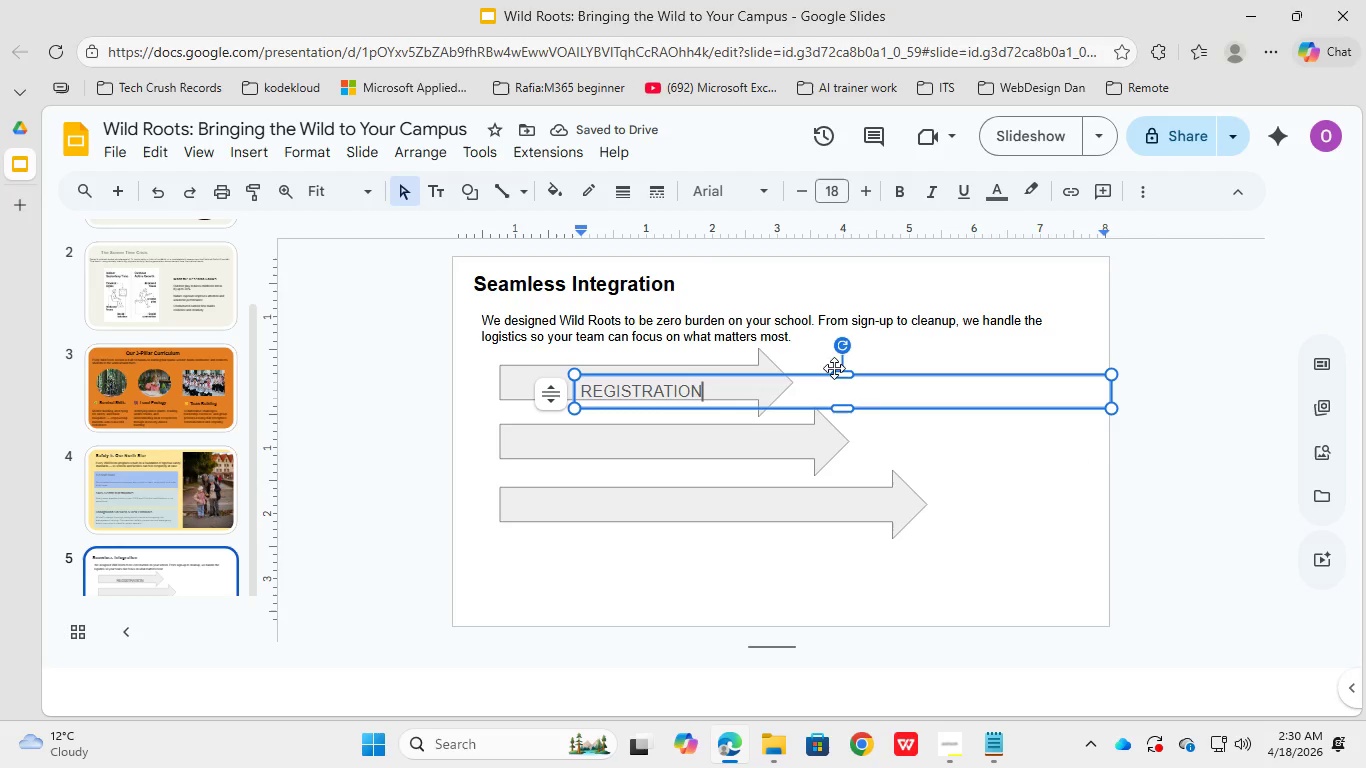 
key(Control+ControlLeft)
 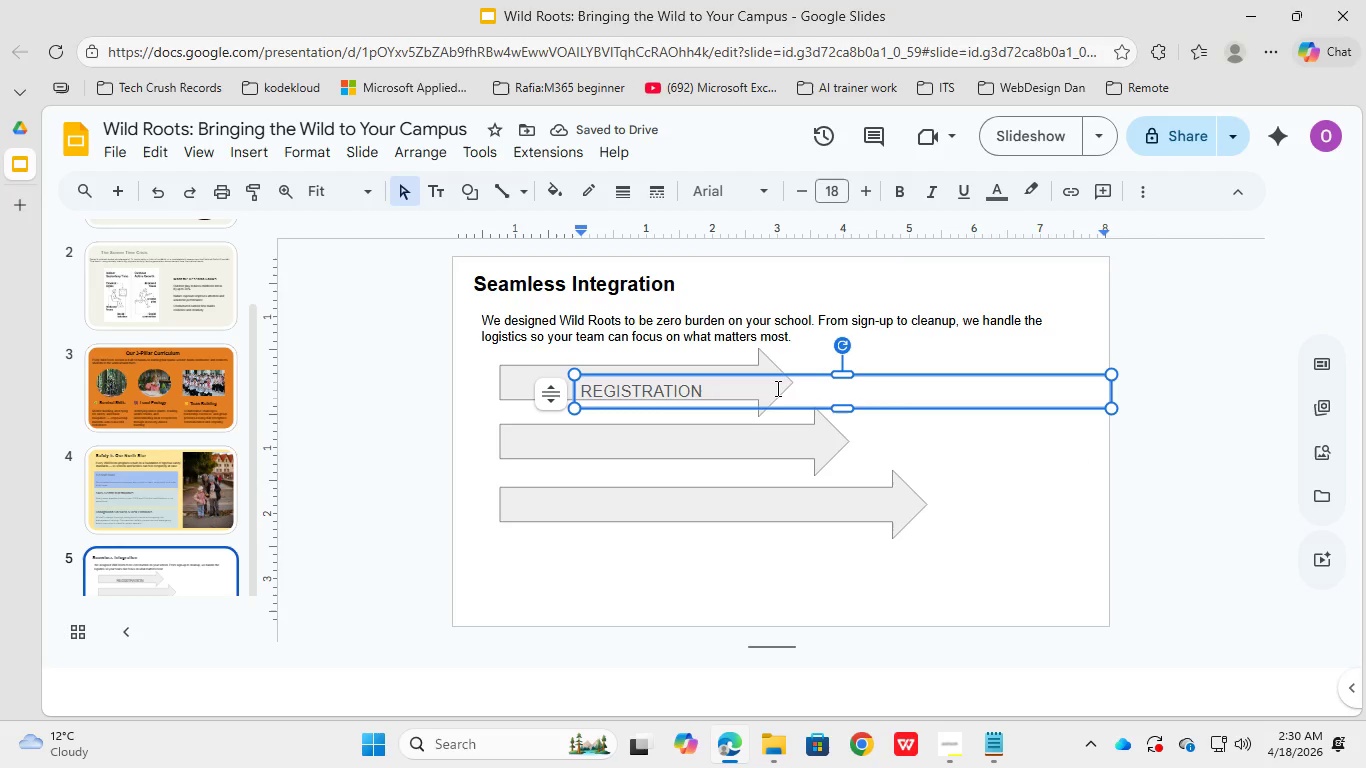 
key(Control+ControlLeft)
 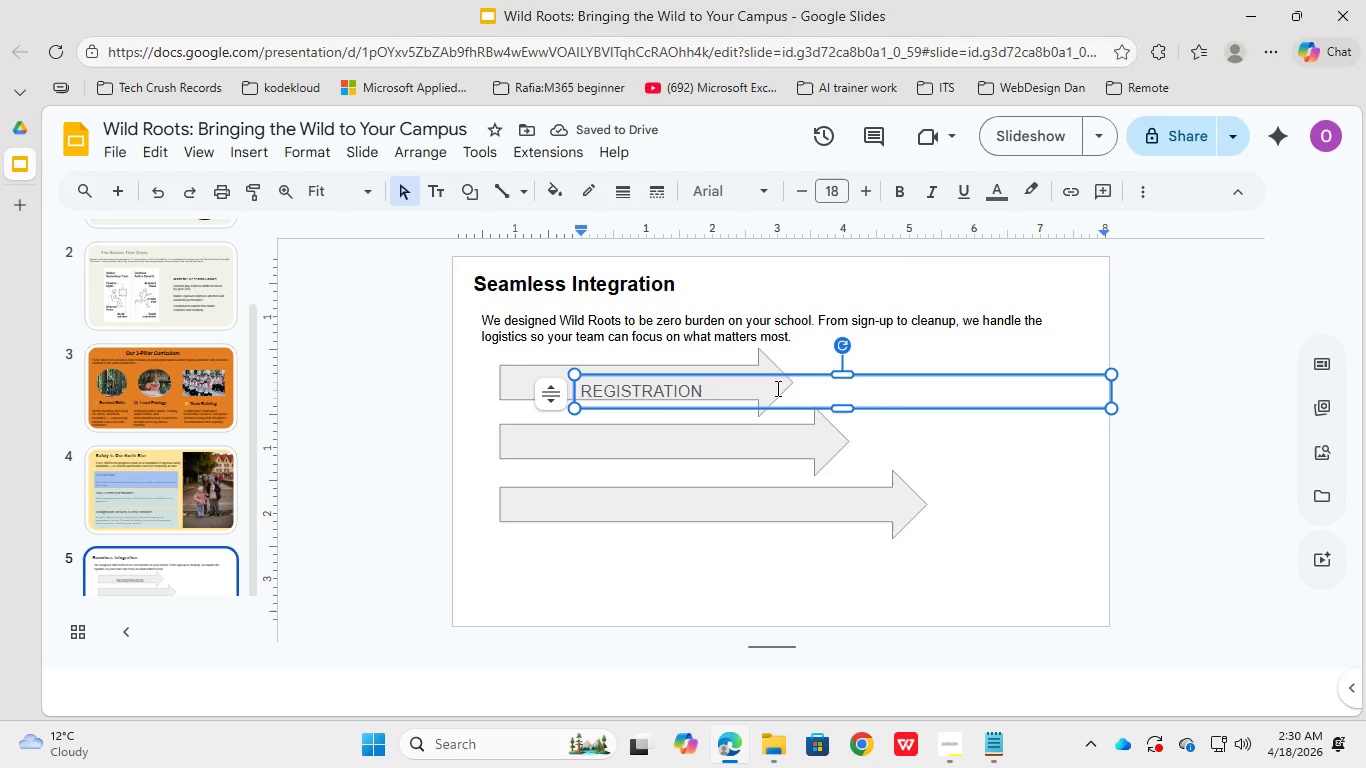 
key(Control+ControlLeft)
 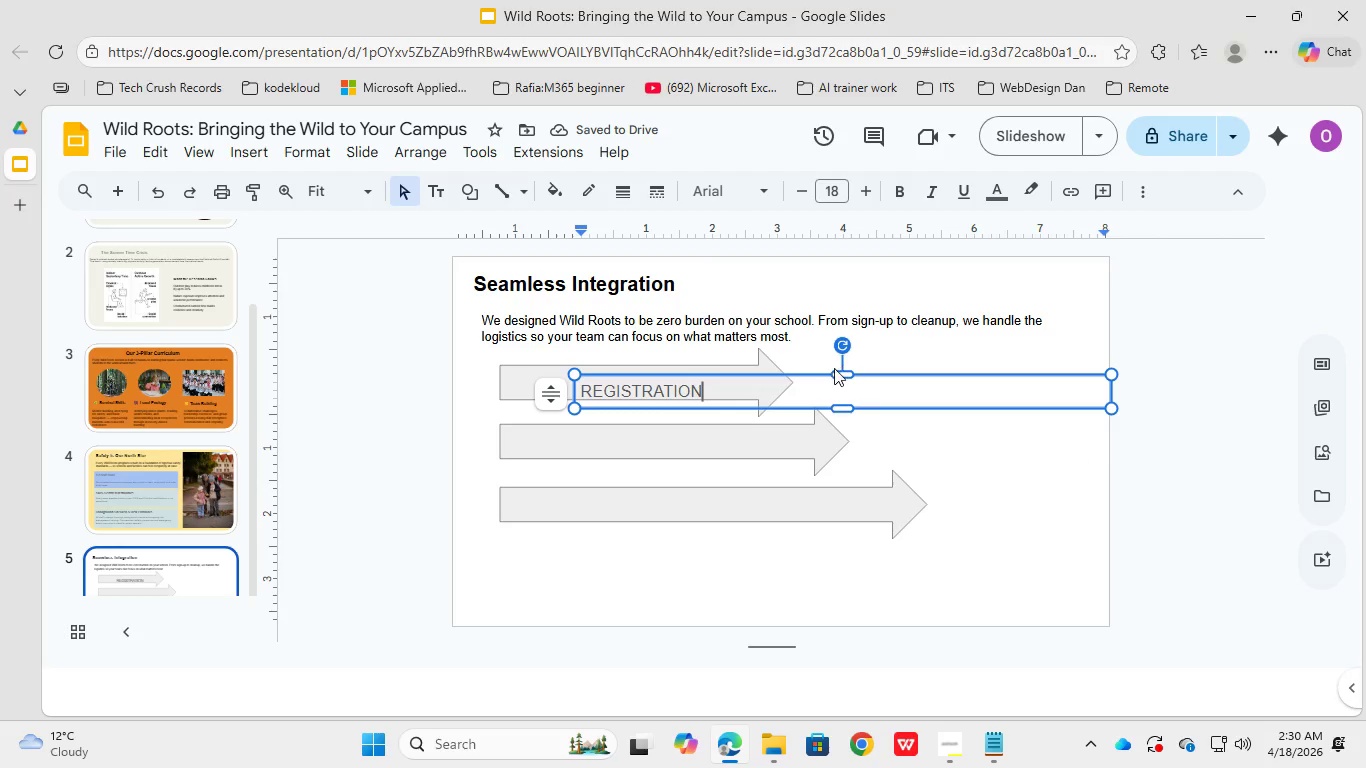 
key(Control+ControlLeft)
 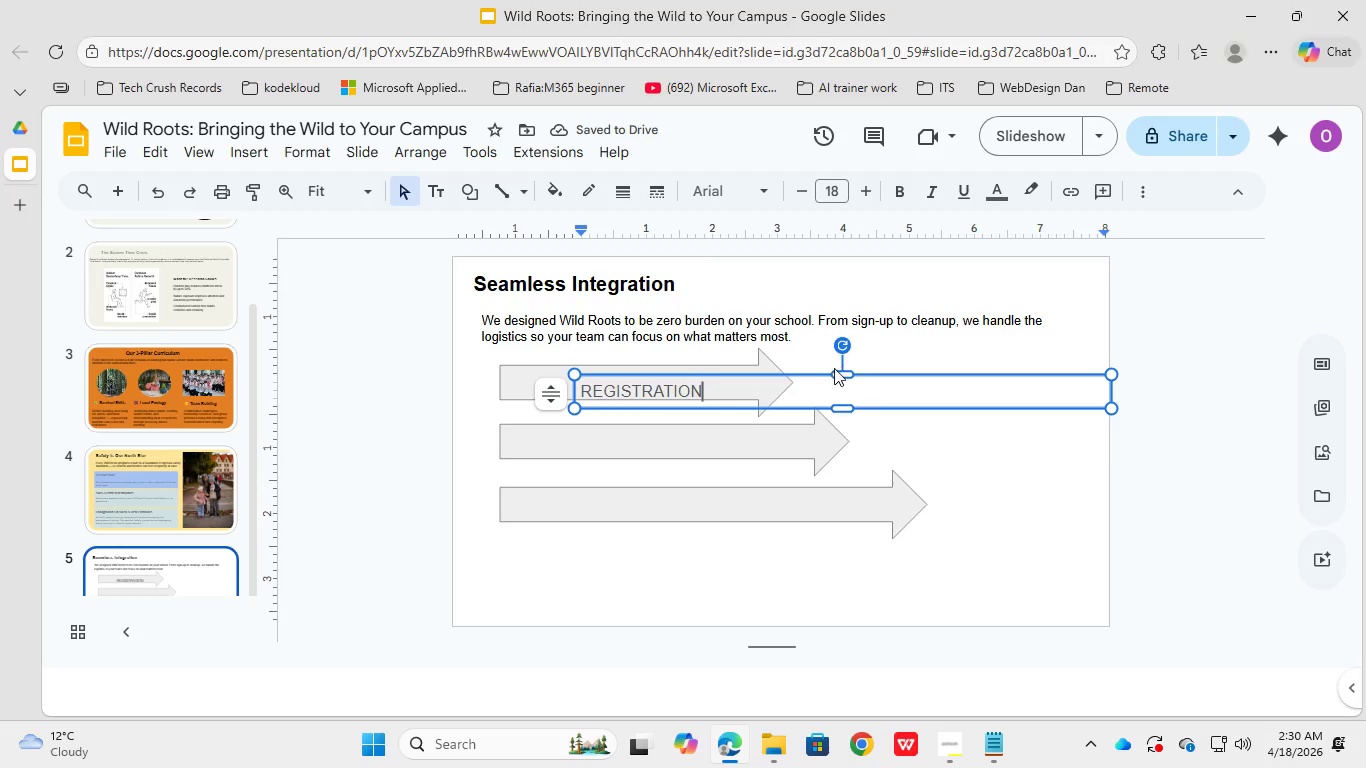 
key(Control+ControlLeft)
 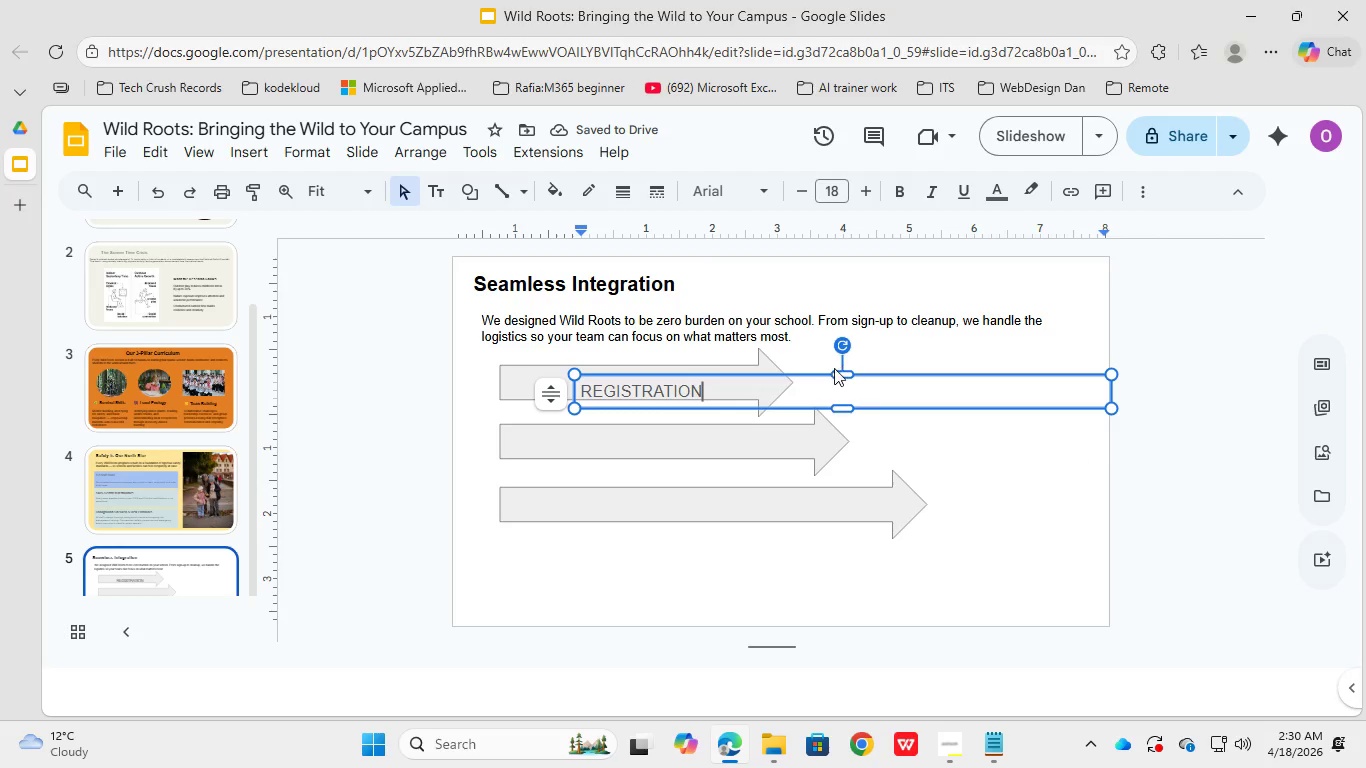 
key(Control+ControlLeft)
 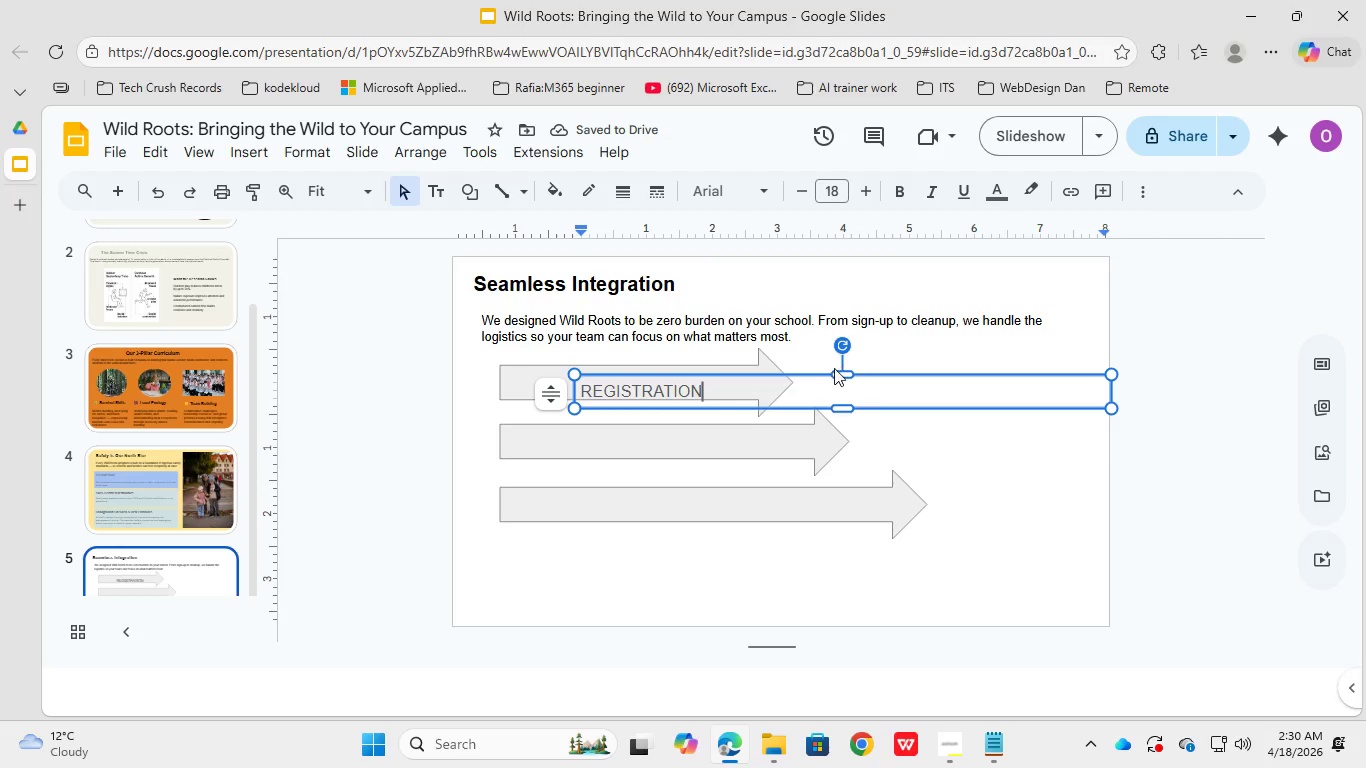 
key(Control+ControlLeft)
 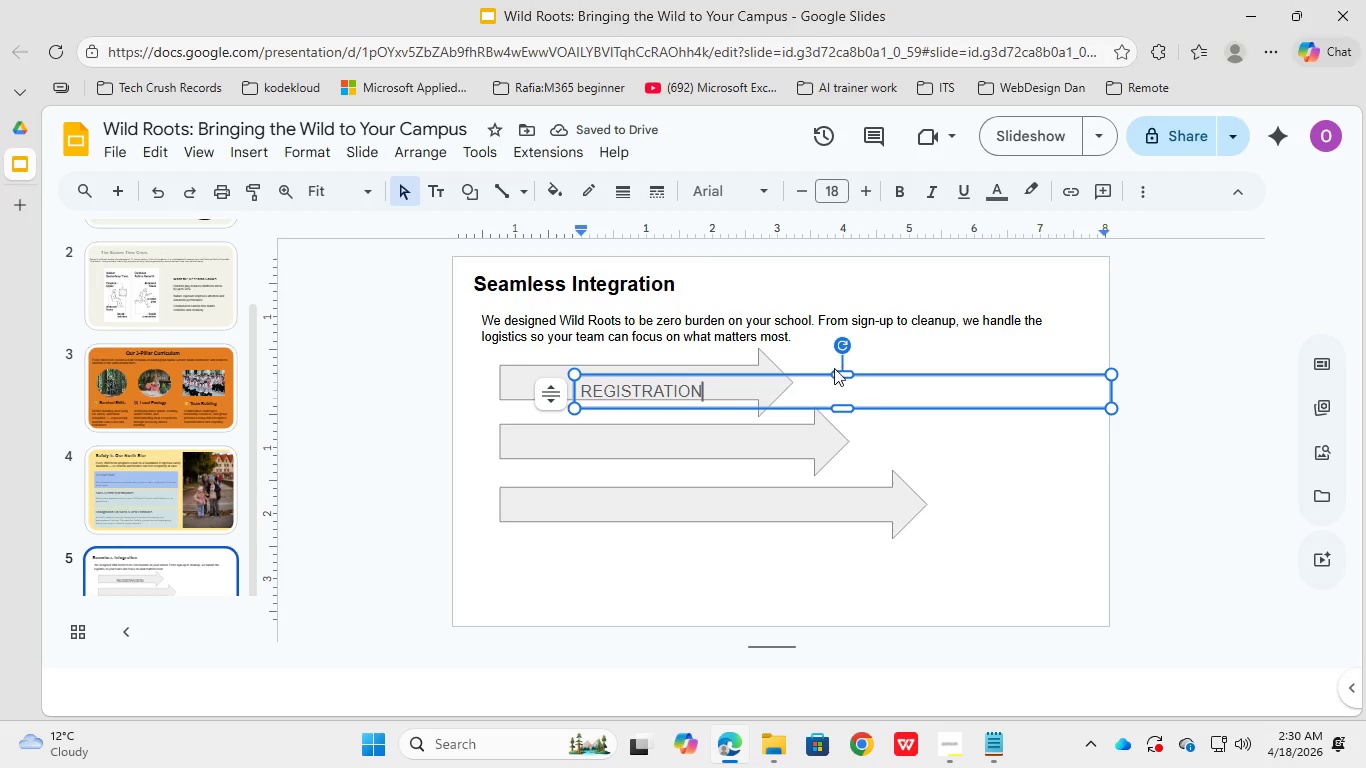 
key(Control+ControlLeft)
 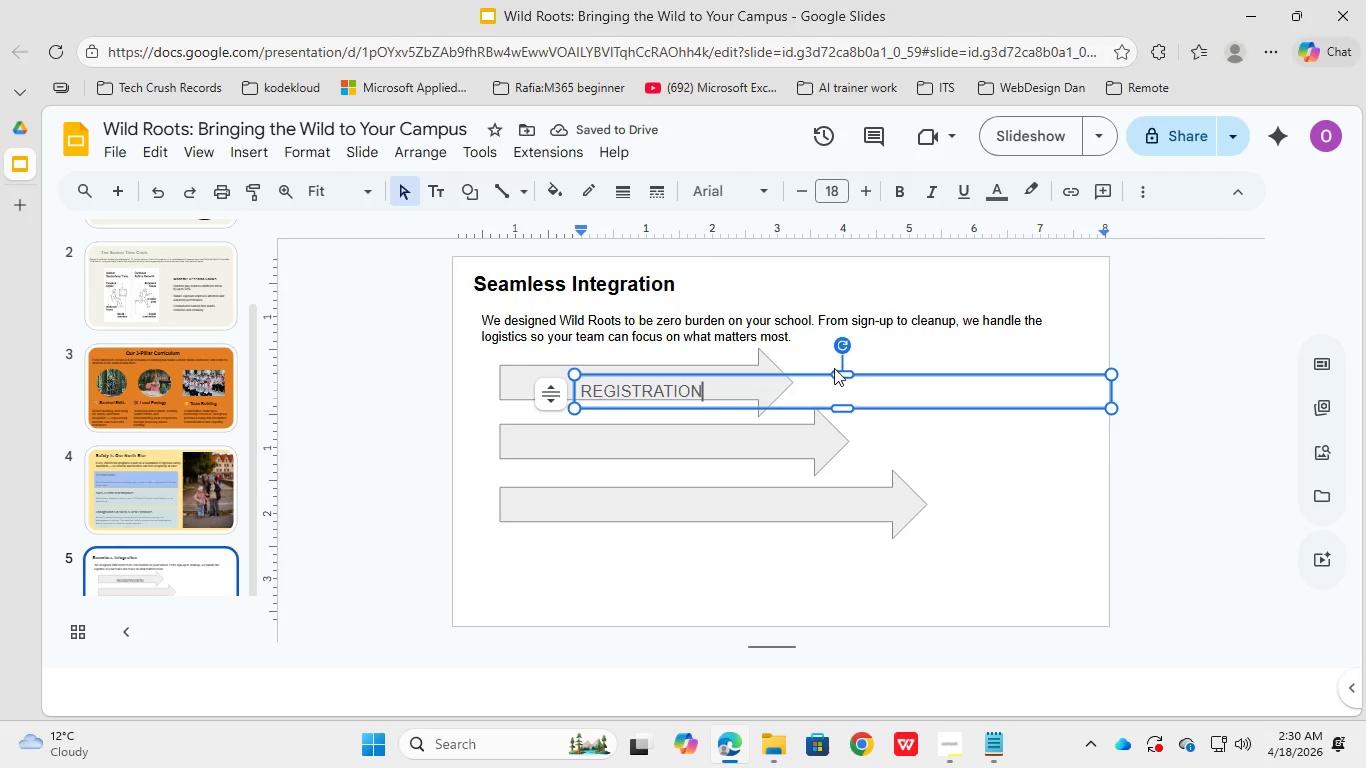 
key(Control+ControlLeft)
 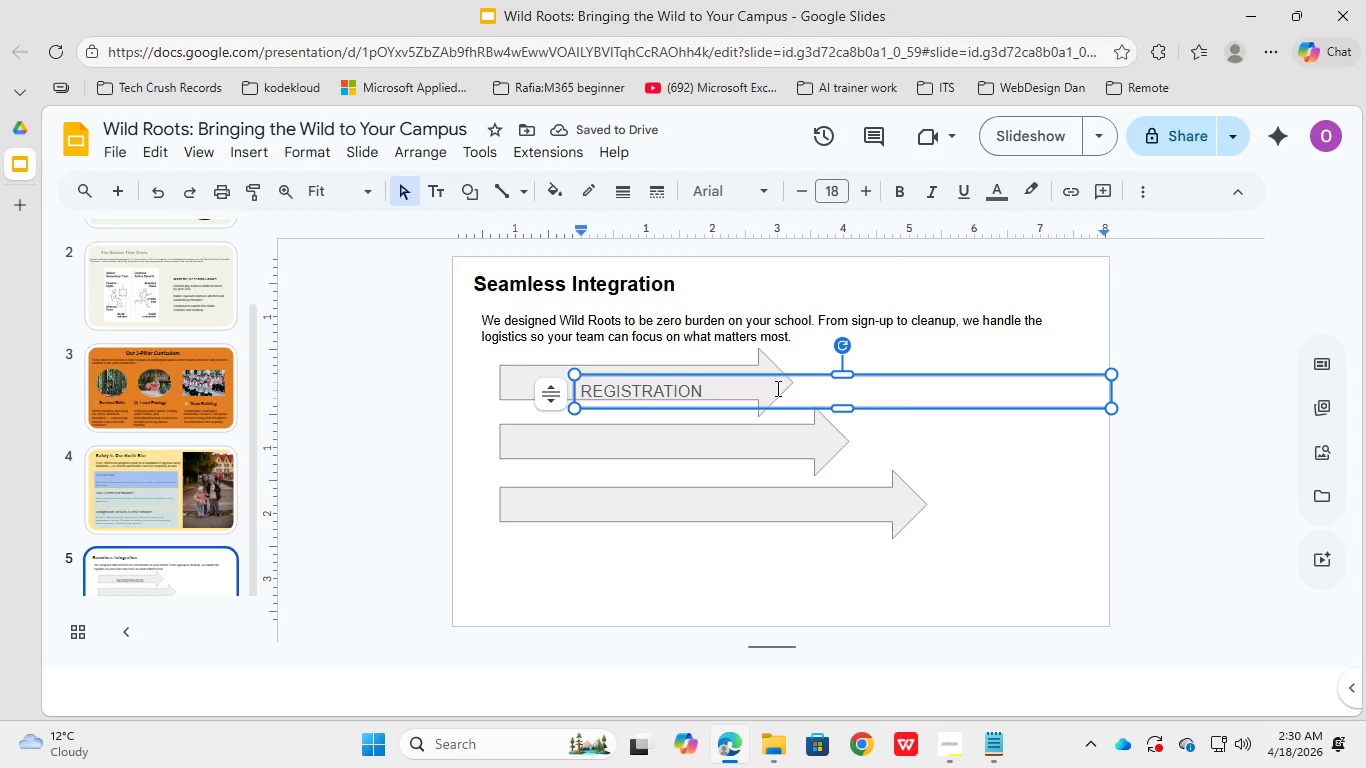 
key(Control+ControlLeft)
 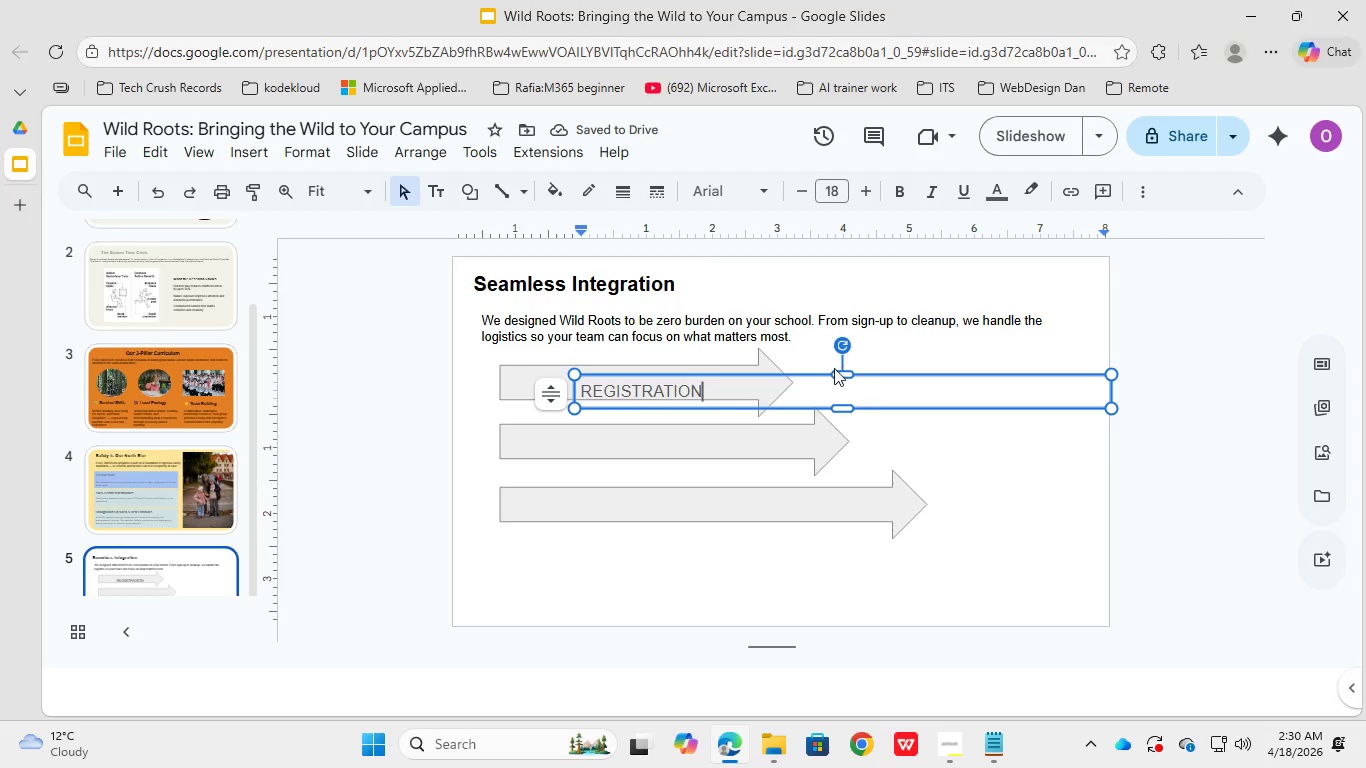 
key(Control+ControlLeft)
 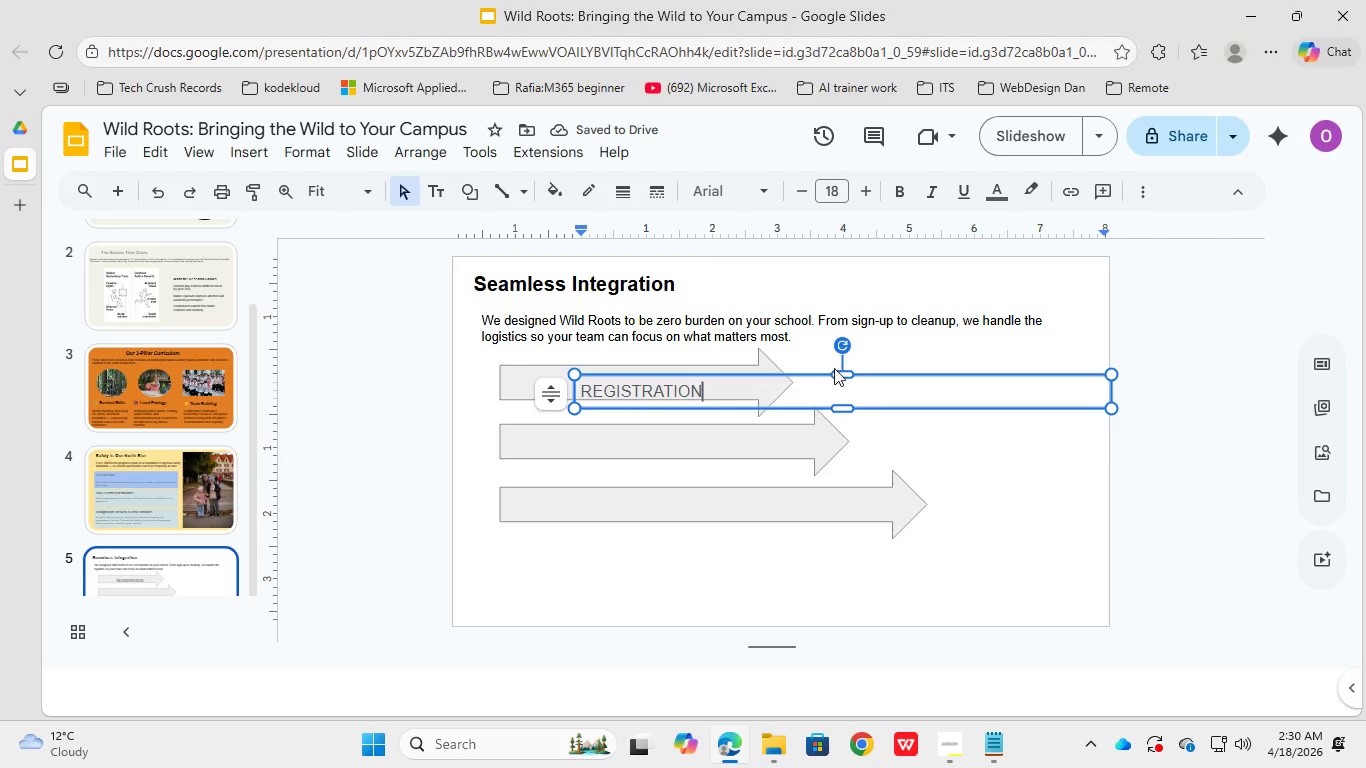 
key(Control+ControlLeft)
 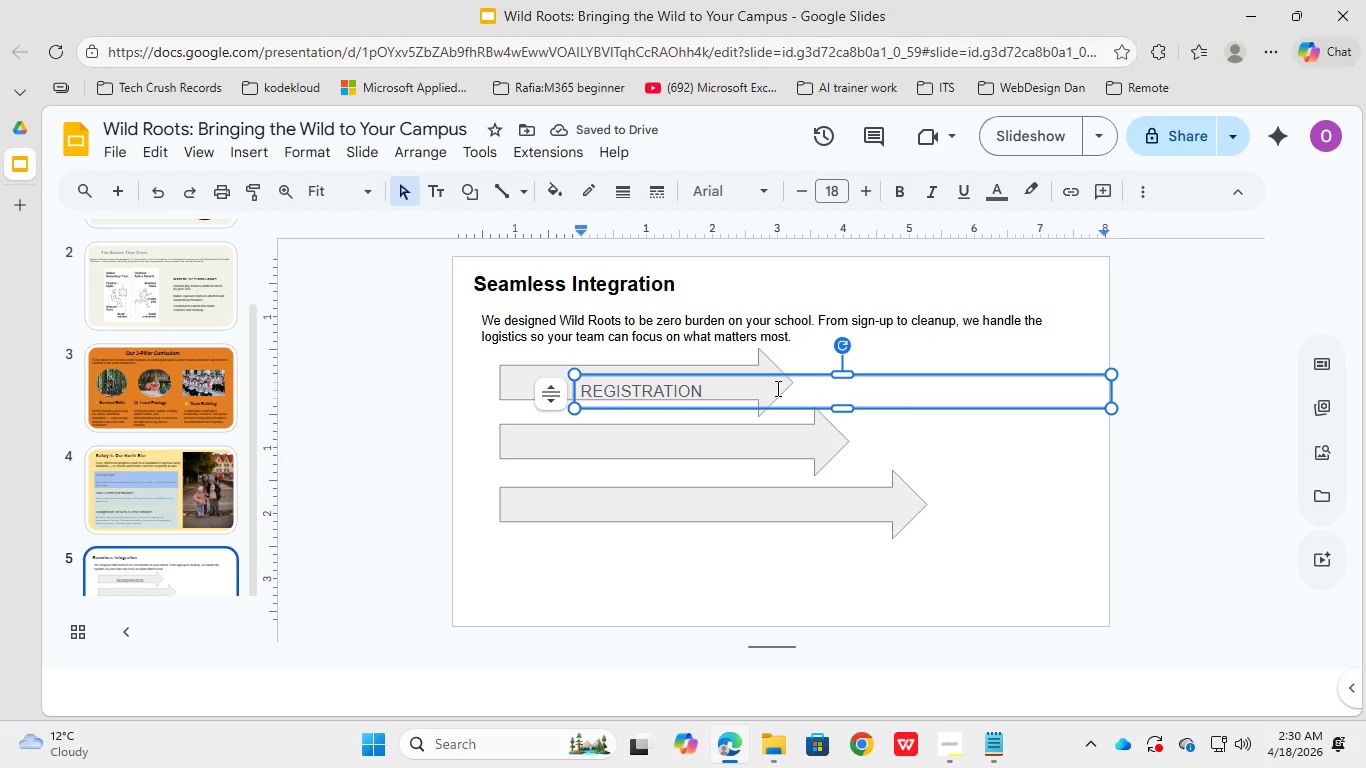 
key(Control+ControlLeft)
 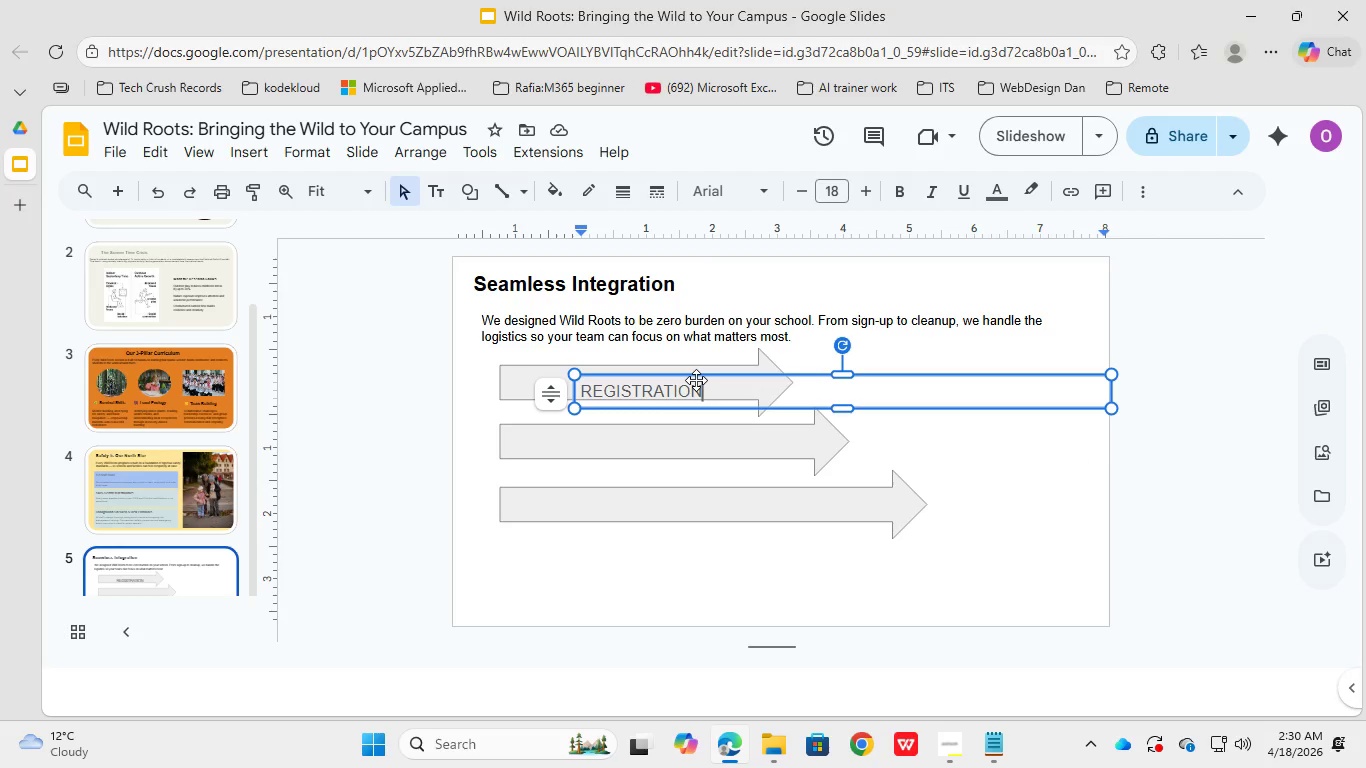 
key(Control+A)
 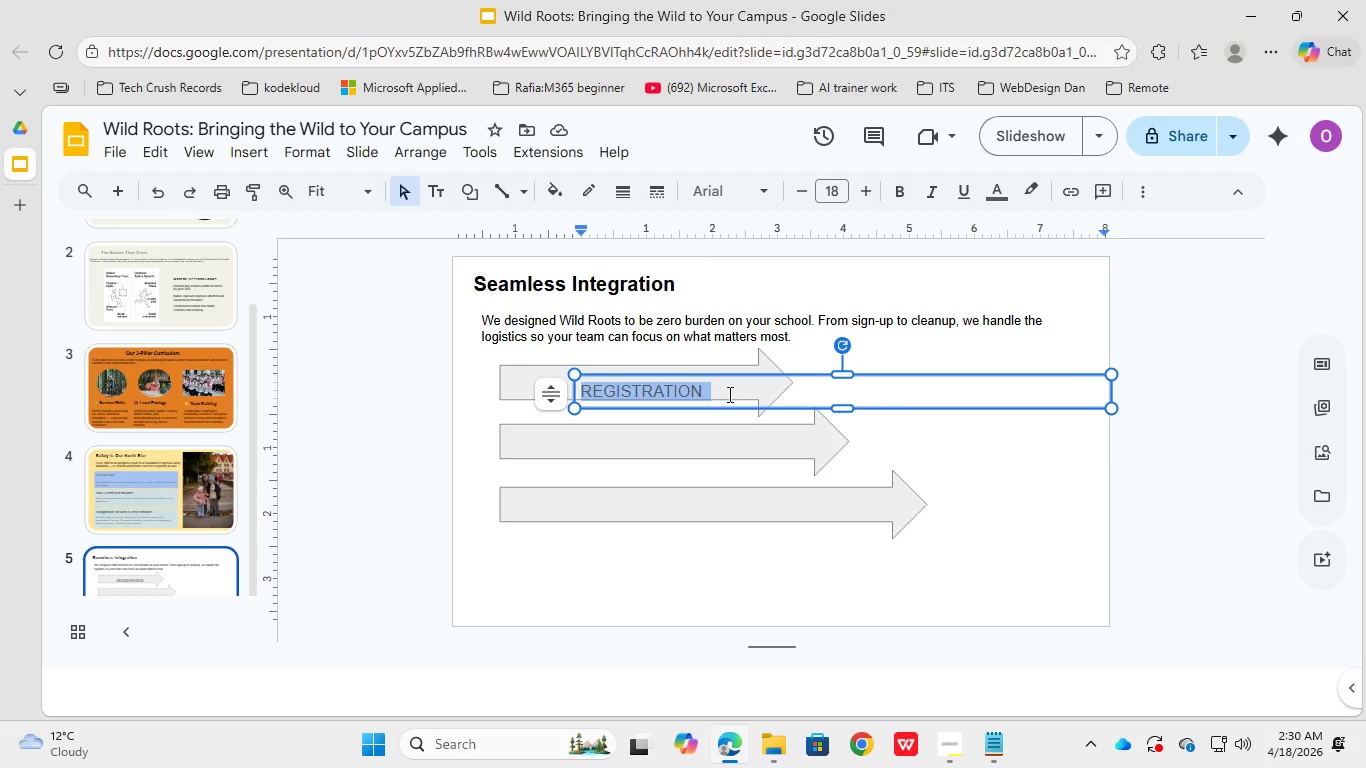 
left_click_drag(start_coordinate=[818, 373], to_coordinate=[772, 366])
 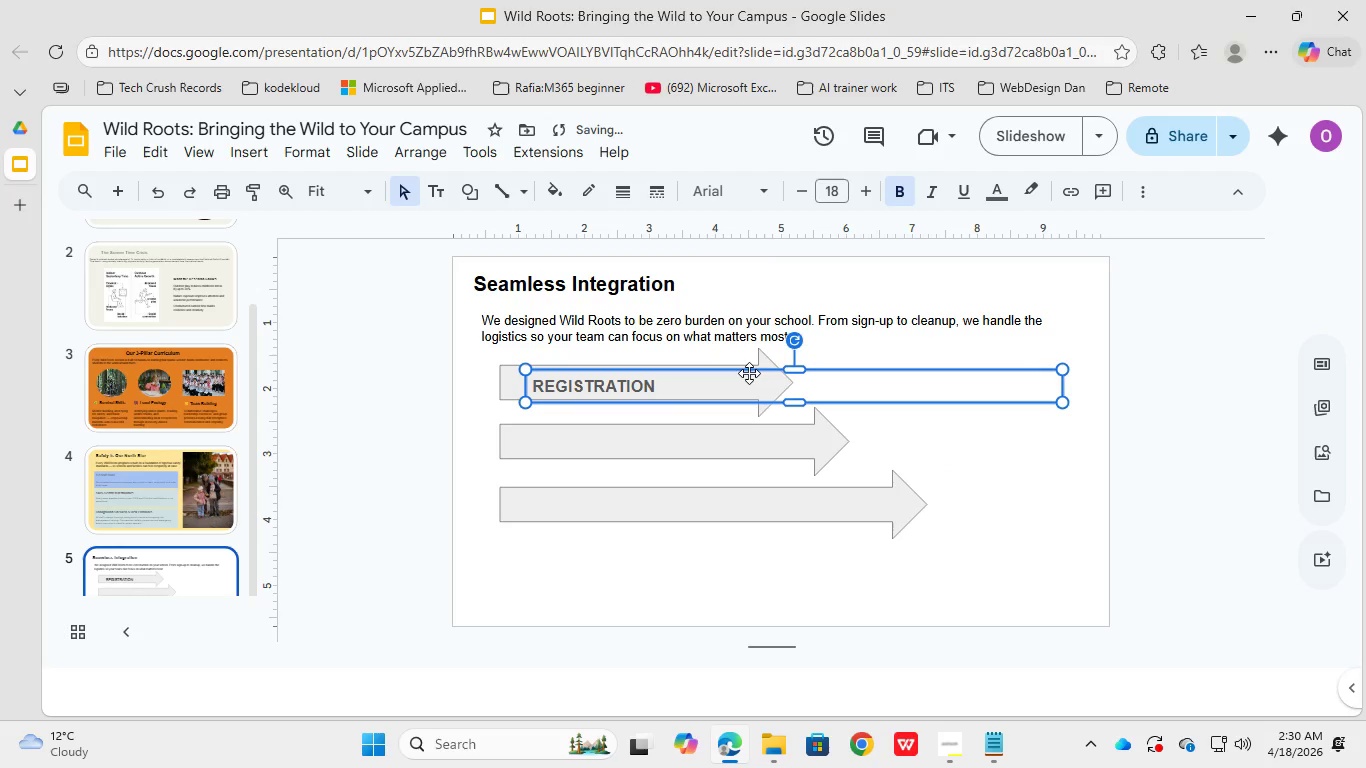 
left_click_drag(start_coordinate=[749, 373], to_coordinate=[737, 371])
 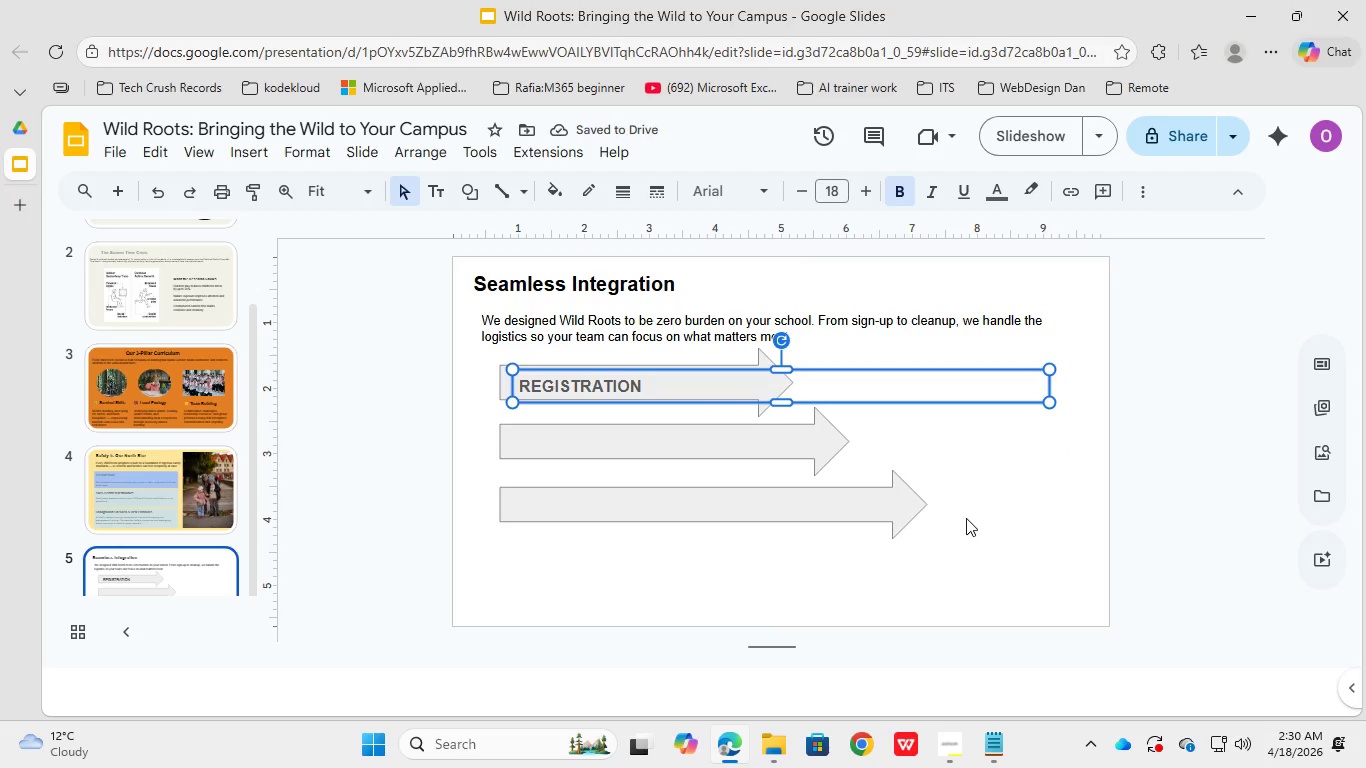 
key(Control+D)
 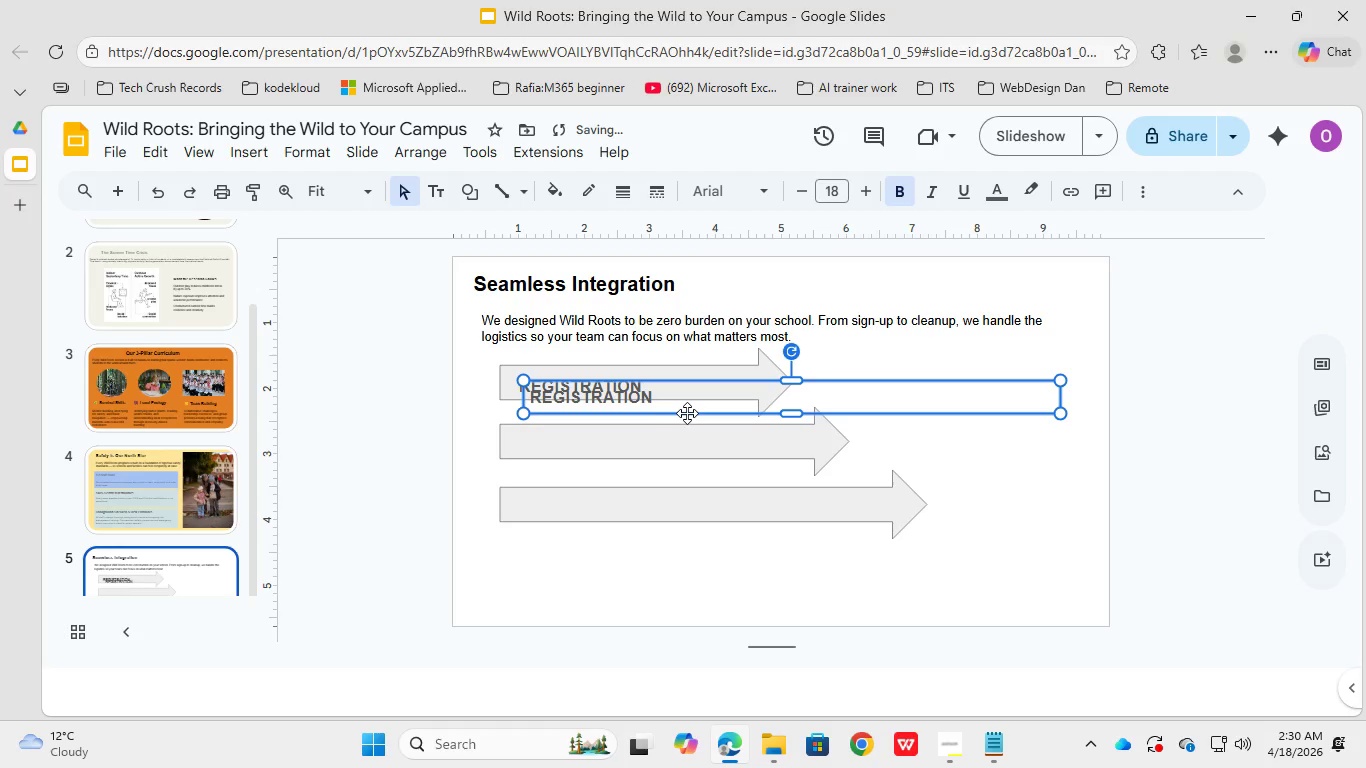 
left_click_drag(start_coordinate=[687, 413], to_coordinate=[683, 456])
 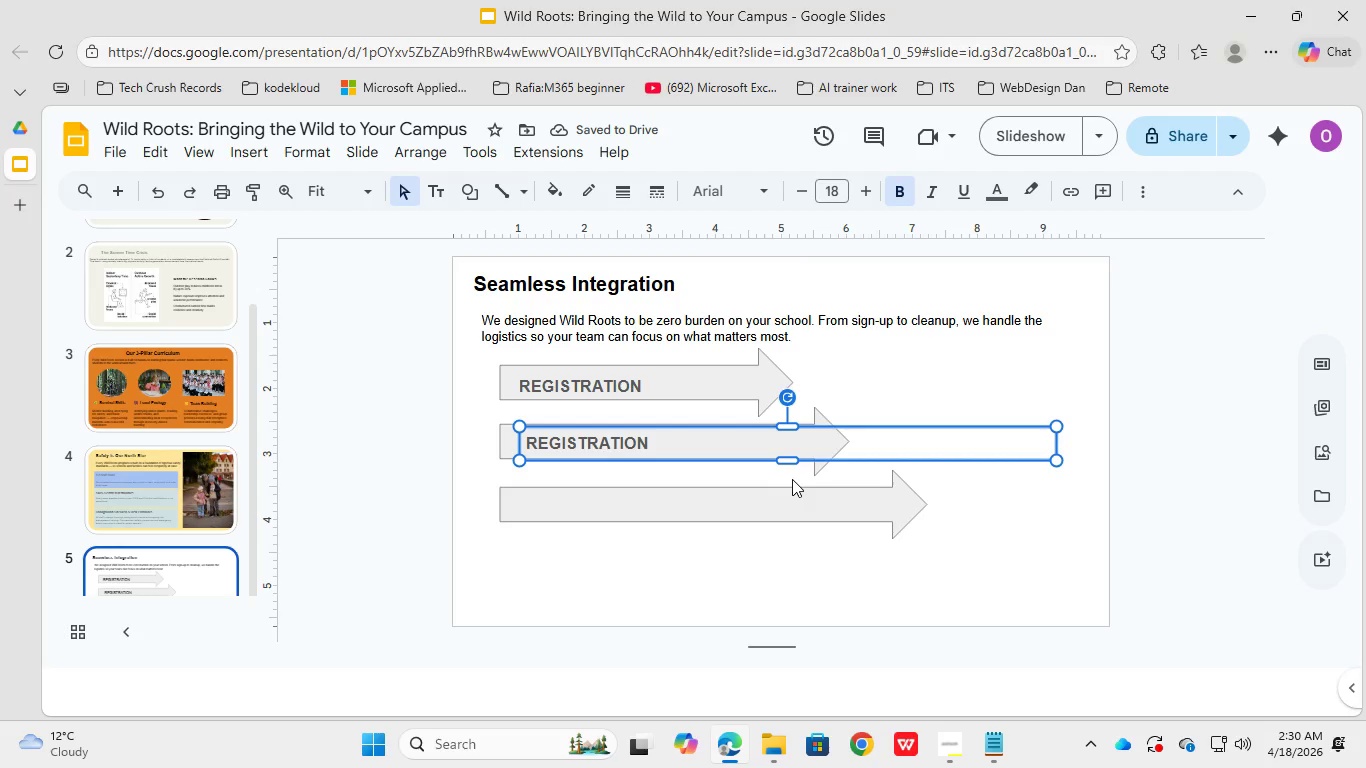 
double_click([628, 436])
 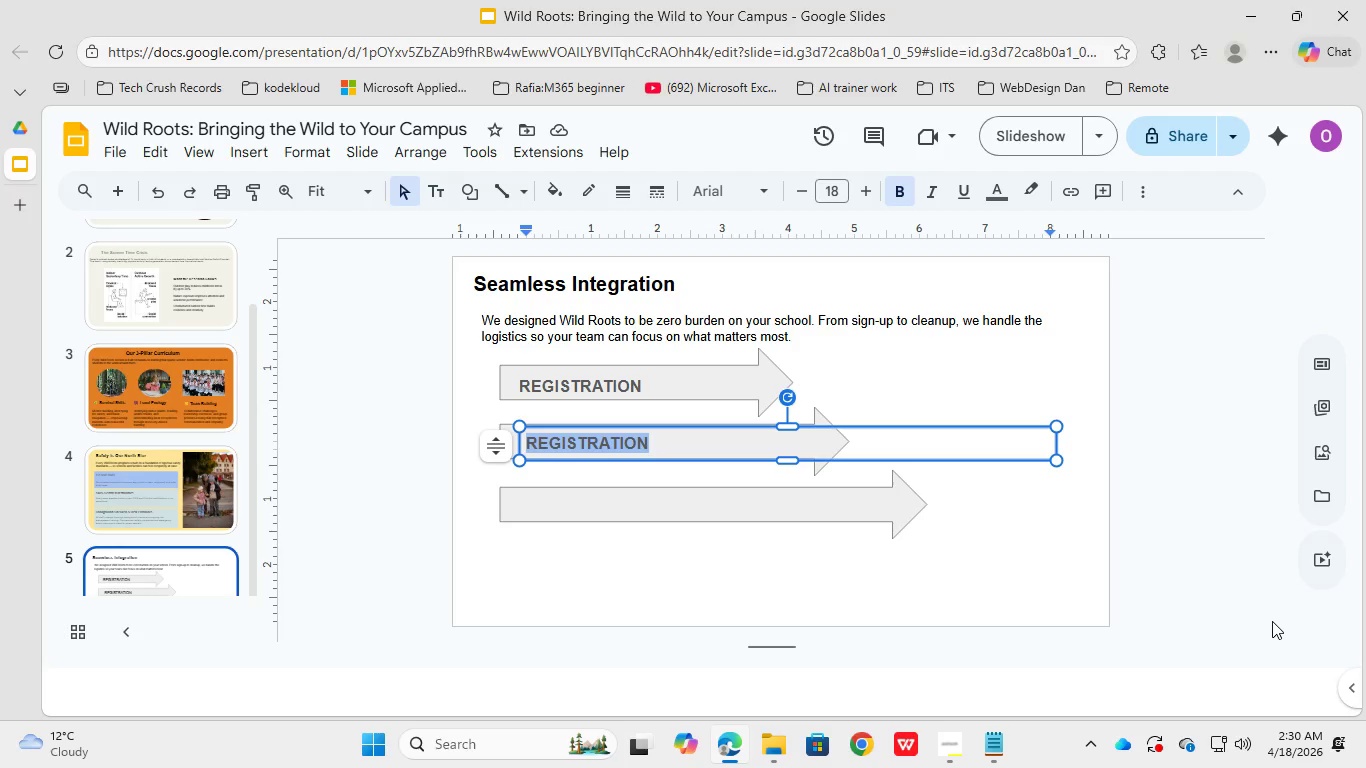 
wait(5.61)
 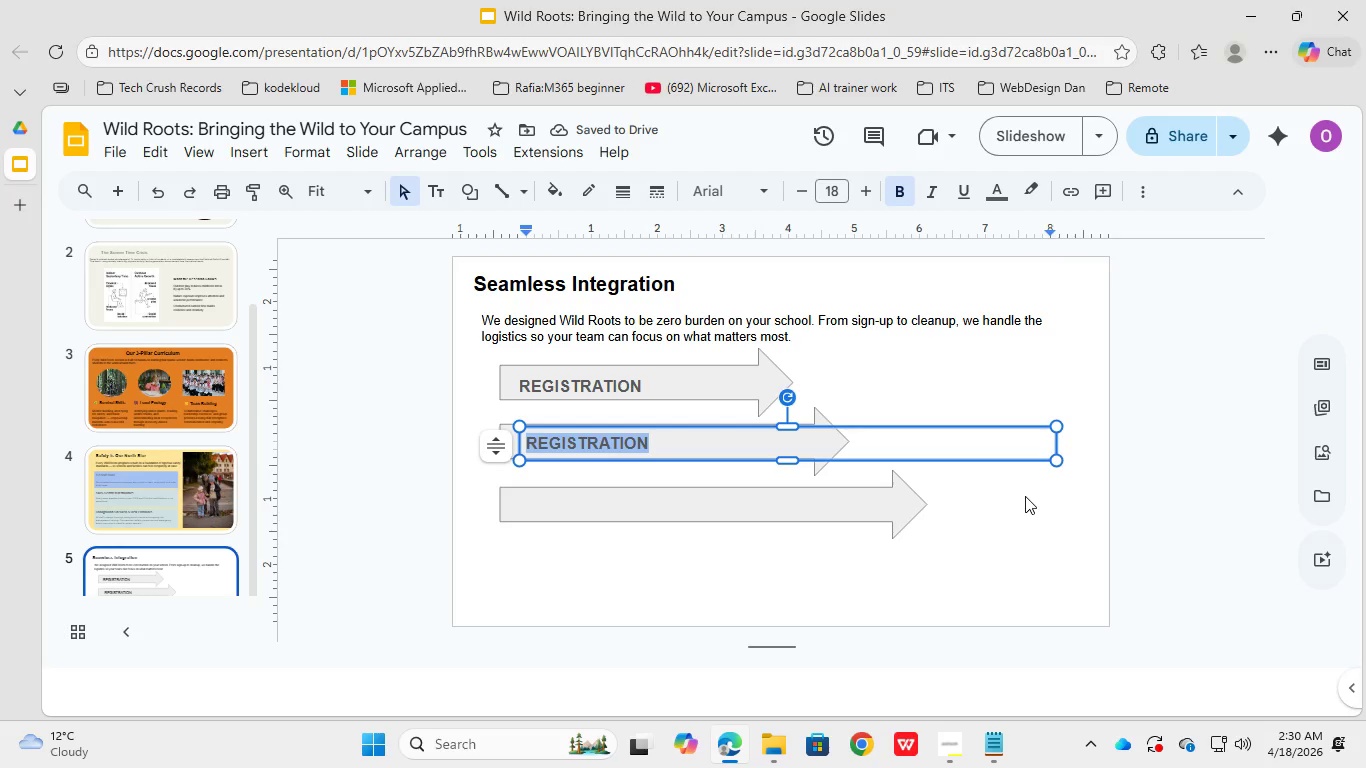 
key(Shift+ShiftLeft)
 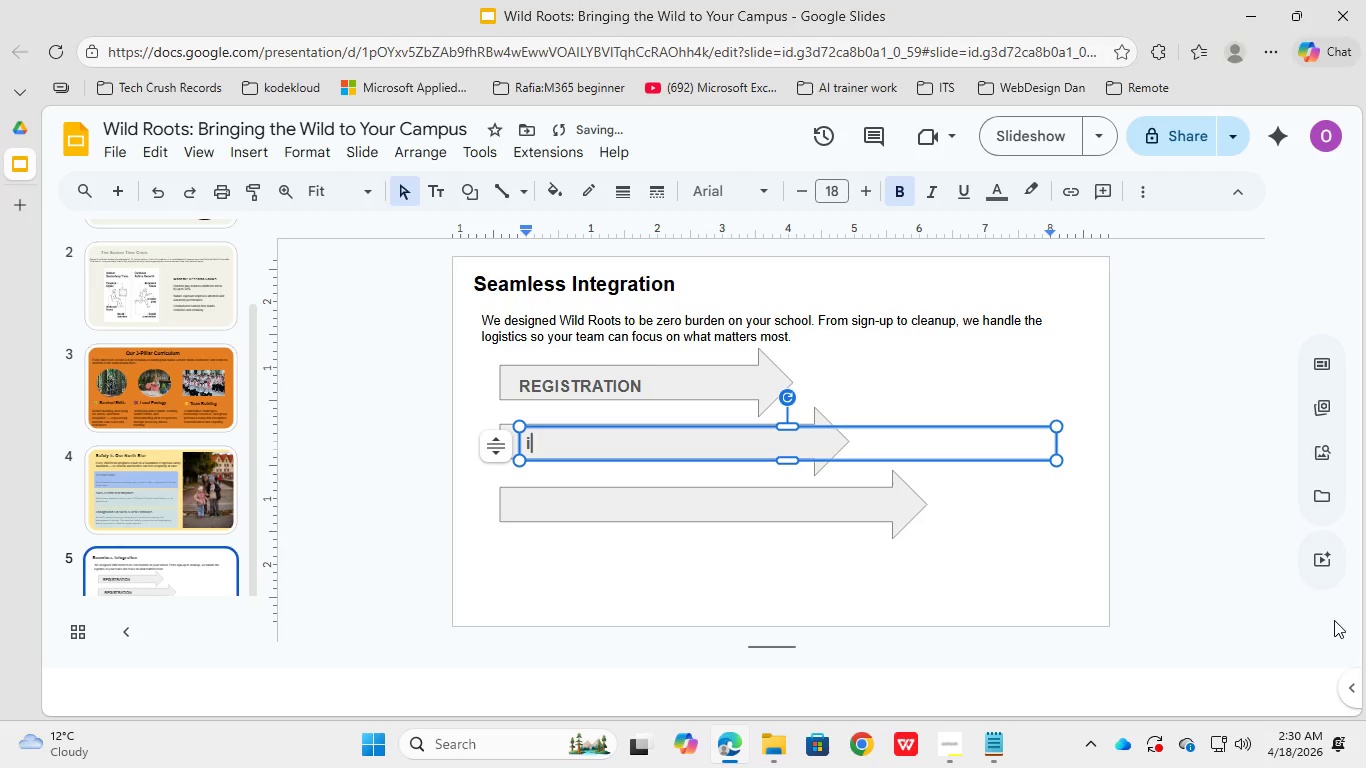 
key(Shift+I)
 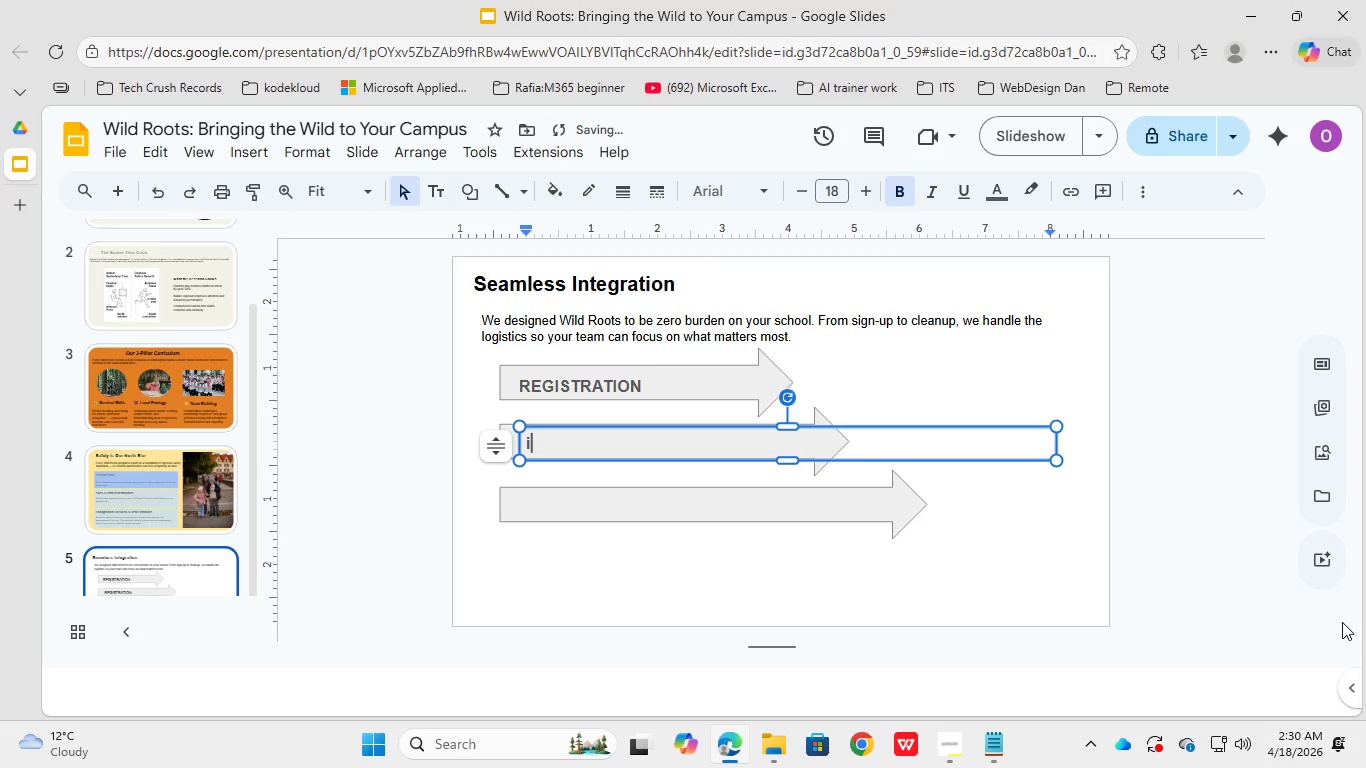 
hold_key(key=Backspace, duration=0.53)
 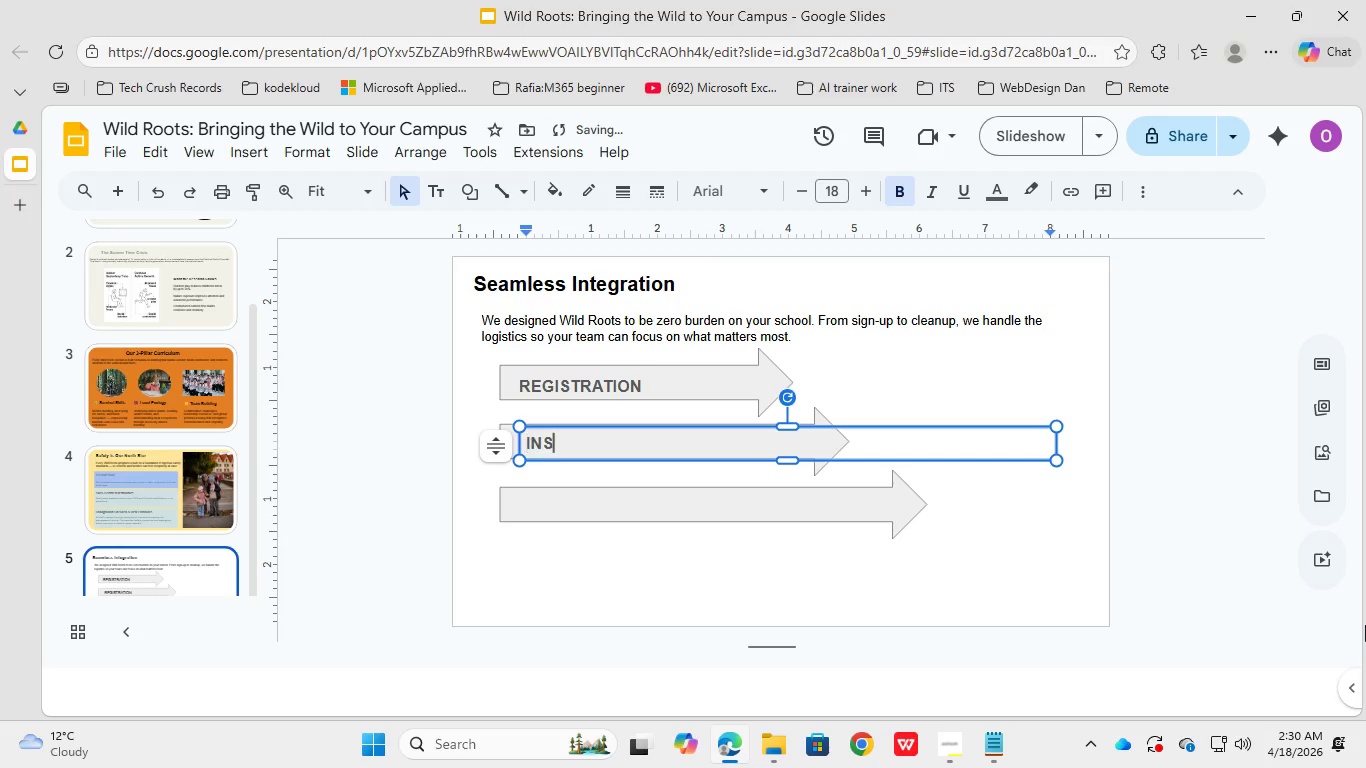 
hold_key(key=N, duration=0.78)
 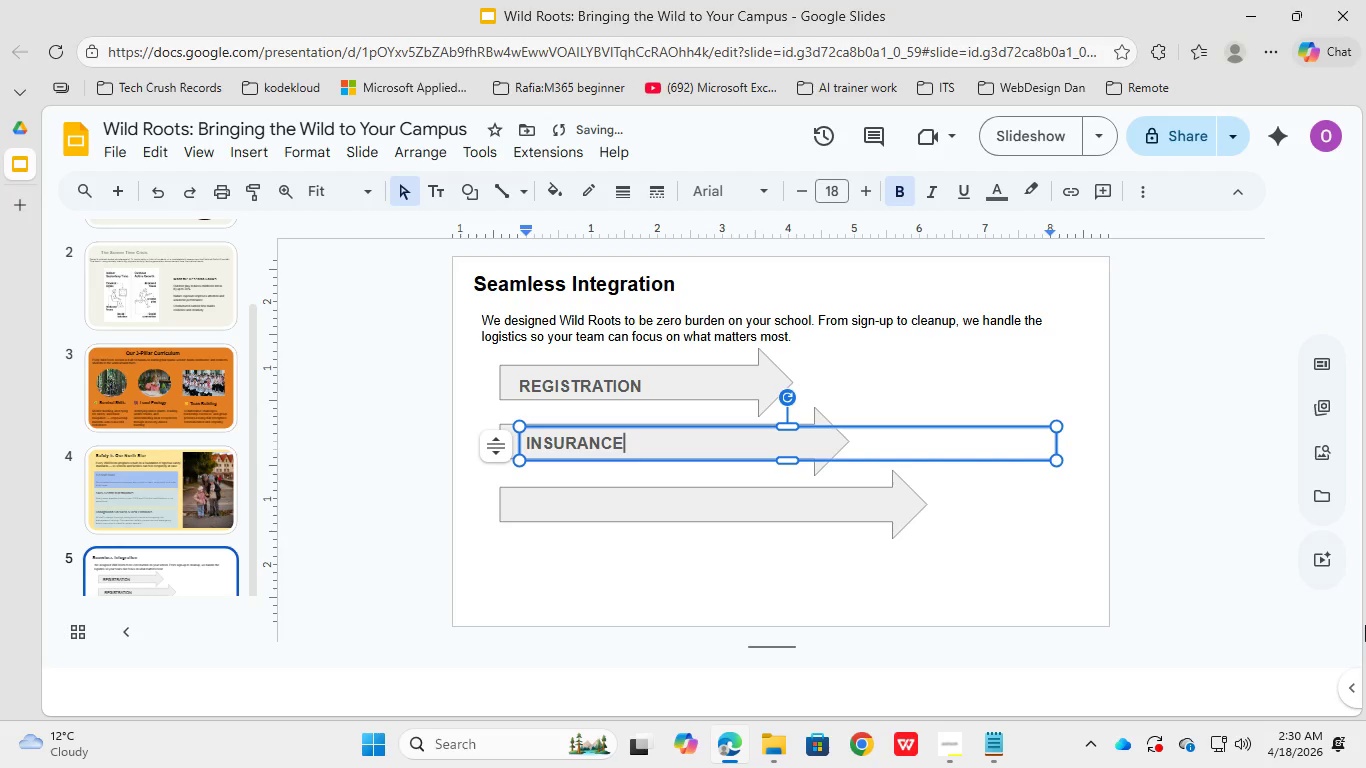 
hold_key(key=S, duration=0.42)
 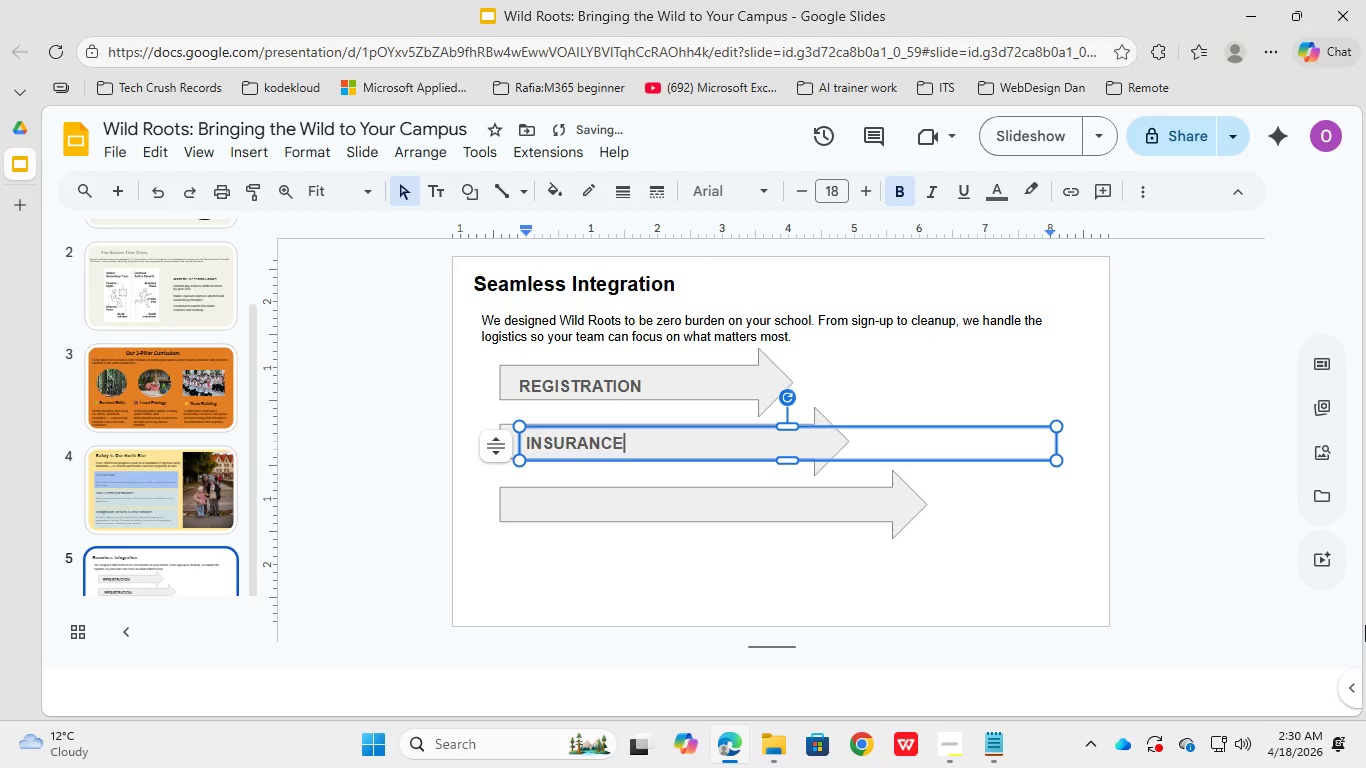 
type(URACE)
 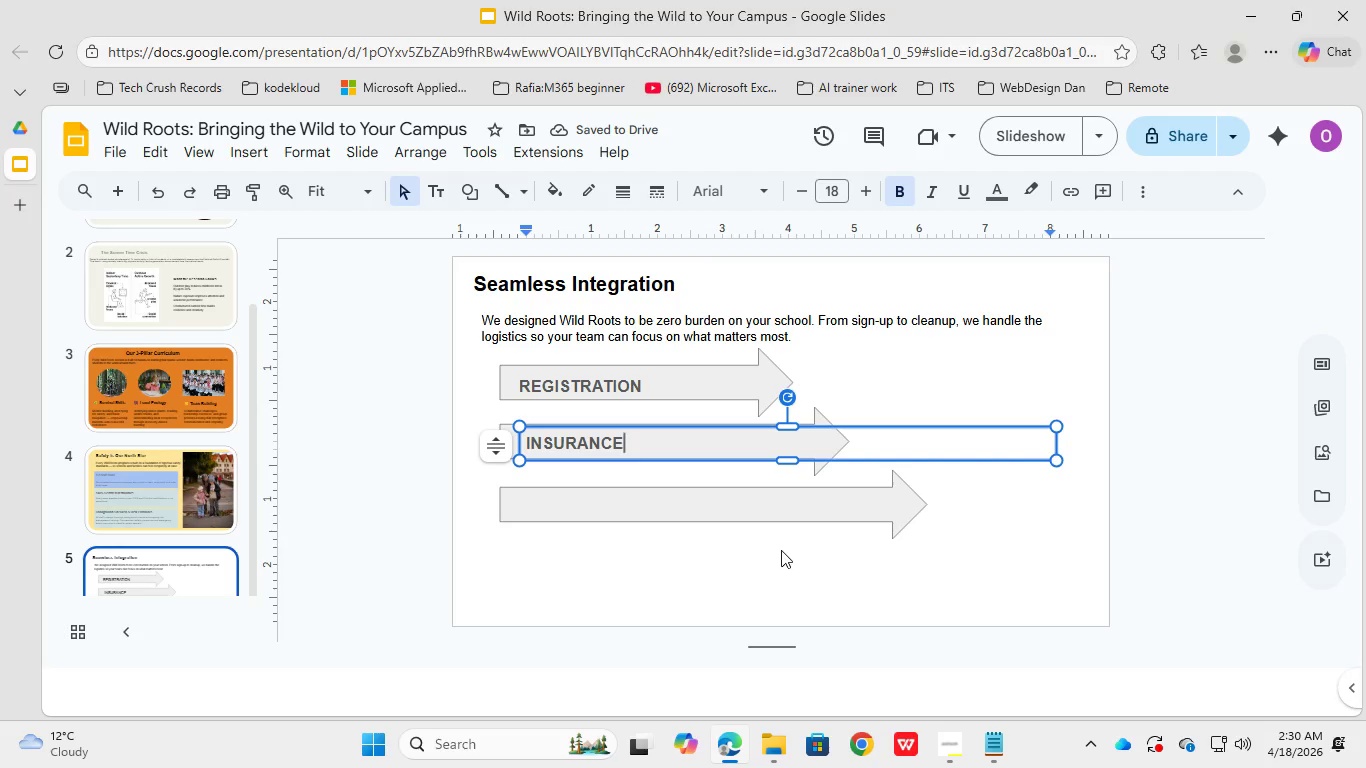 
left_click([563, 500])
 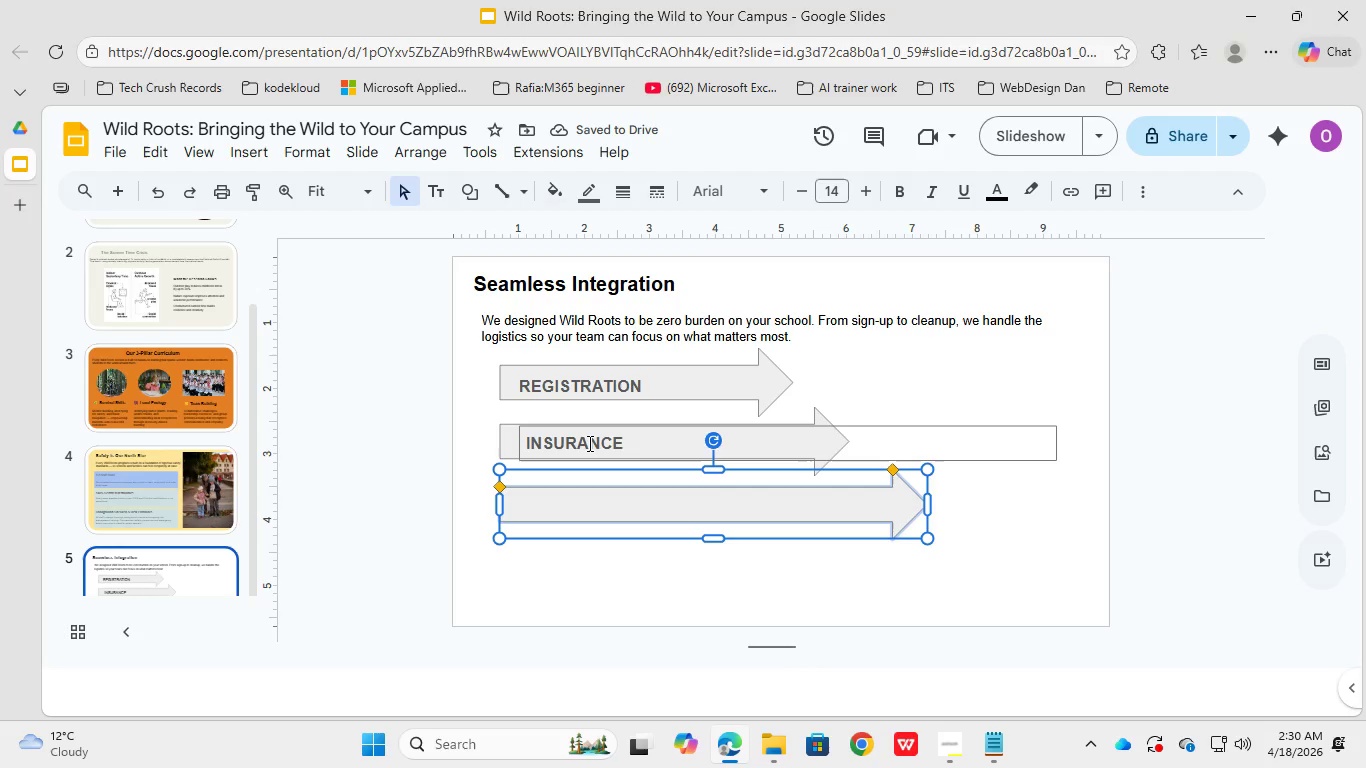 
left_click([590, 428])
 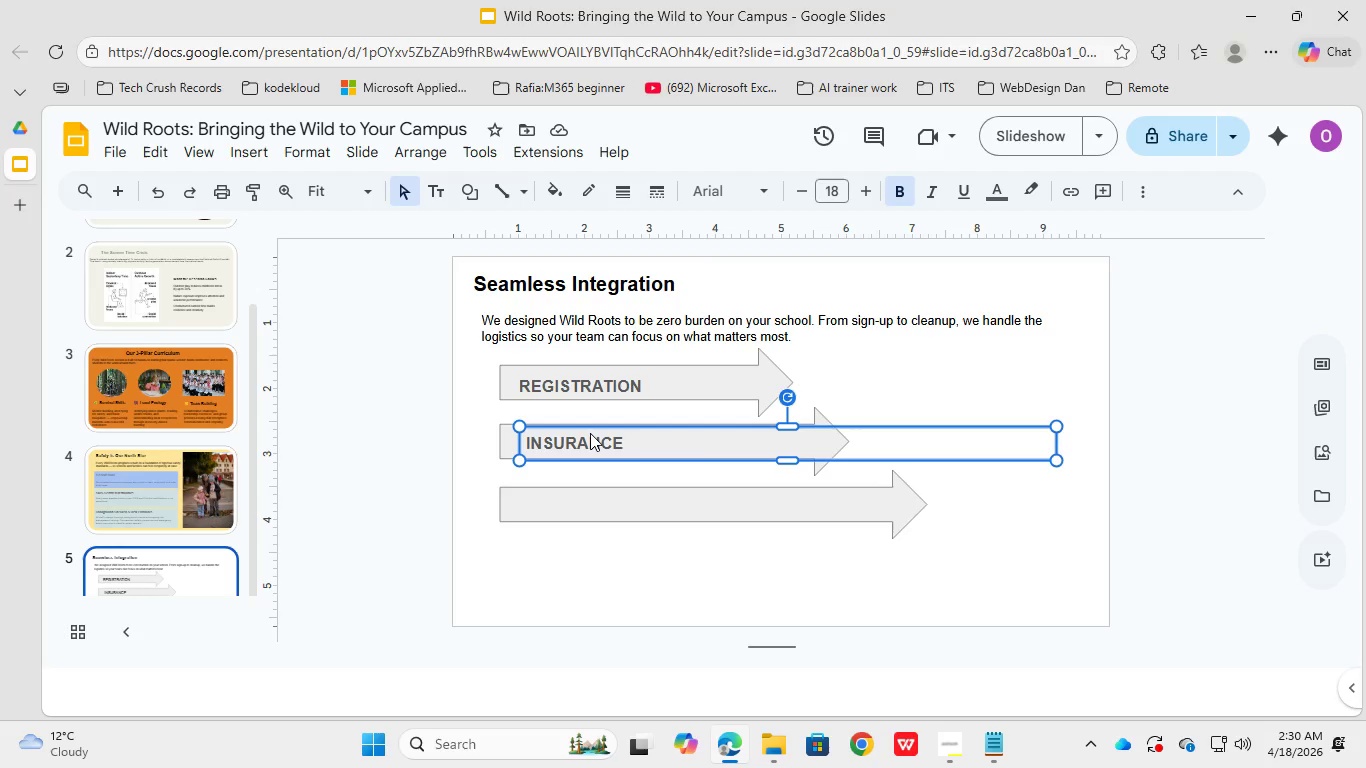 
left_click([590, 433])
 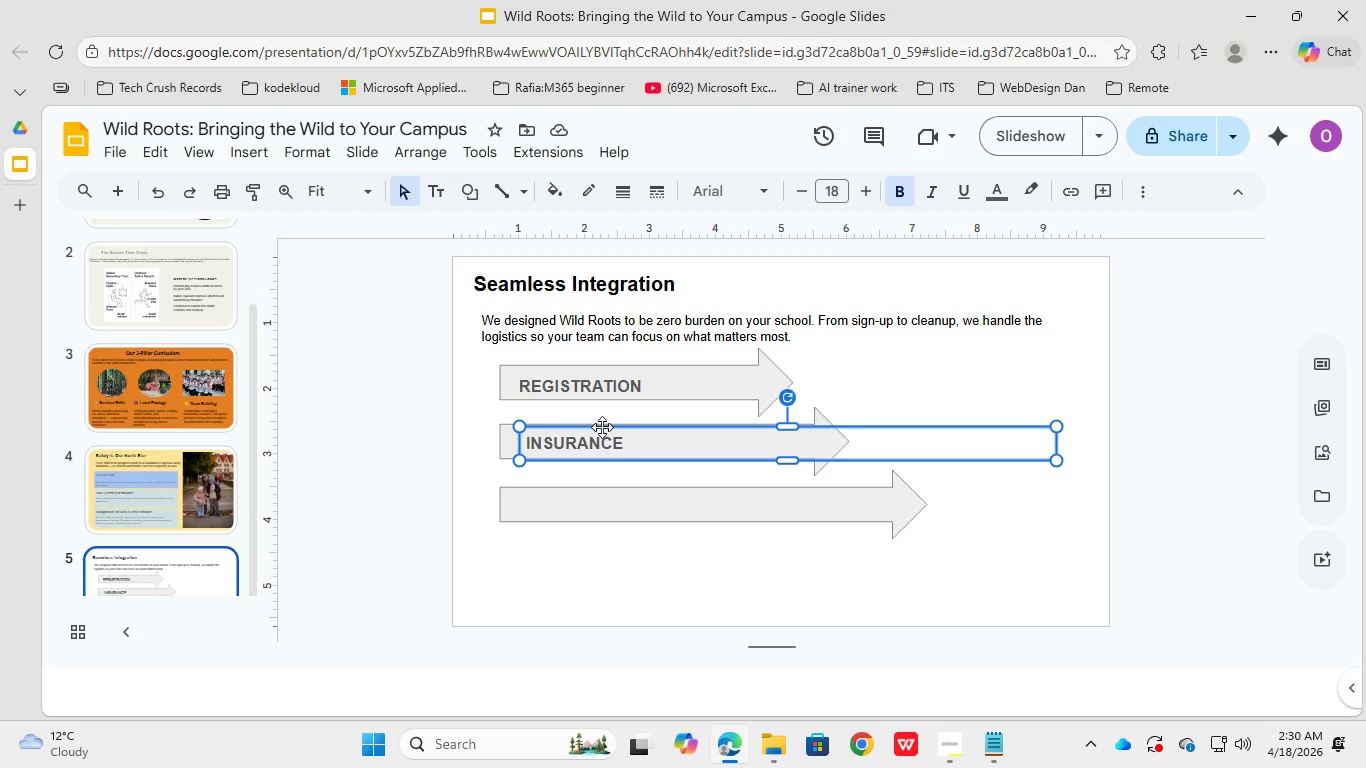 
left_click_drag(start_coordinate=[602, 427], to_coordinate=[588, 426])
 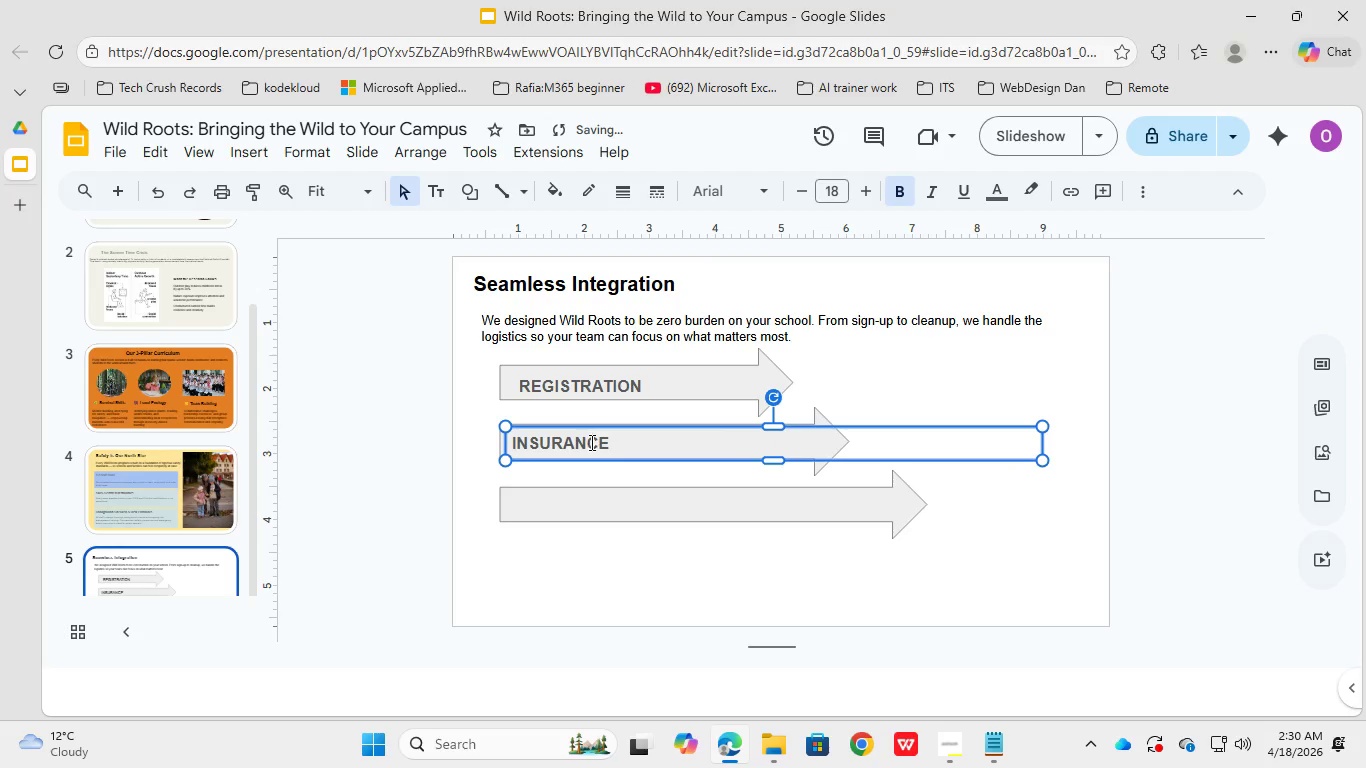 
hold_key(key=ControlLeft, duration=0.31)
 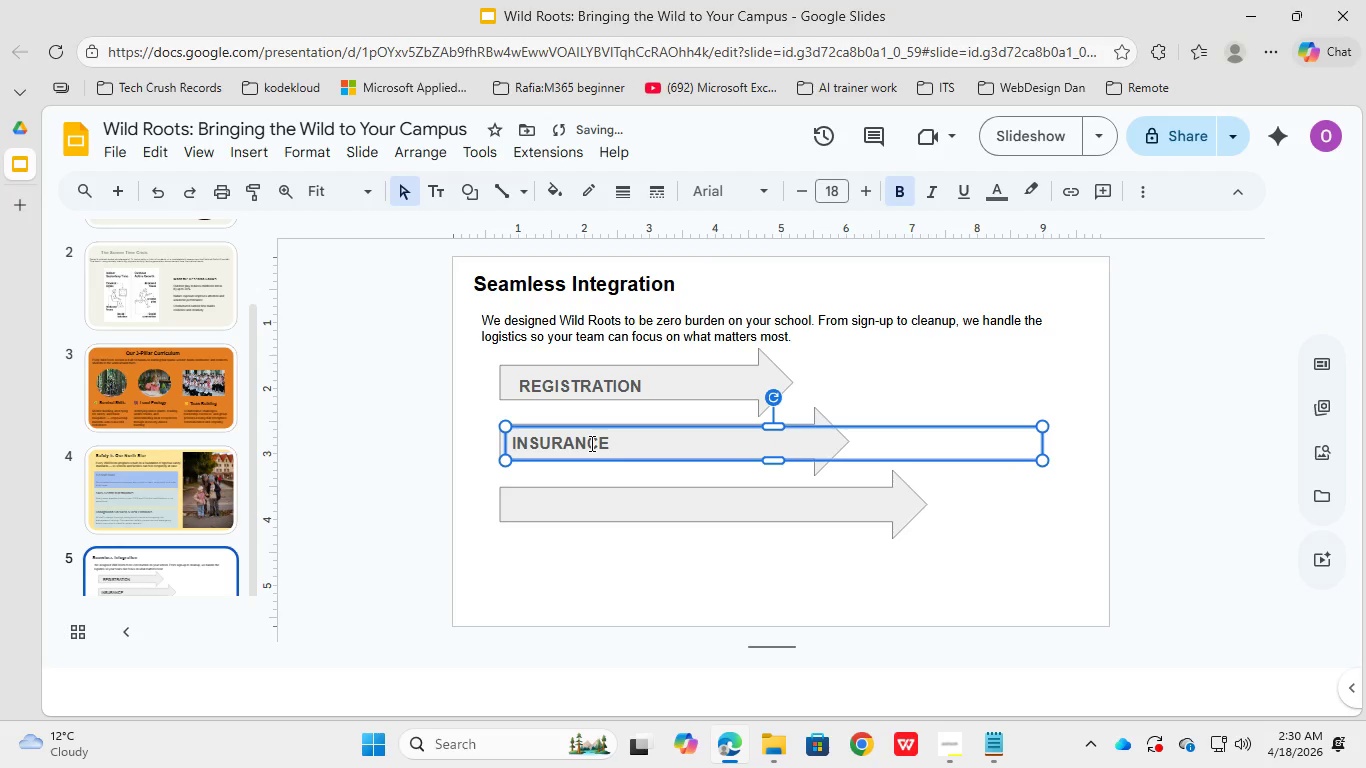 
hold_key(key=ControlLeft, duration=0.5)
left_click([590, 441])
 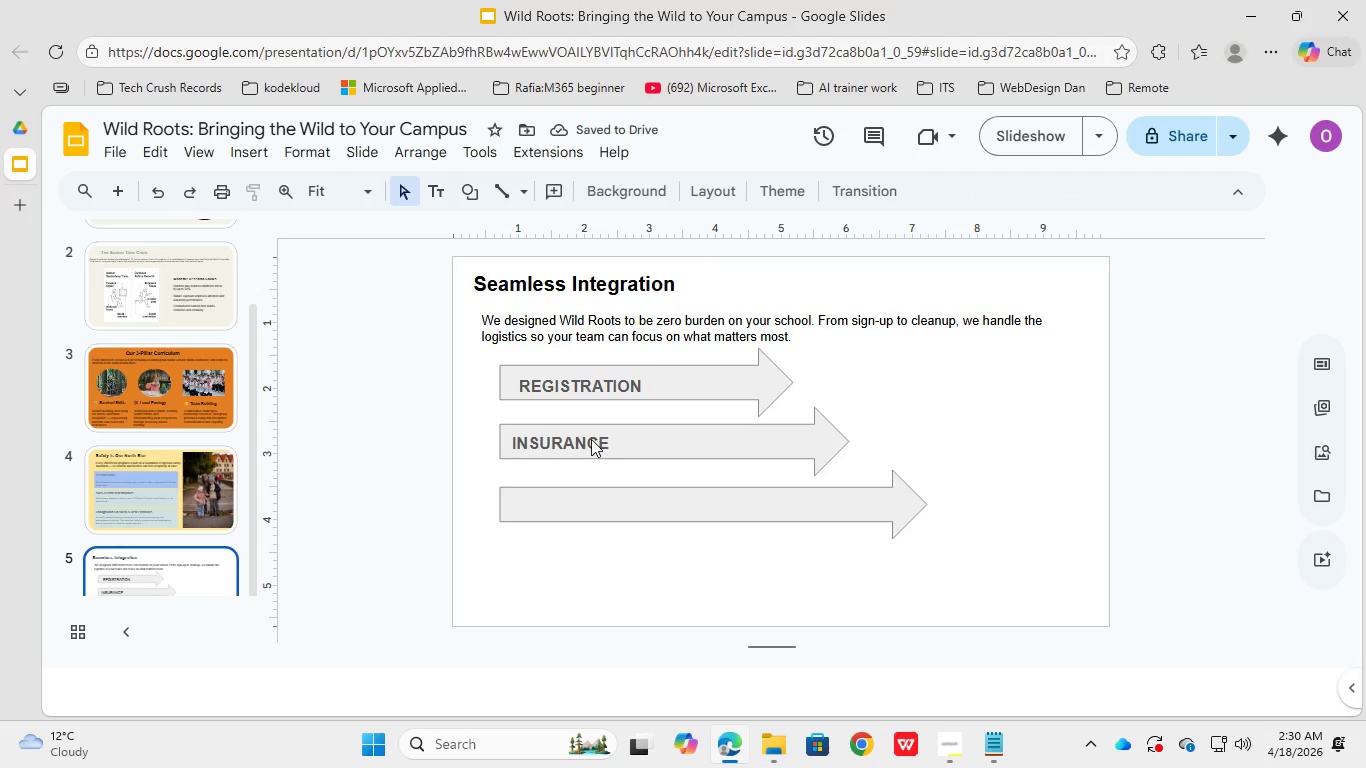 
left_click([589, 440])
 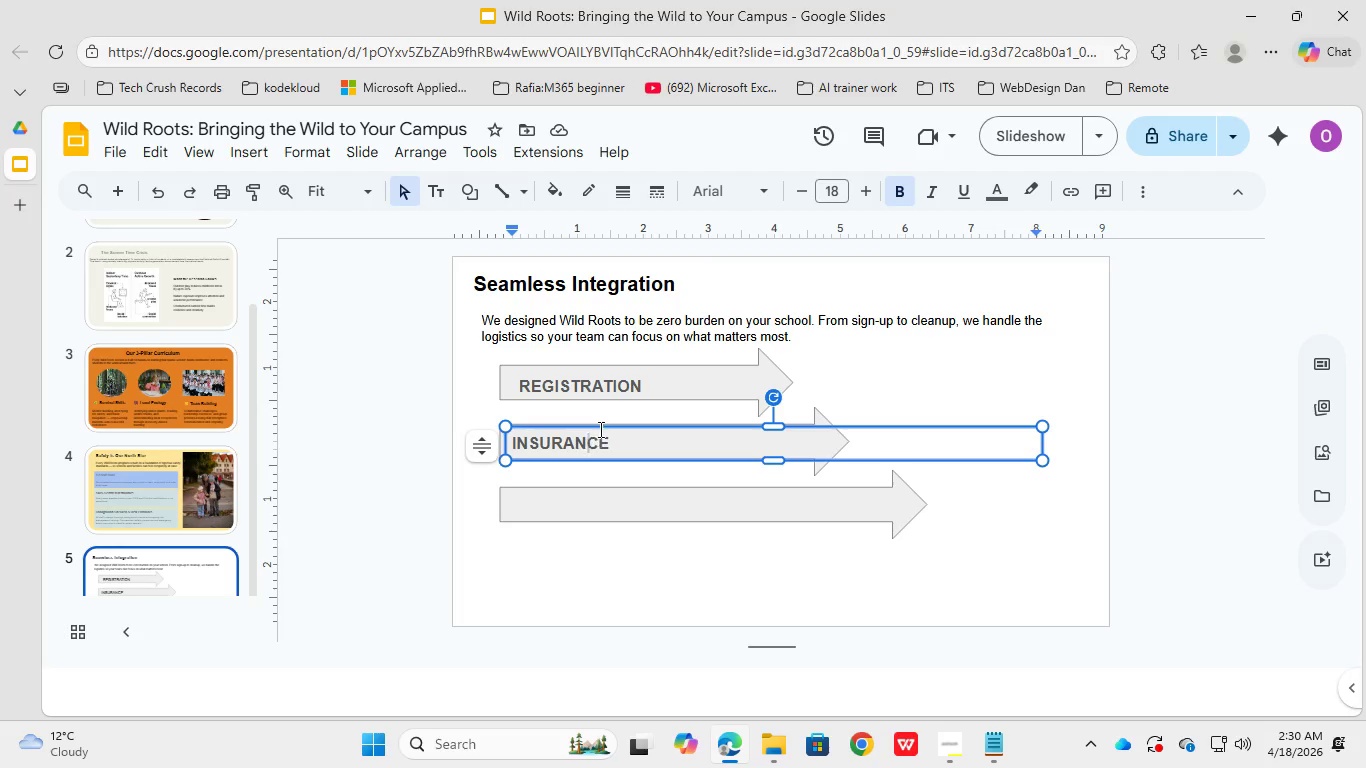 
left_click_drag(start_coordinate=[600, 427], to_coordinate=[608, 426])
 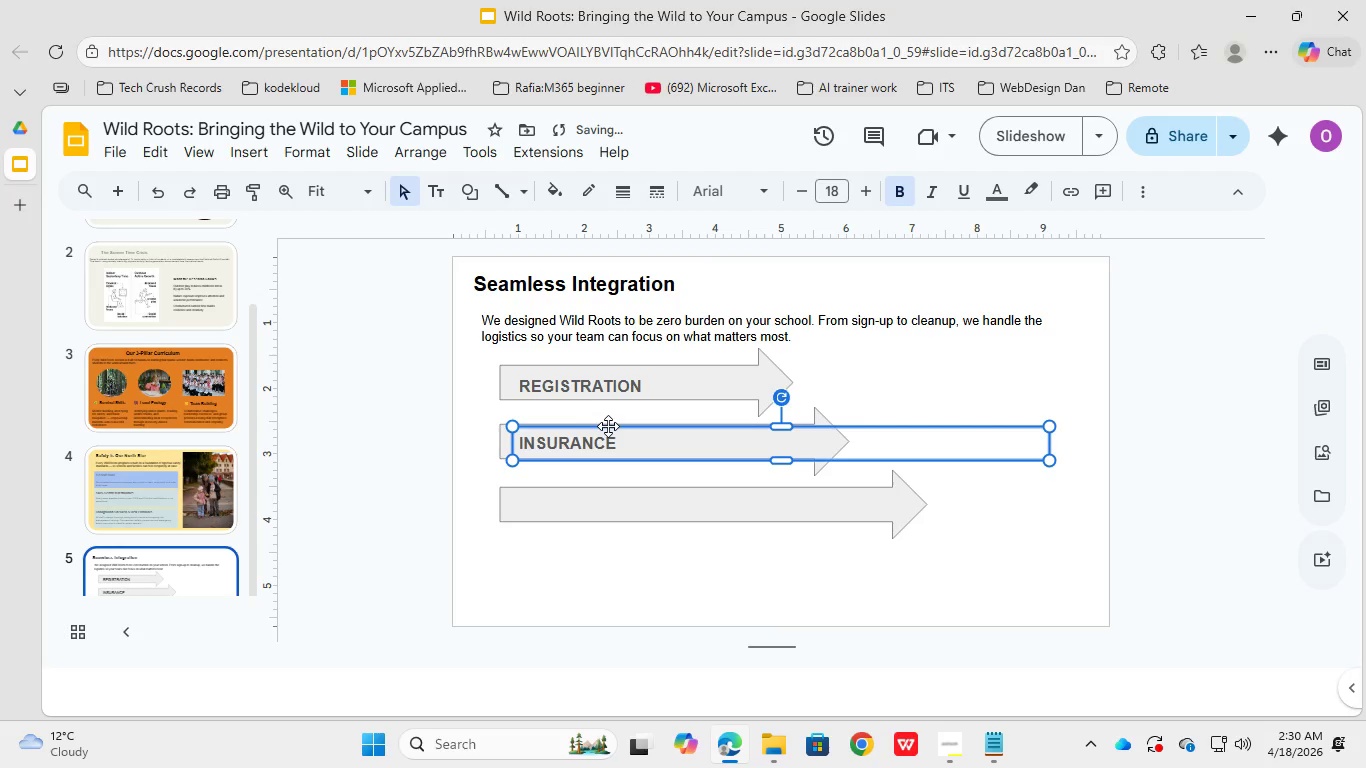 
left_click_drag(start_coordinate=[608, 426], to_coordinate=[615, 428])
 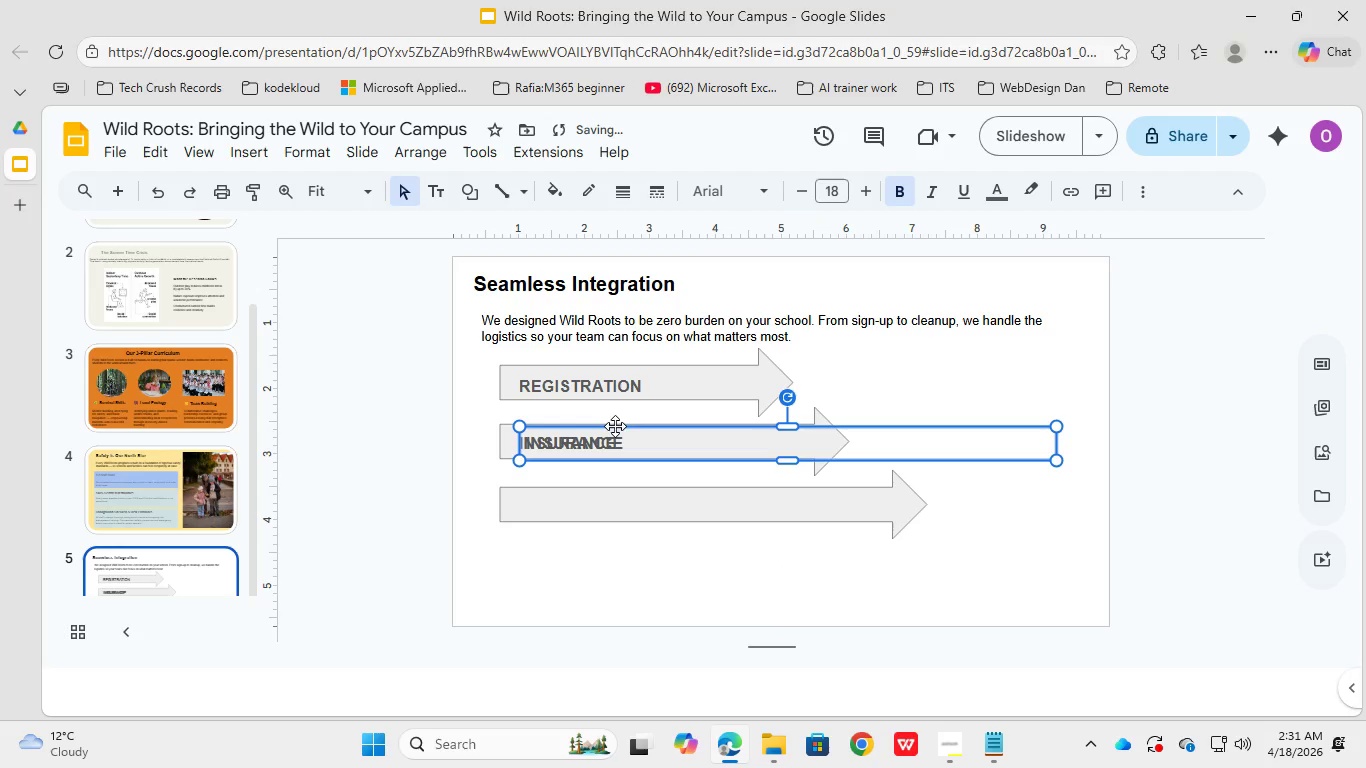 
hold_key(key=ControlLeft, duration=1.51)
 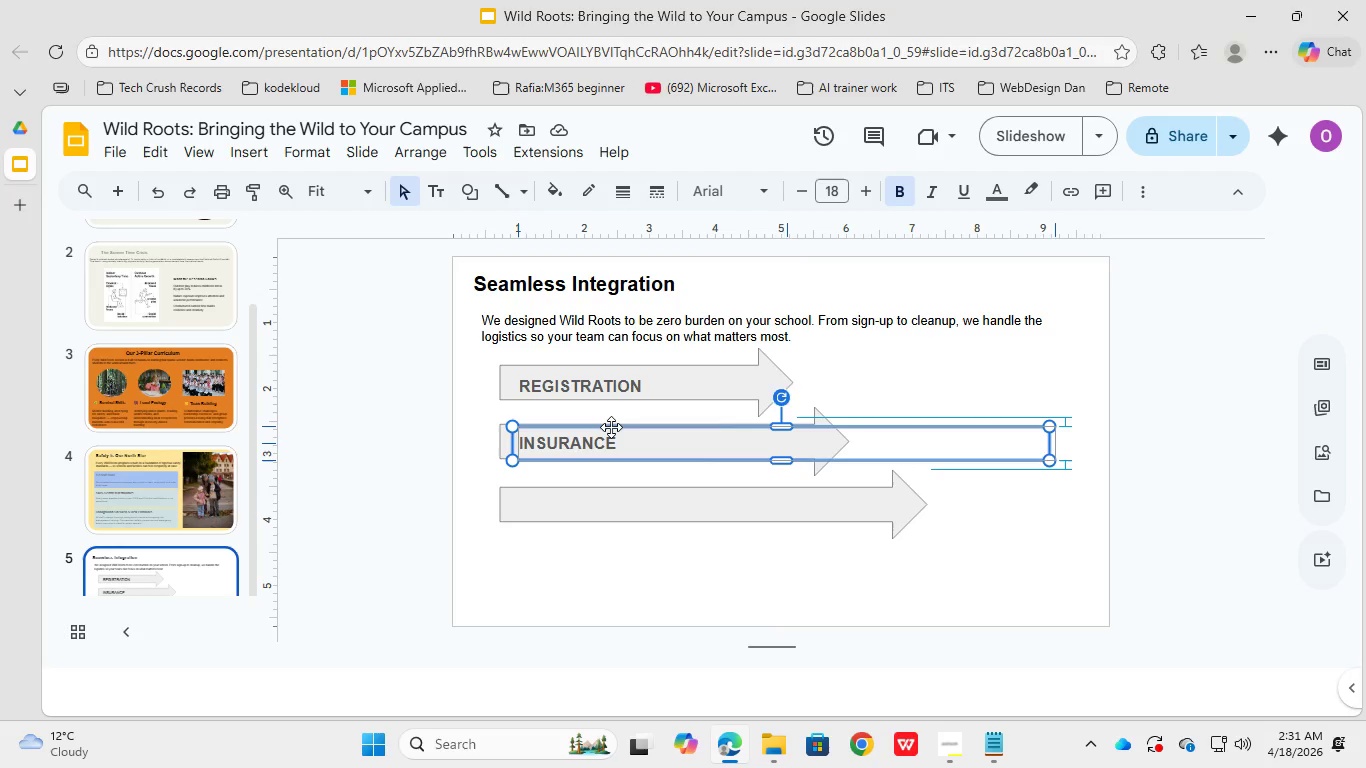 
hold_key(key=ControlLeft, duration=1.64)
 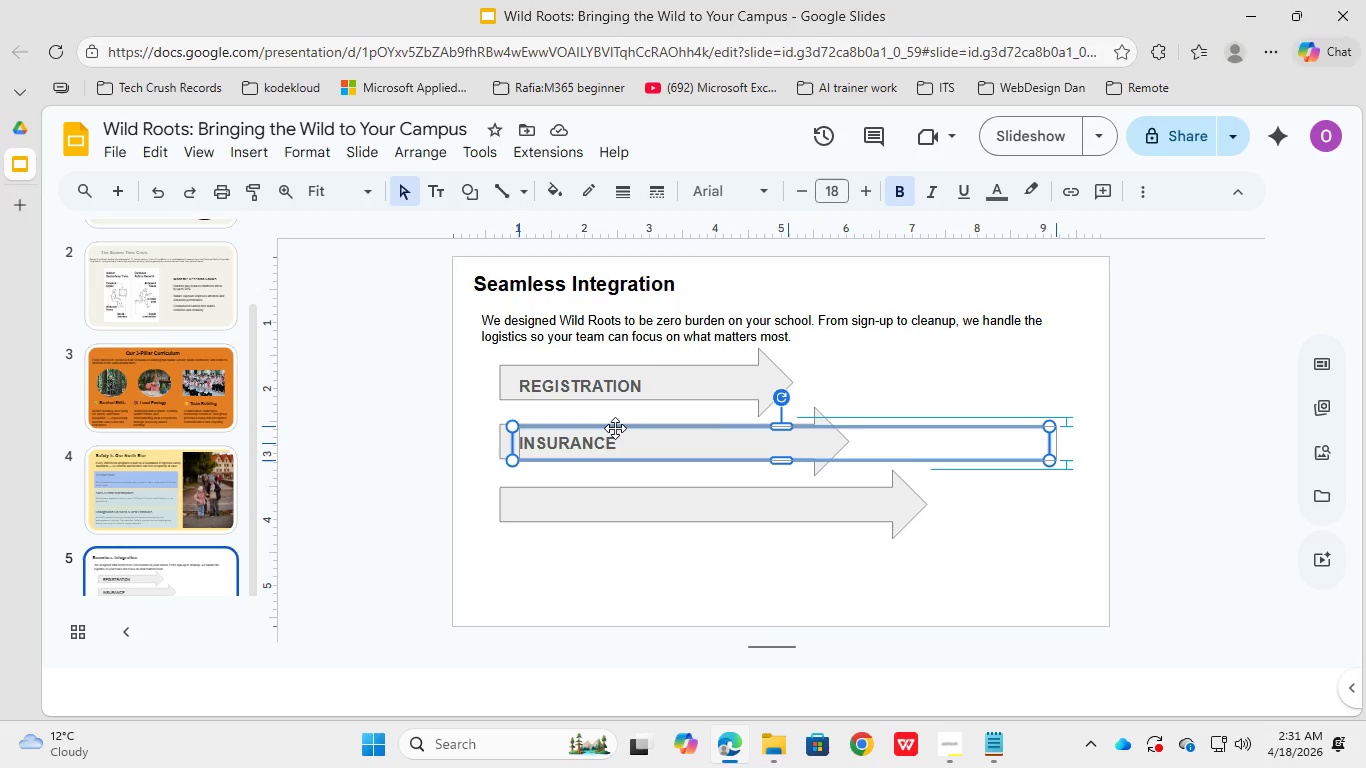 
hold_key(key=ControlLeft, duration=1.2)
 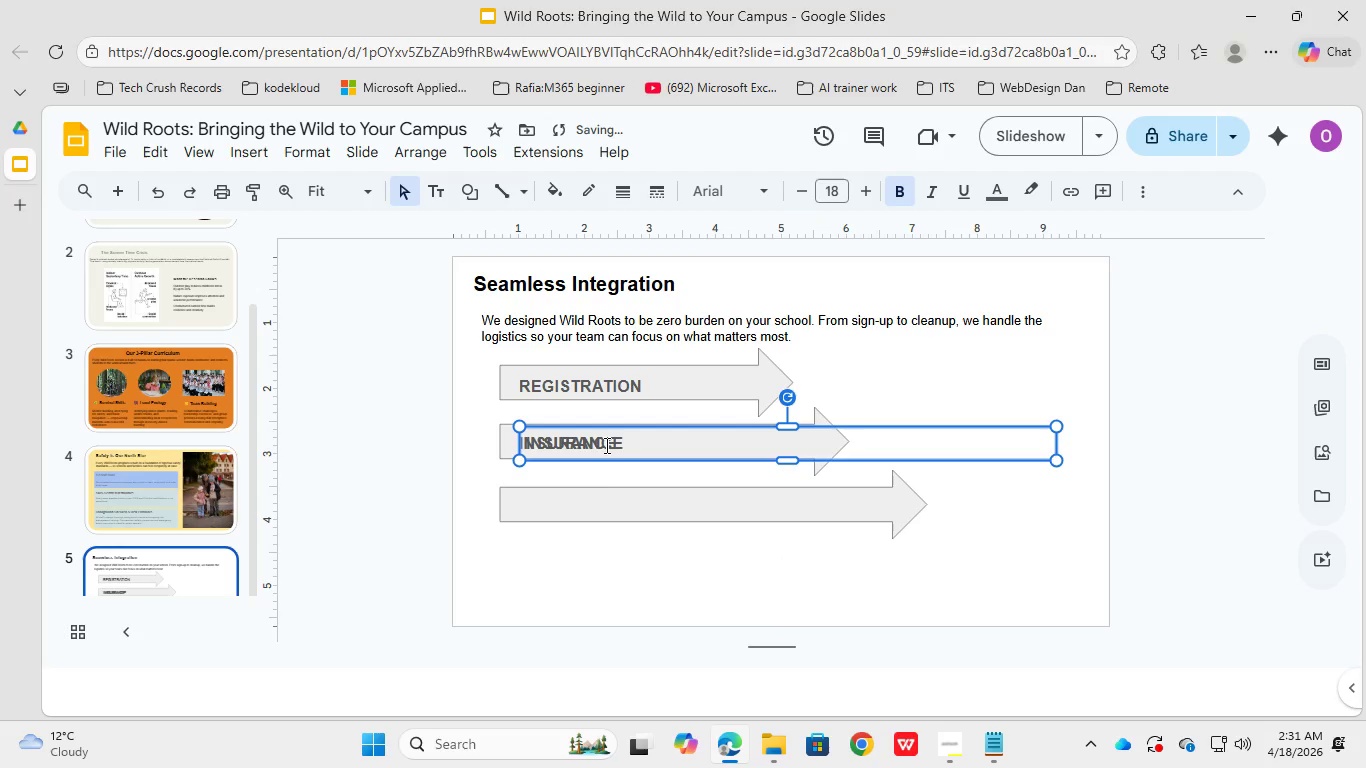 
left_click([600, 490])
 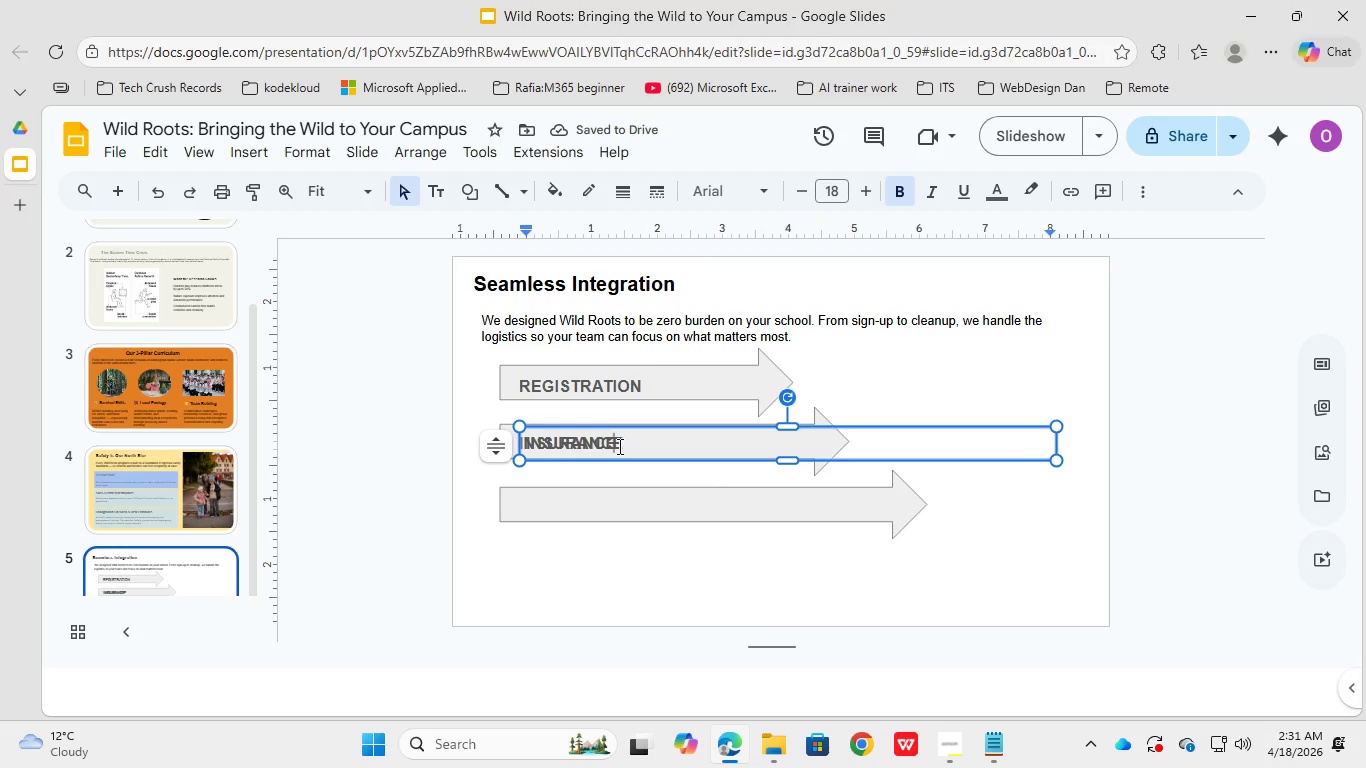 
left_click_drag(start_coordinate=[627, 425], to_coordinate=[623, 489])
 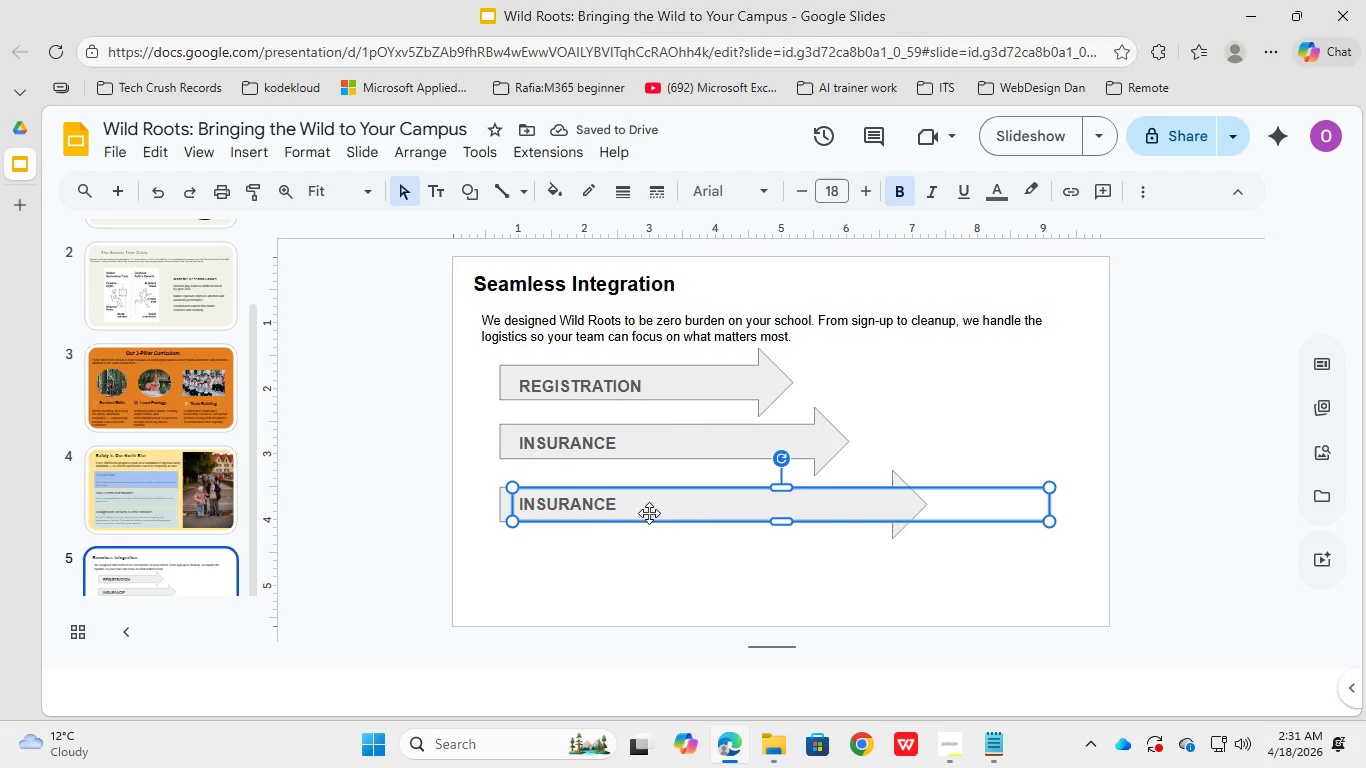 
double_click([605, 510])
 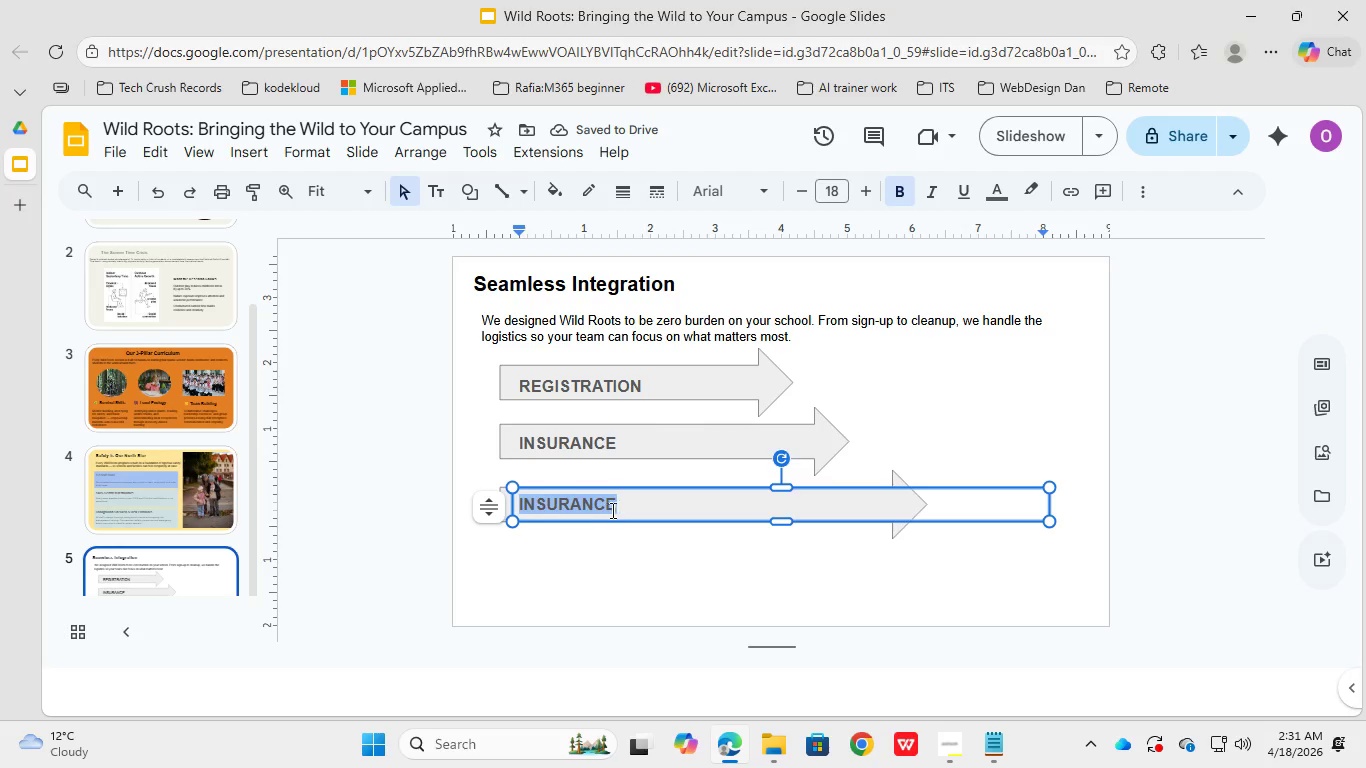 
triple_click([605, 510])
 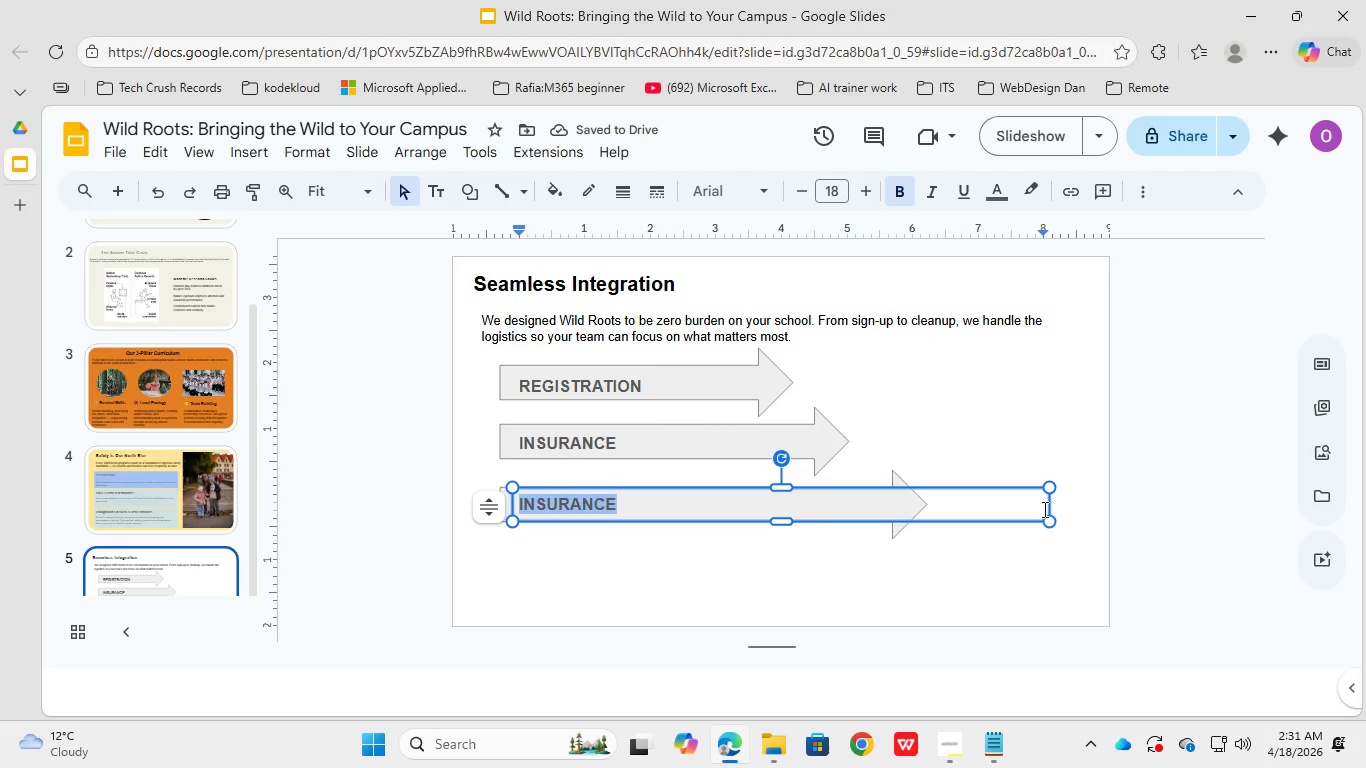 
type(EQUIEN)
 